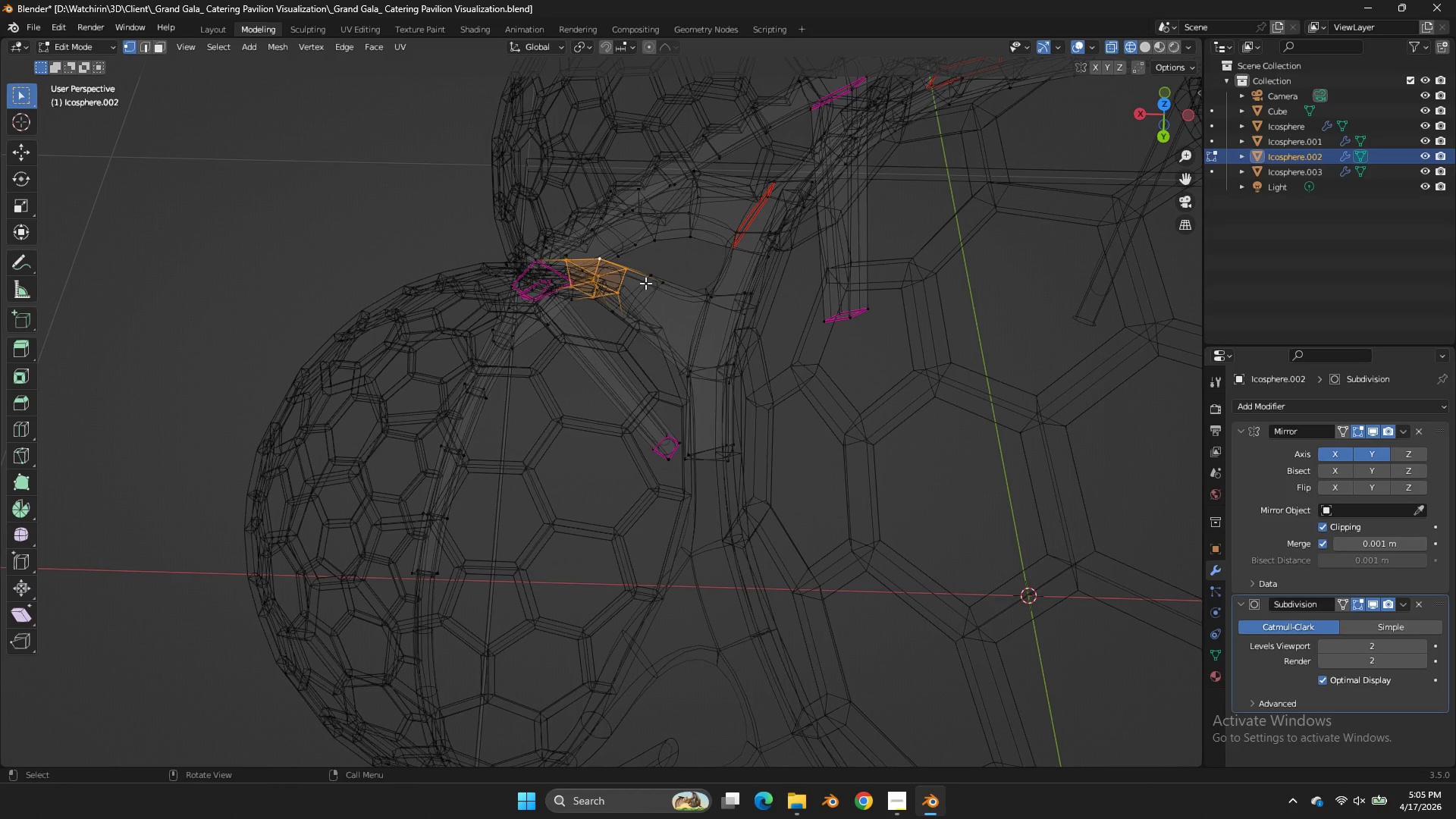 
key(Alt+AltLeft)
 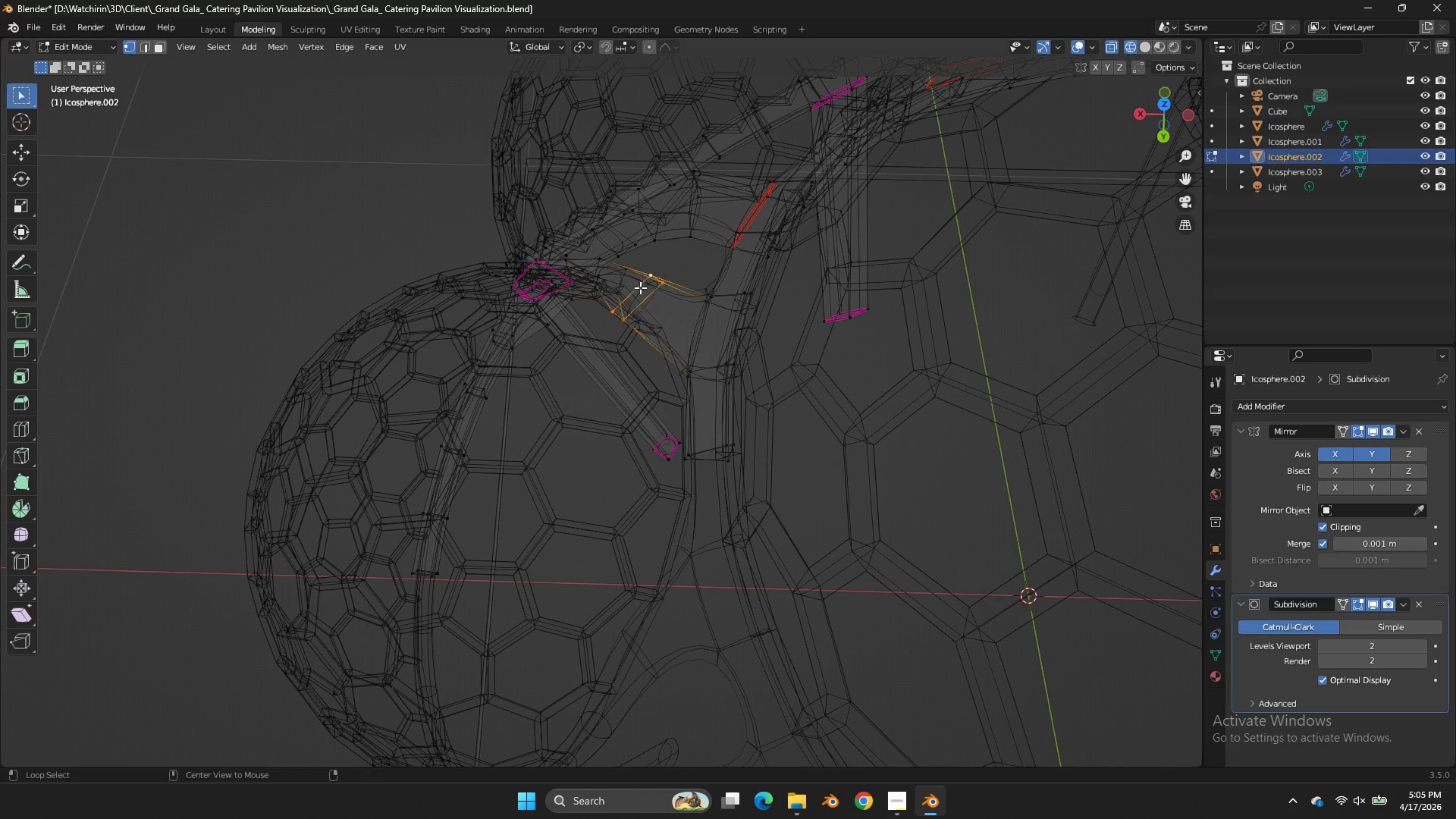 
left_click([640, 287])
 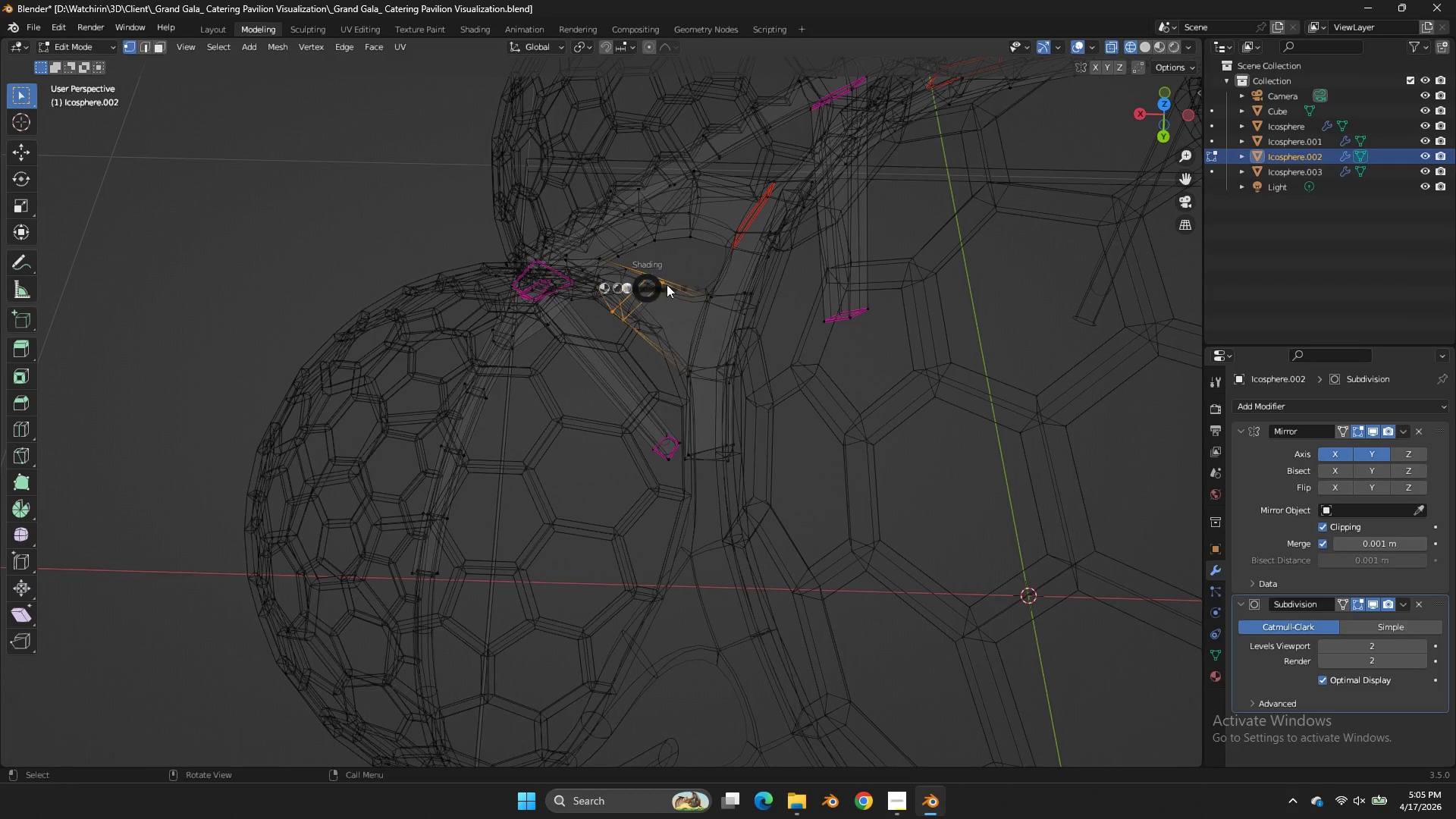 
type(zsz)
 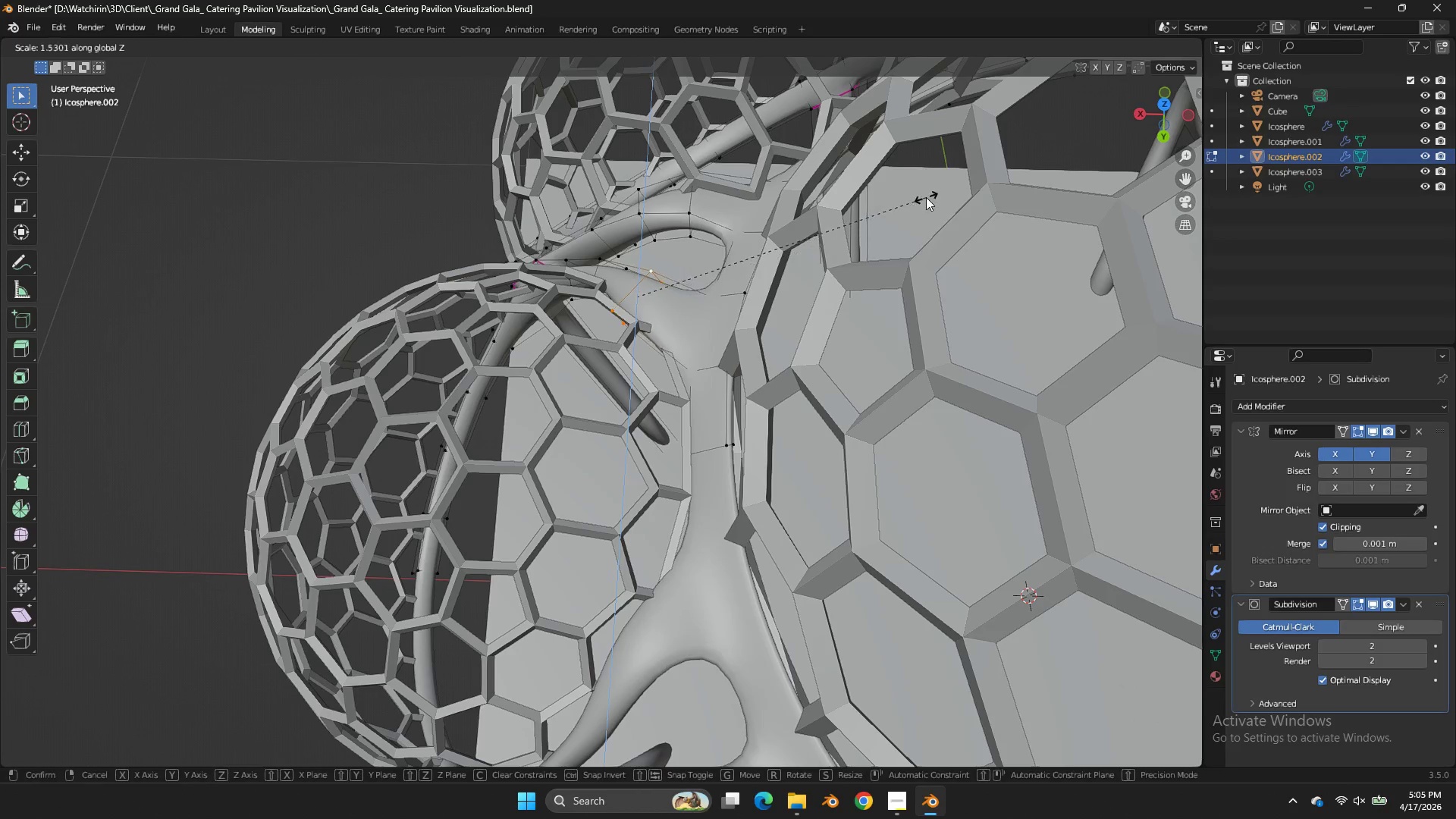 
left_click([926, 197])
 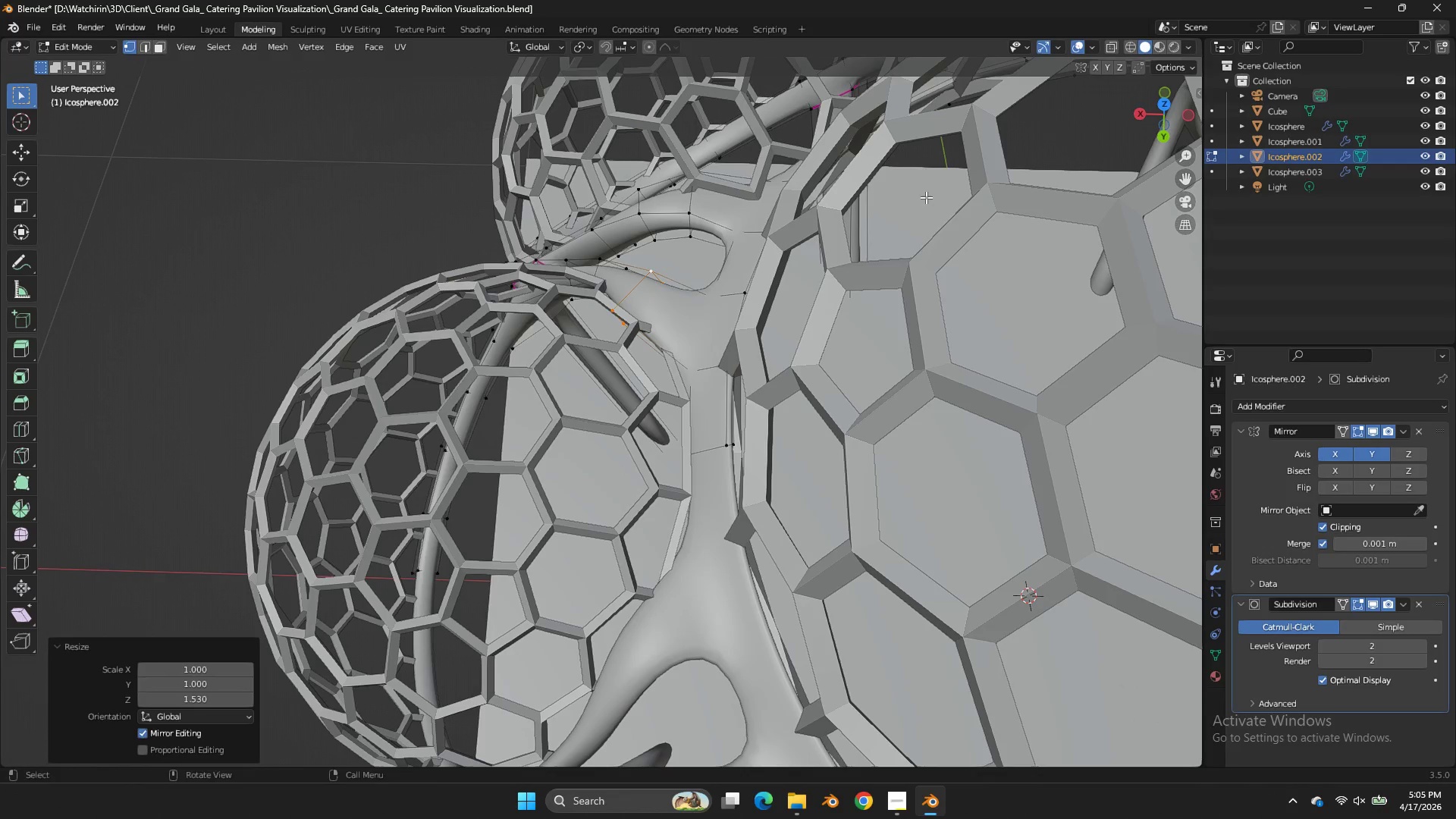 
key(Control+S)
 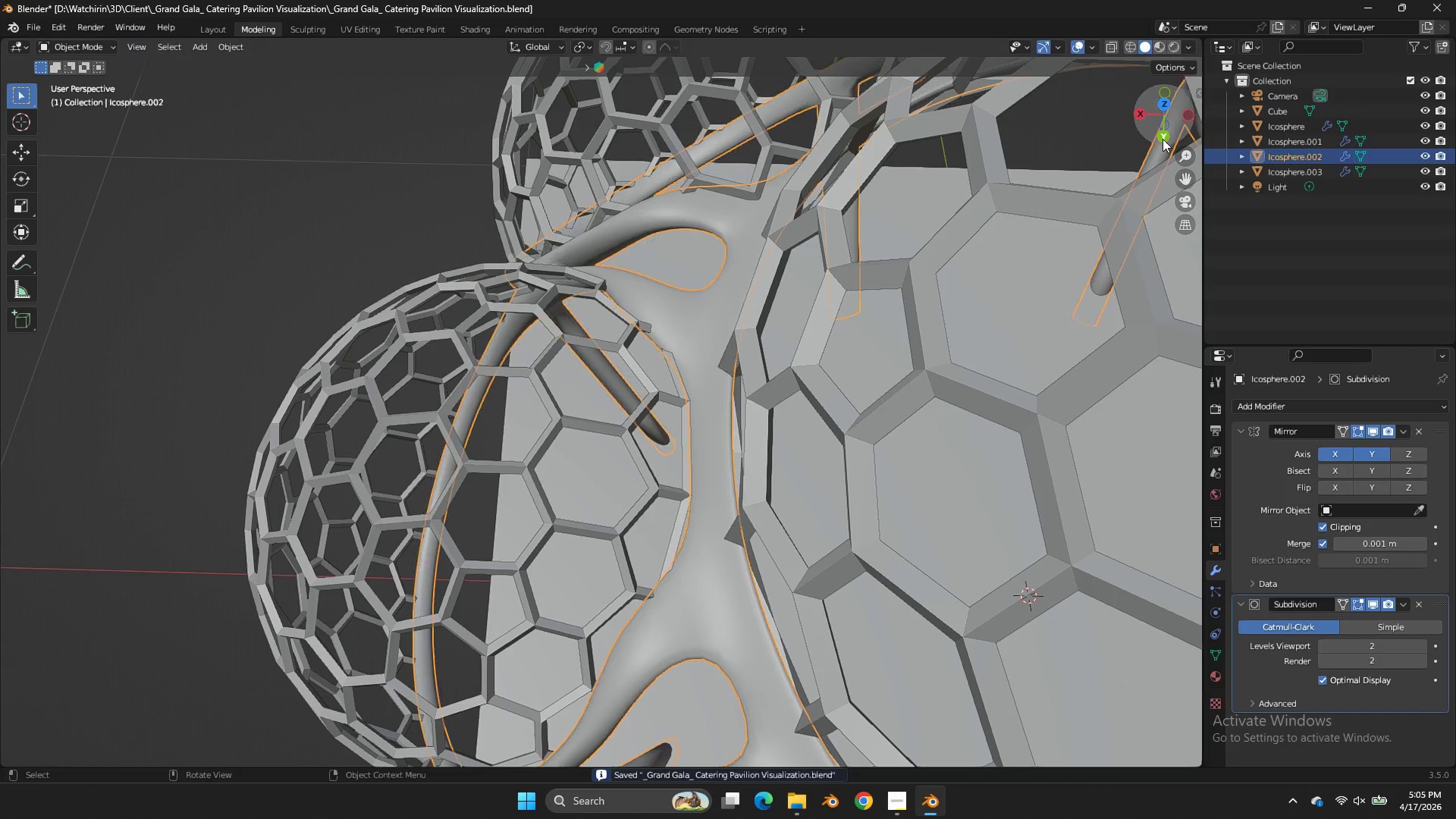 
key(Tab)
 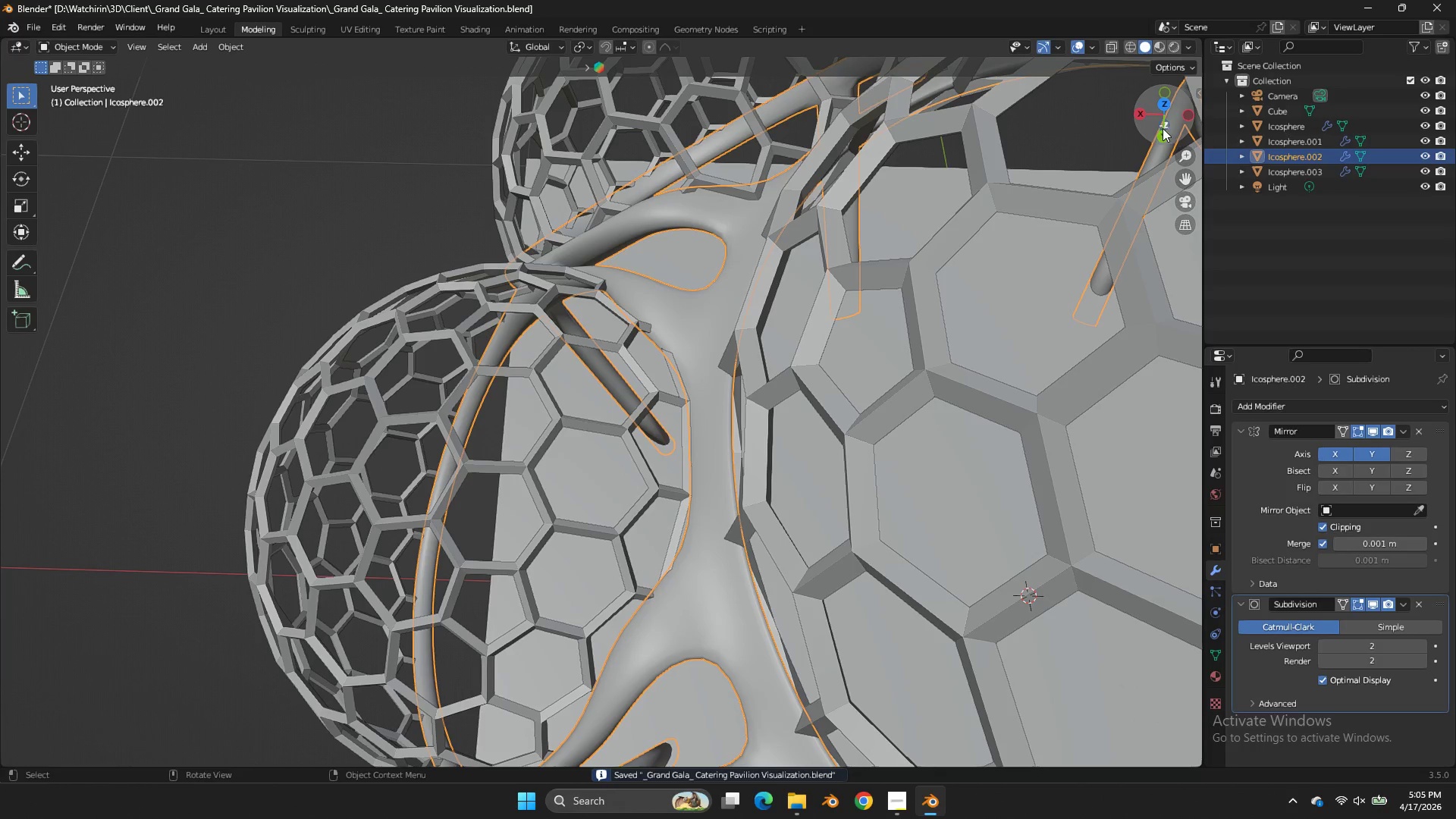 
key(Tab)
 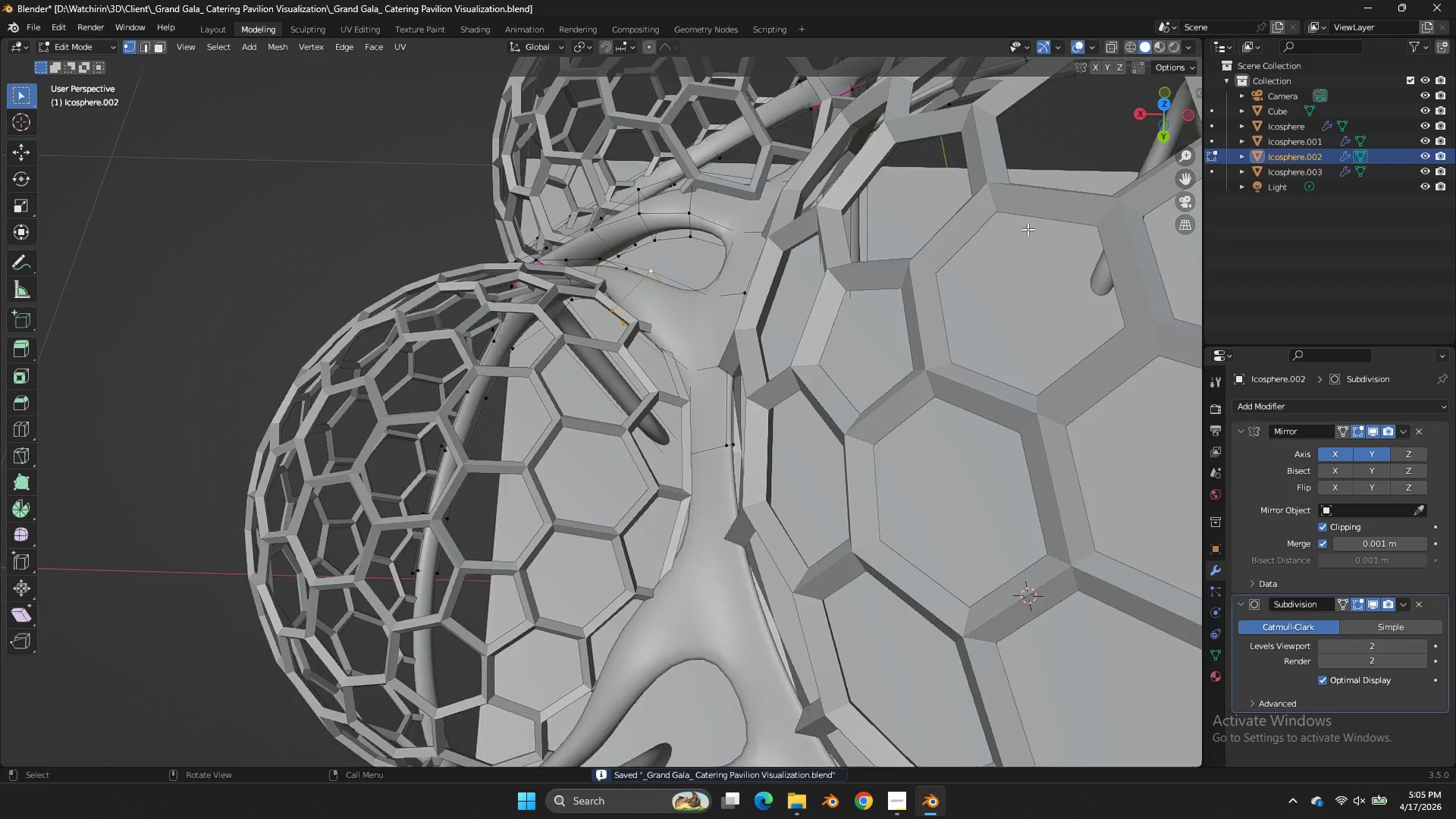 
key(Tab)
 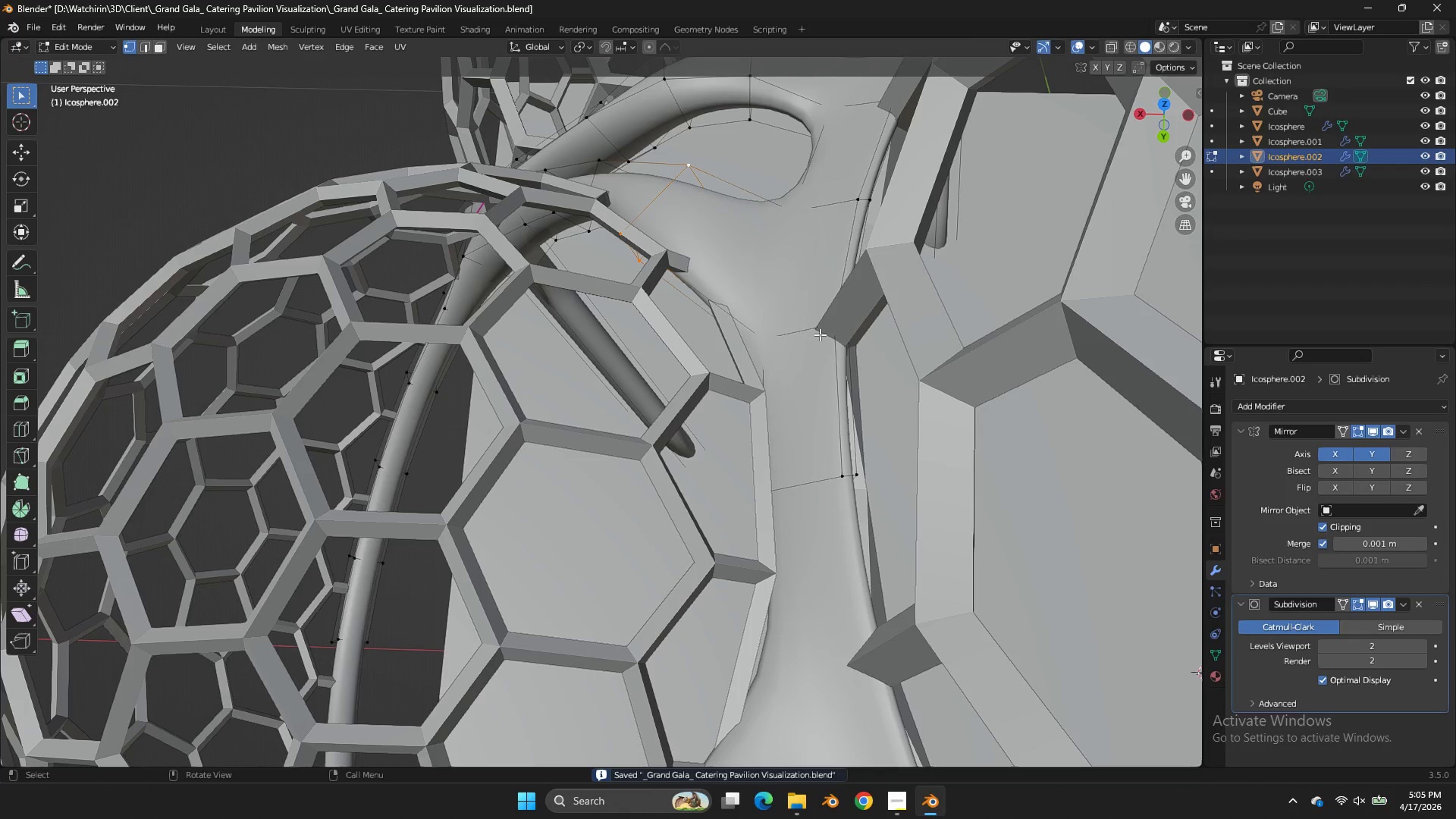 
key(Tab)
 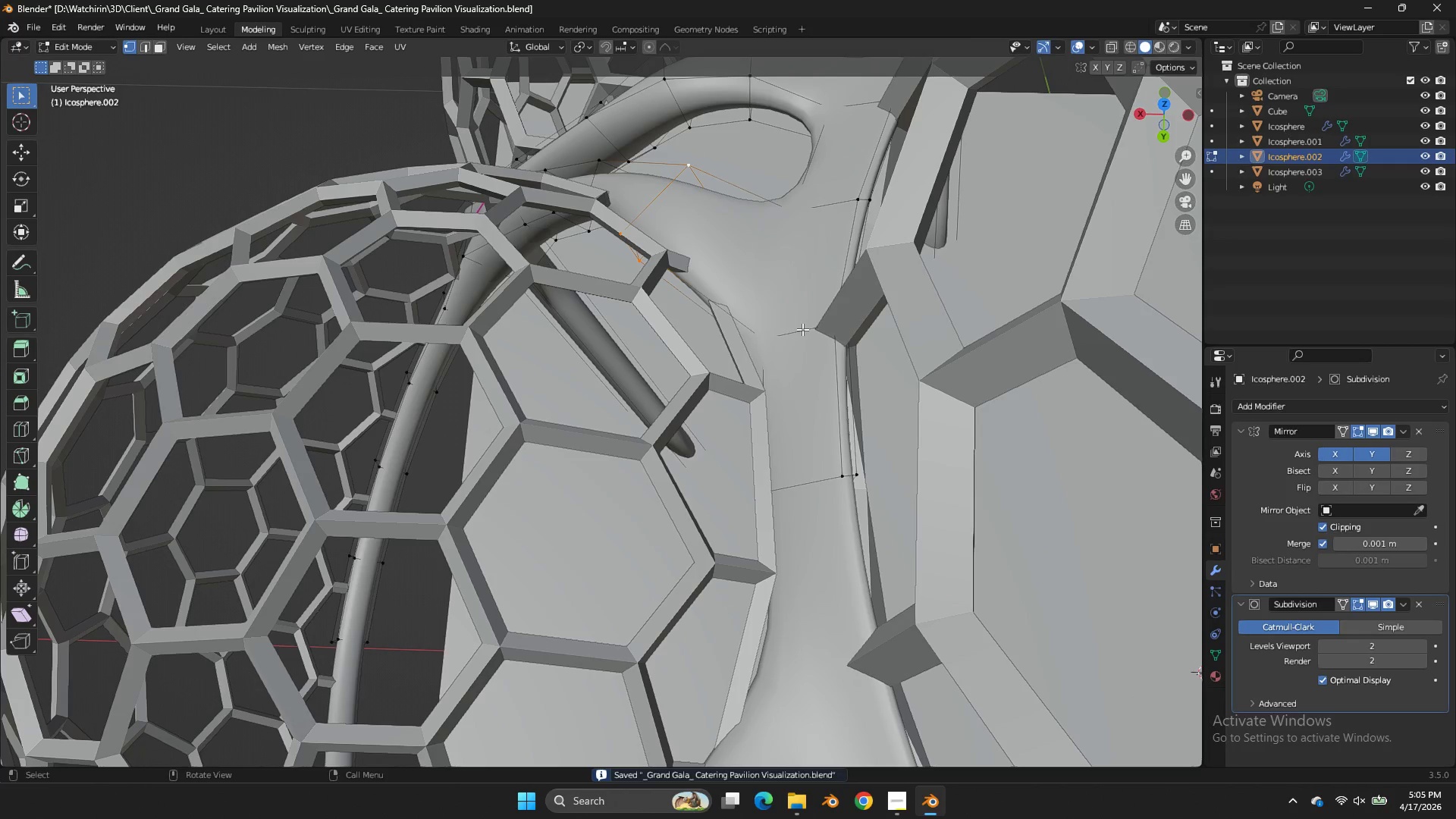 
scroll: coordinate [1028, 229], scroll_direction: up, amount: 2.0
 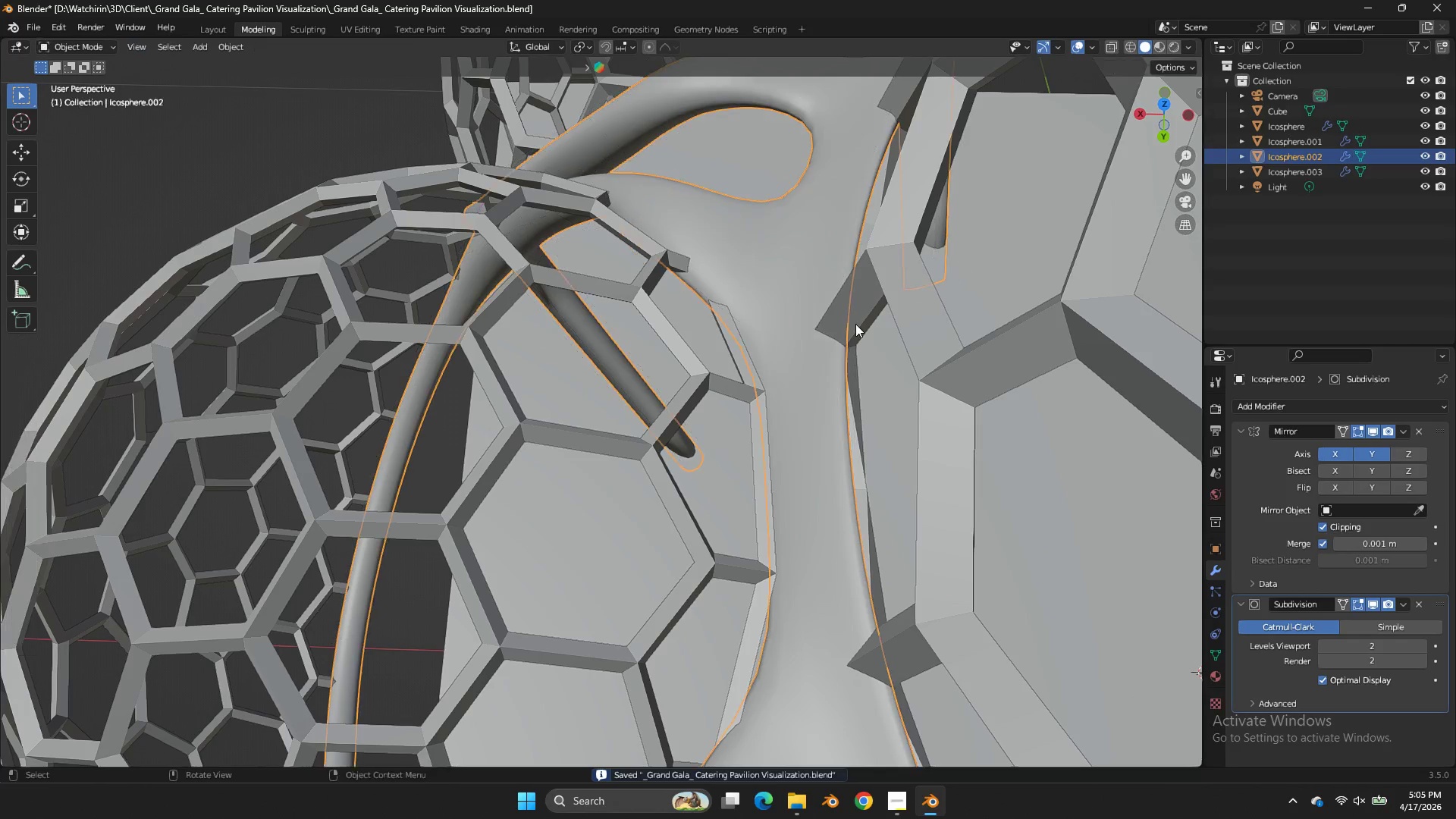 
type(zzzg)
 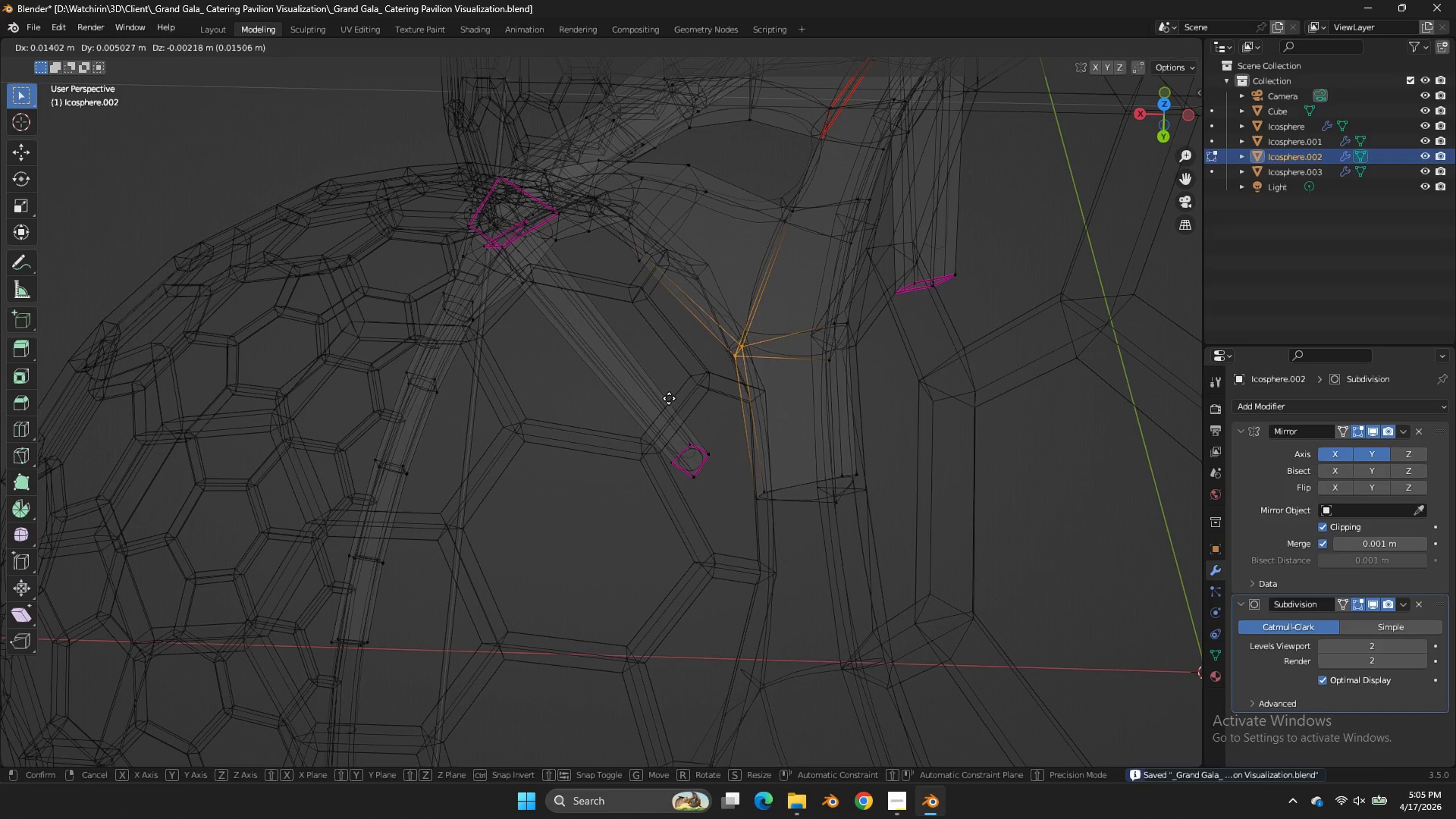 
left_click_drag(start_coordinate=[795, 321], to_coordinate=[736, 364])
 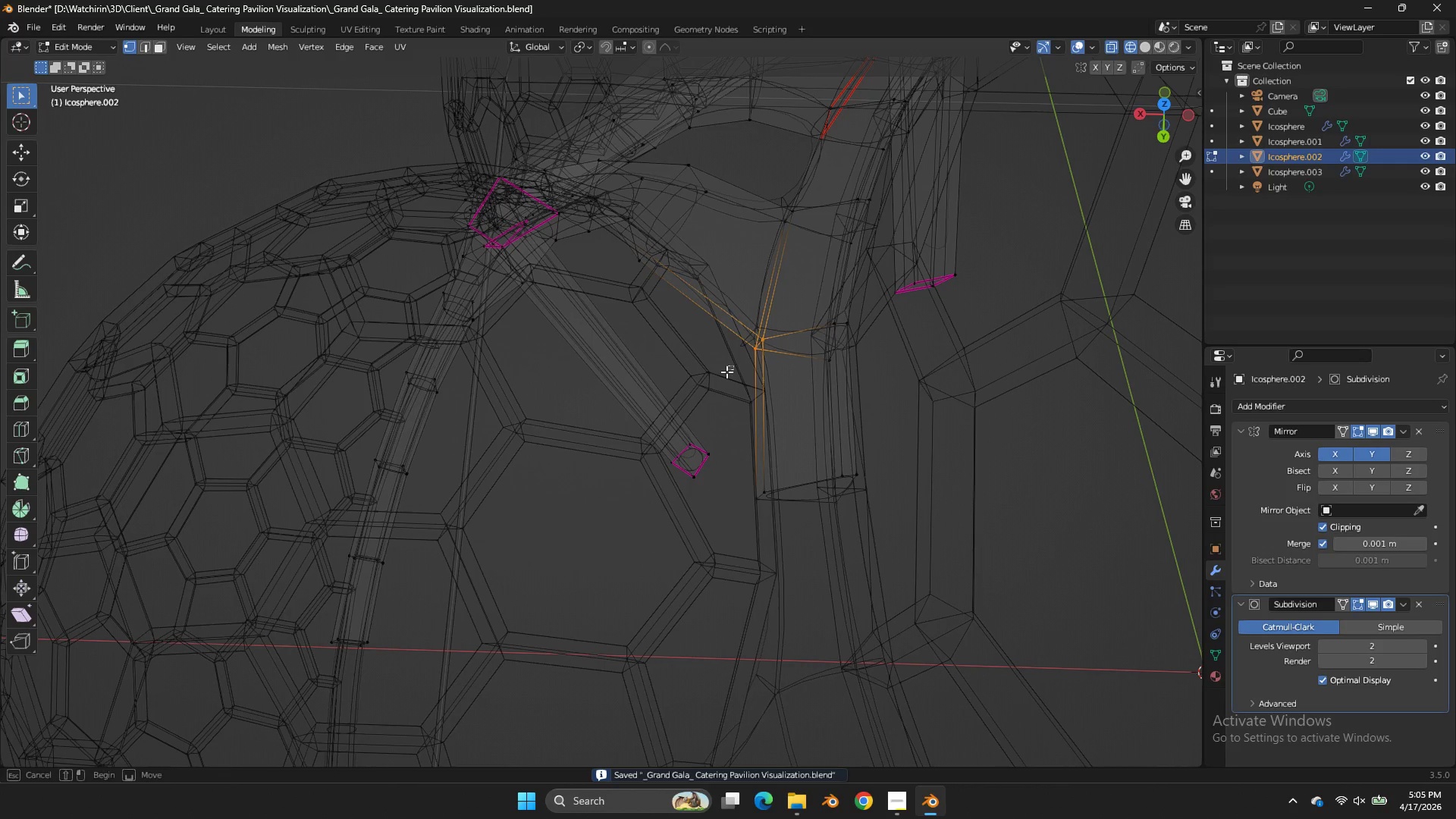 
left_click_drag(start_coordinate=[733, 366], to_coordinate=[726, 372])
 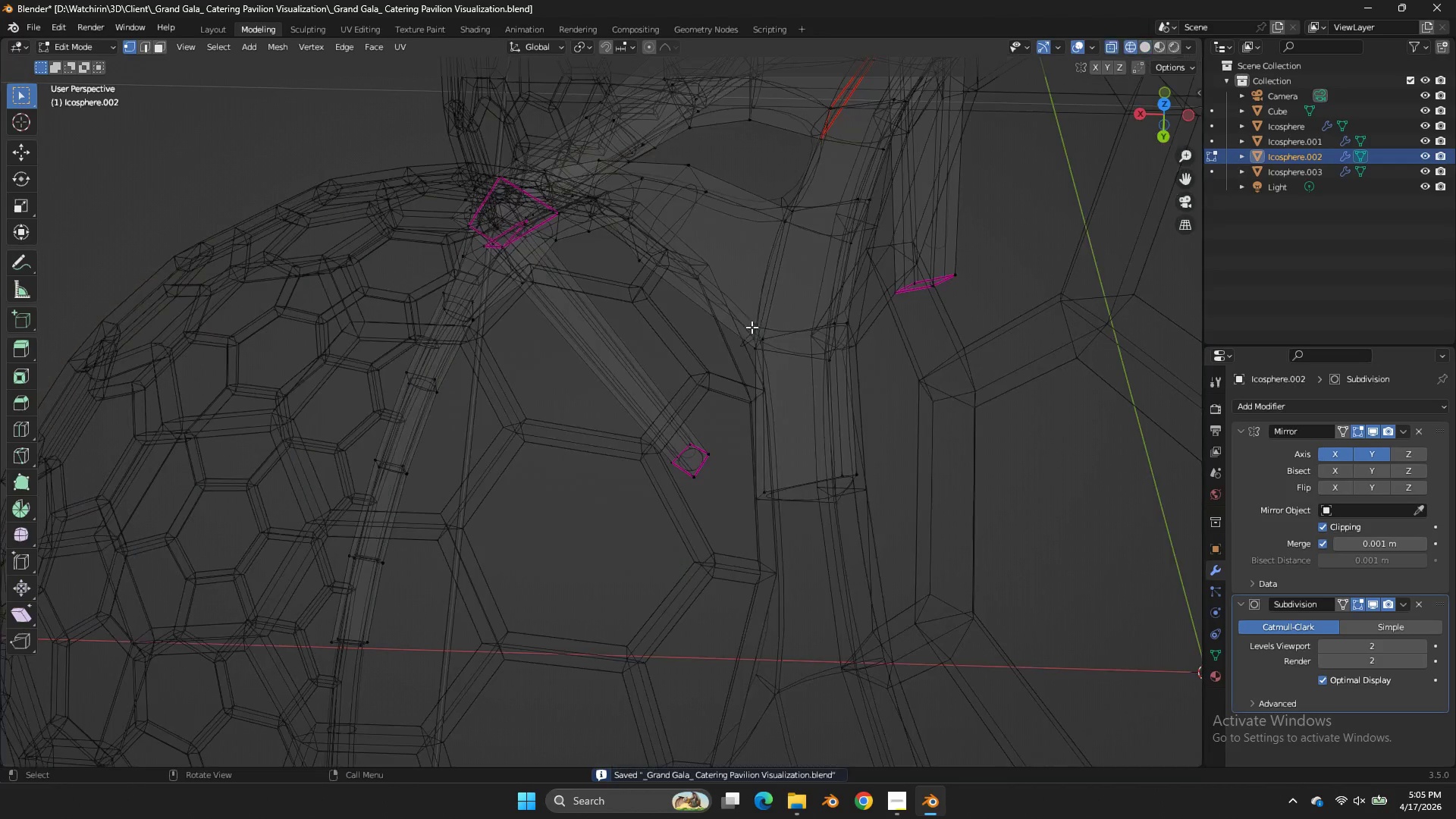 
left_click_drag(start_coordinate=[804, 327], to_coordinate=[745, 372])
 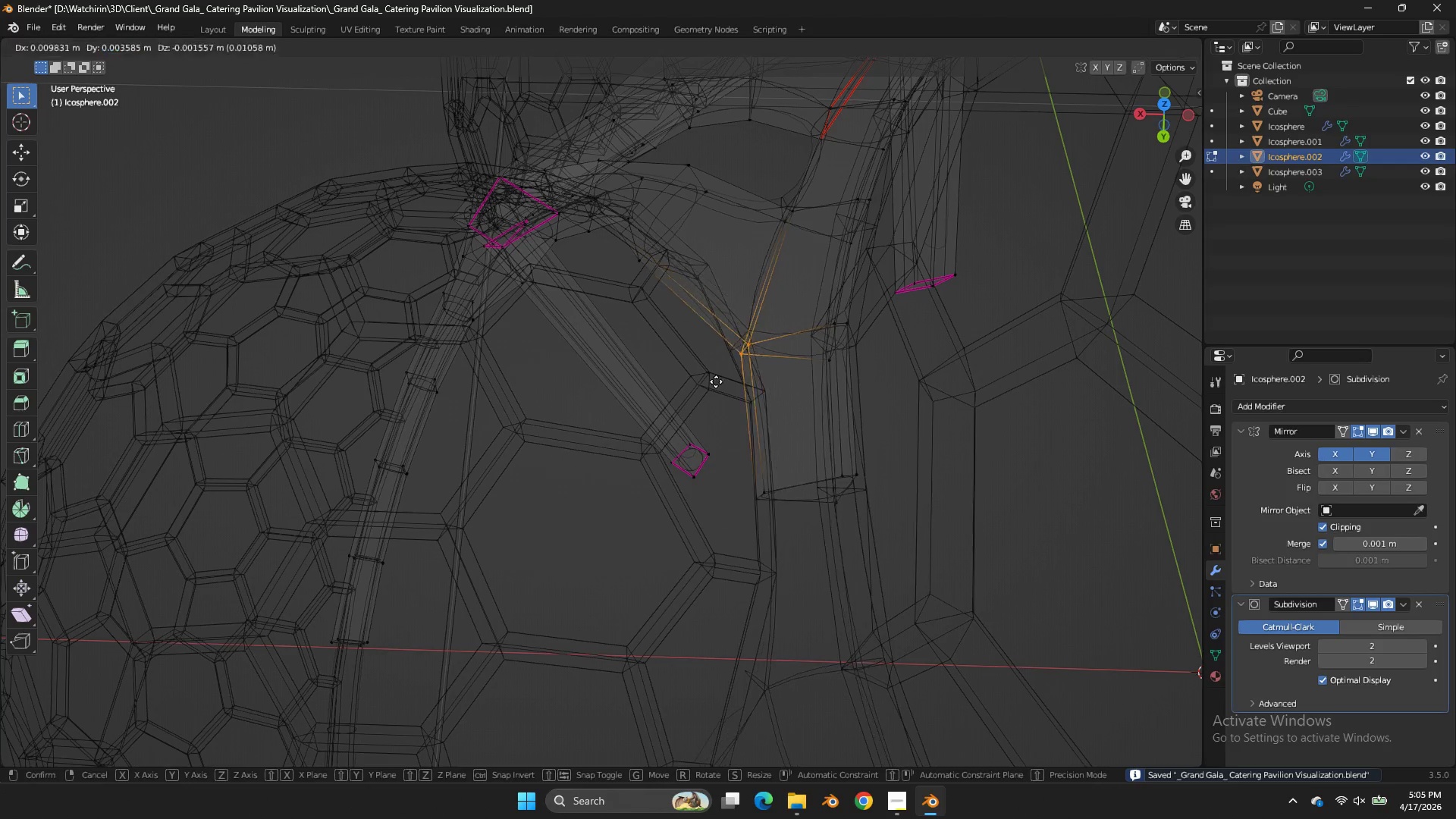 
hold_key(key=ShiftLeft, duration=0.53)
left_click([669, 398])
 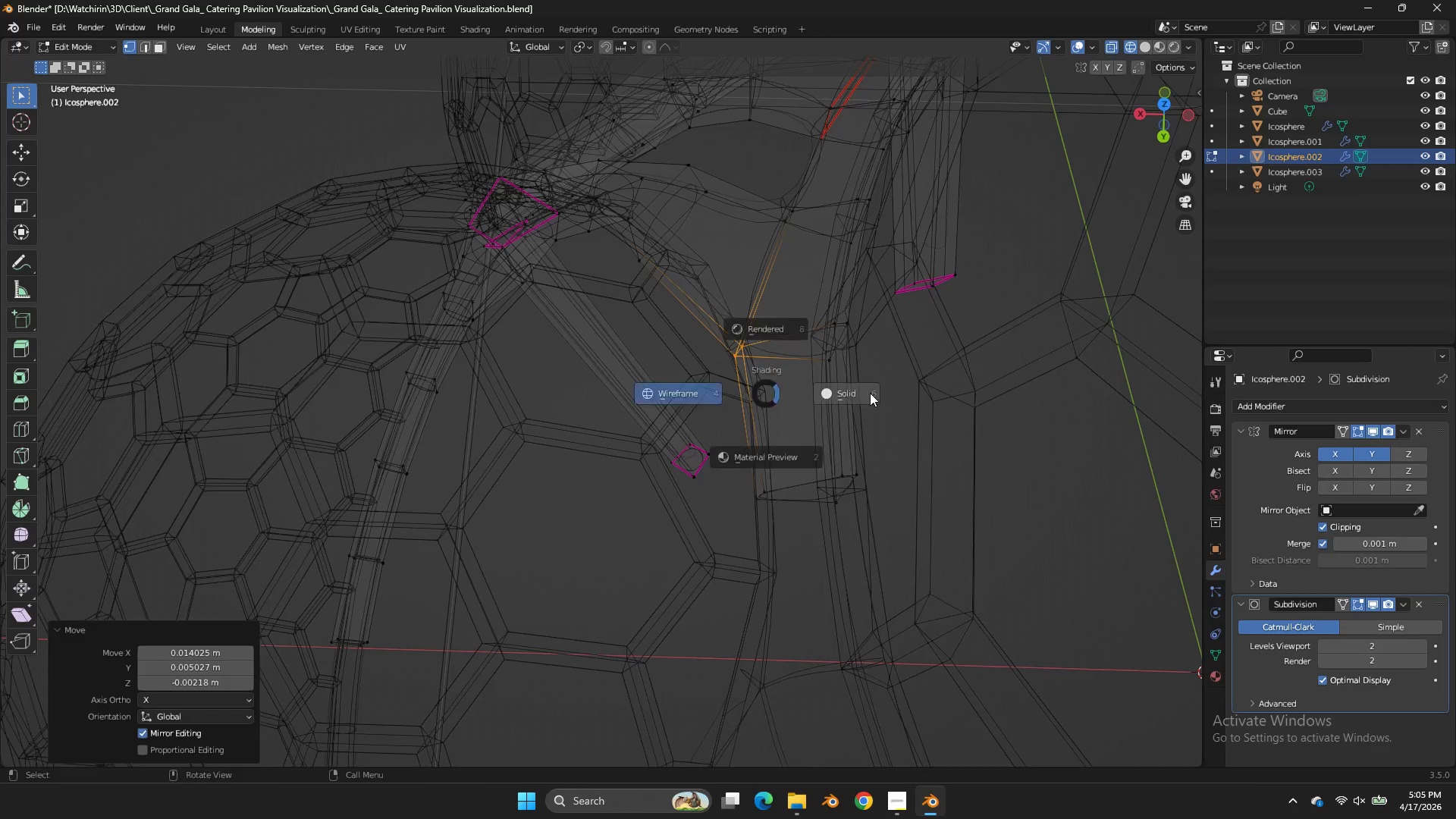 
type(zzzsz)
 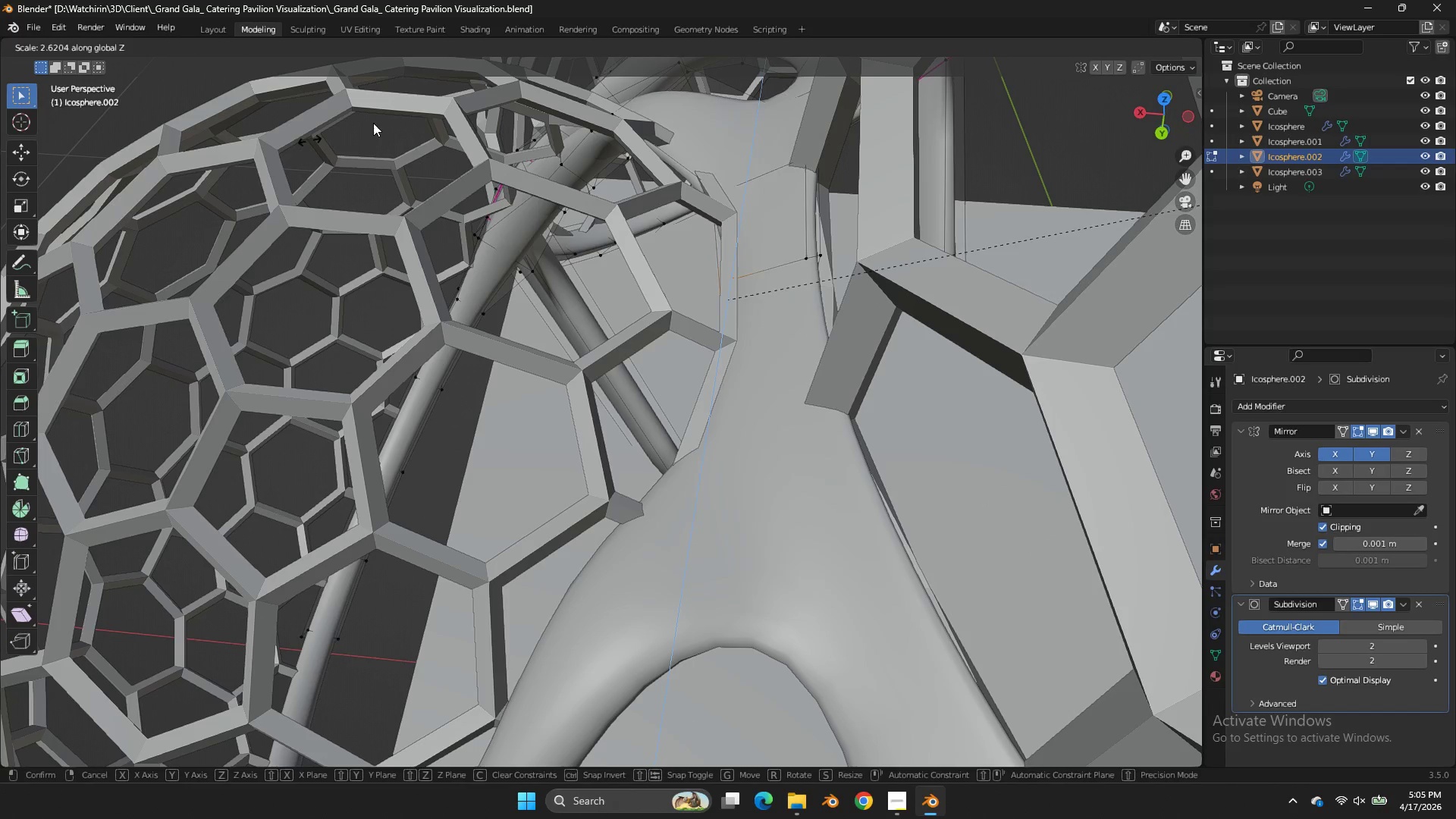 
left_click_drag(start_coordinate=[1175, 122], to_coordinate=[1166, 91])
 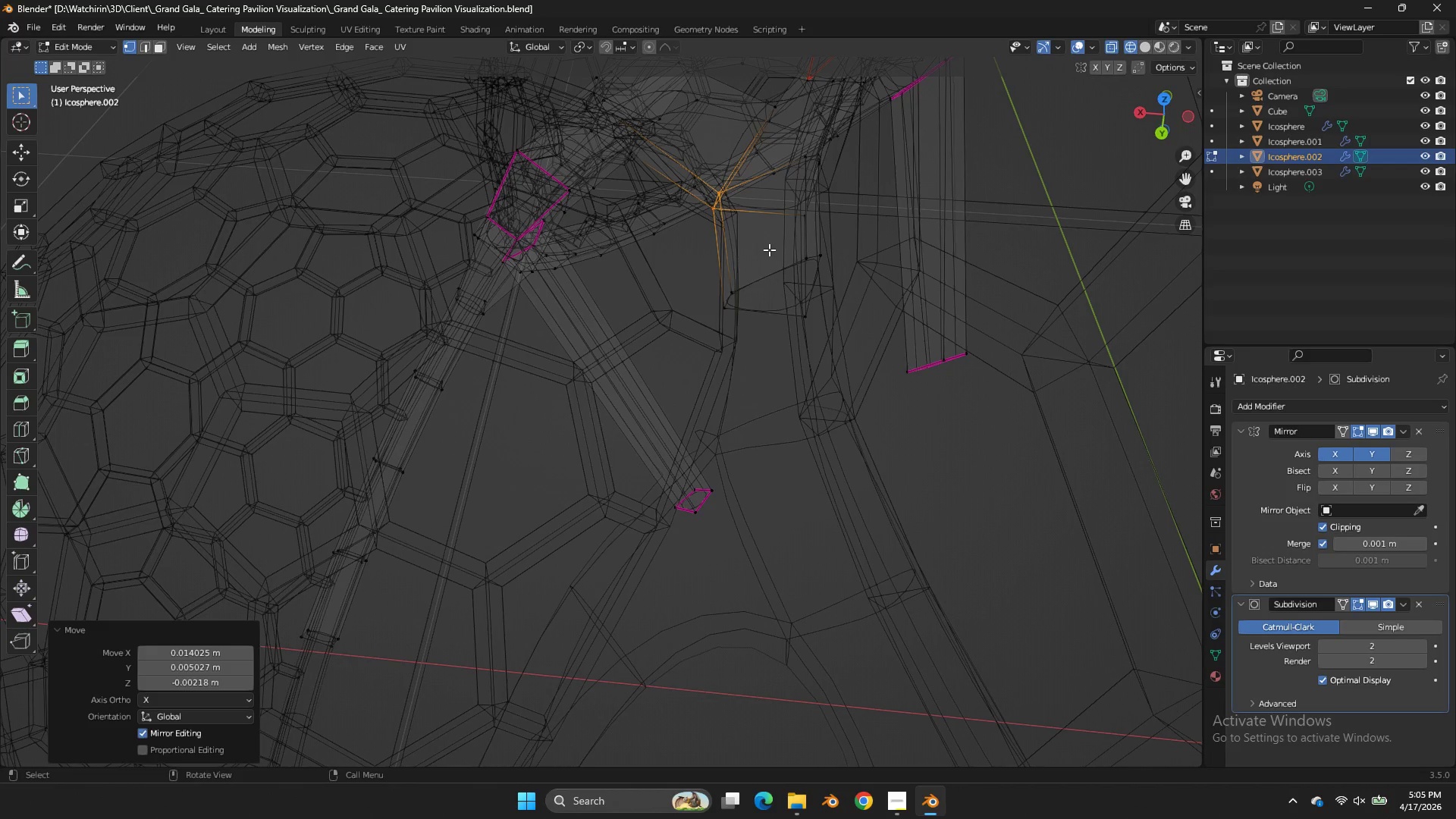 
left_click_drag(start_coordinate=[763, 264], to_coordinate=[698, 326])
 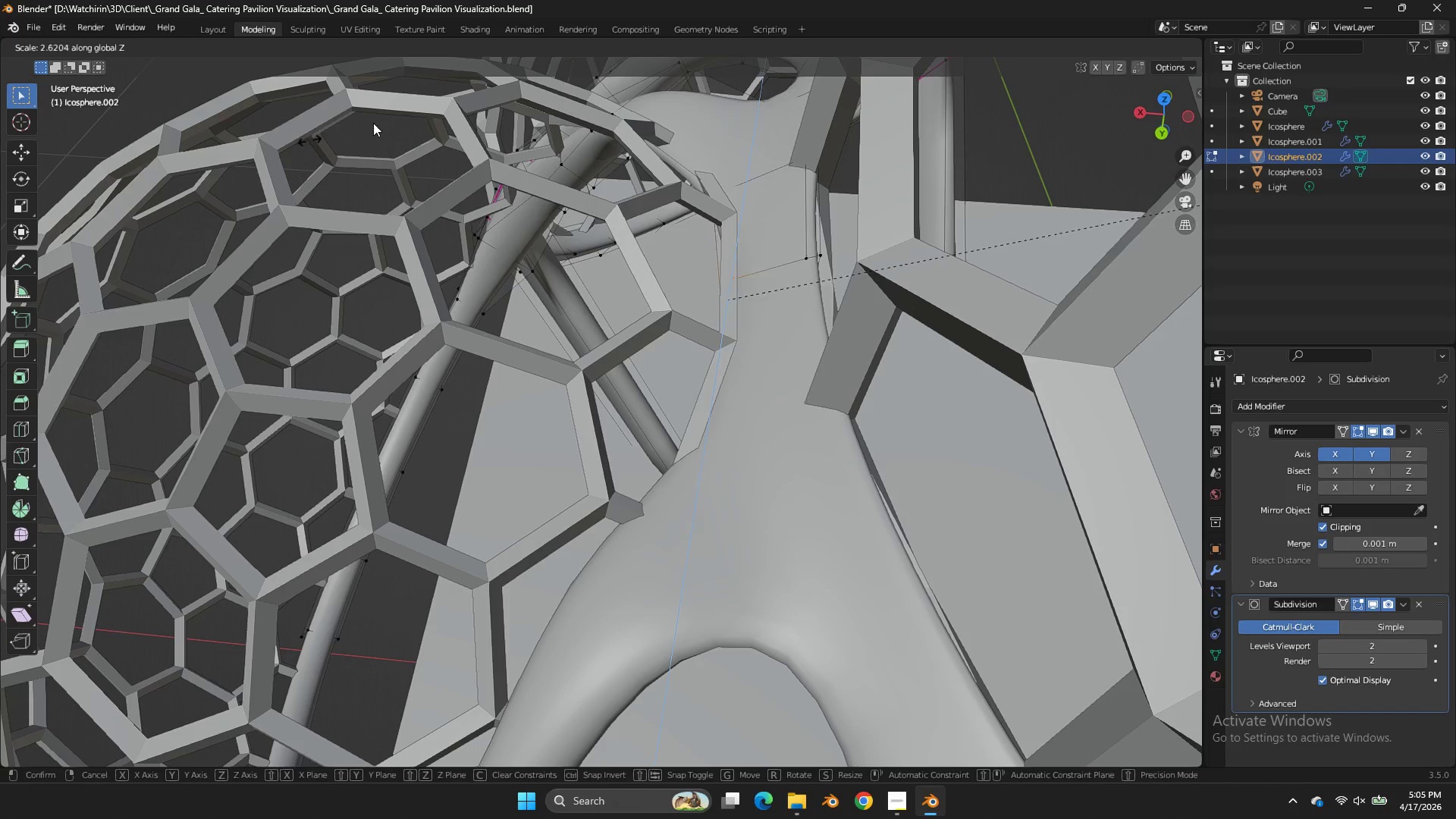 
left_click([769, 754])
 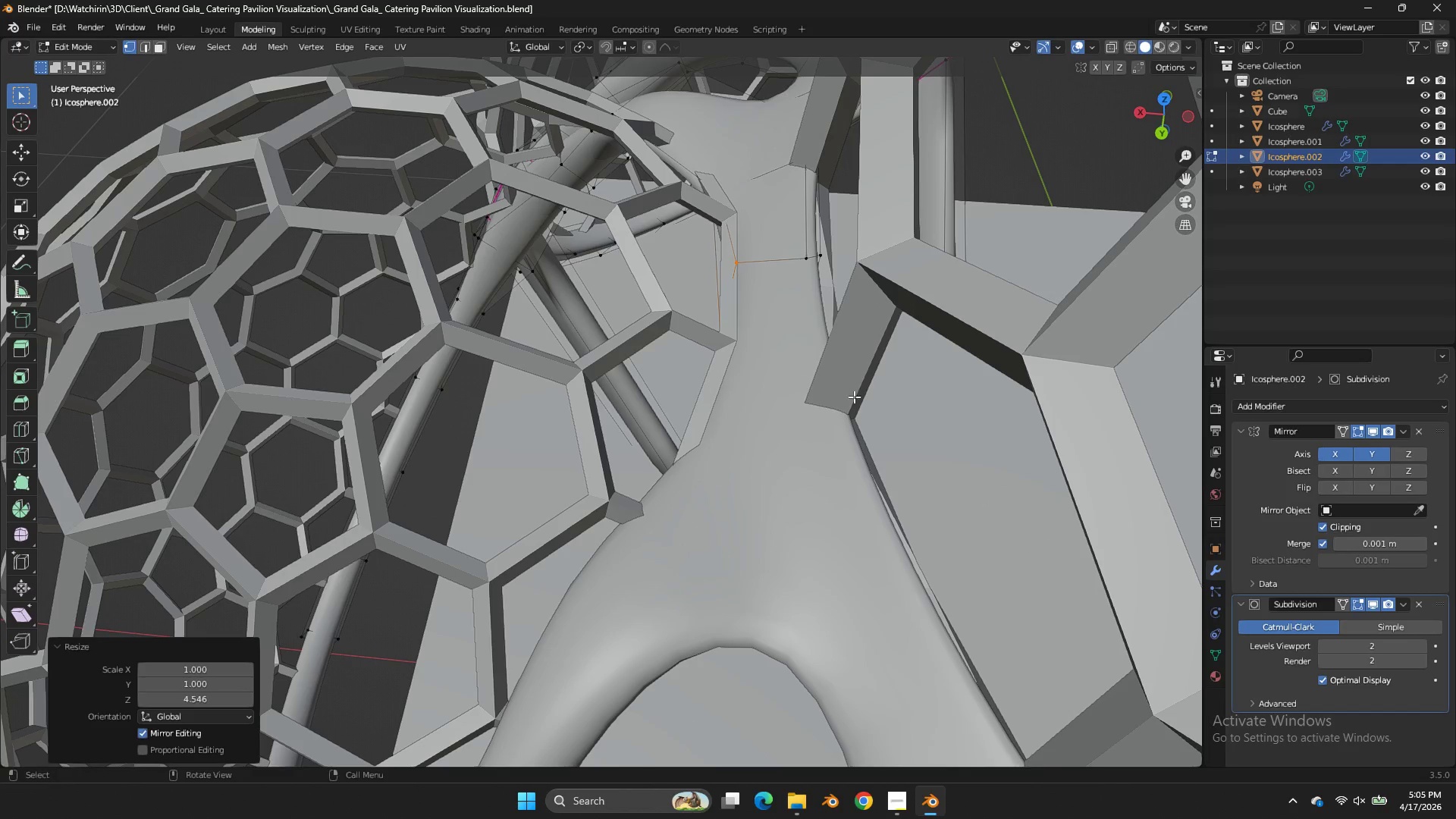 
type(gz)
 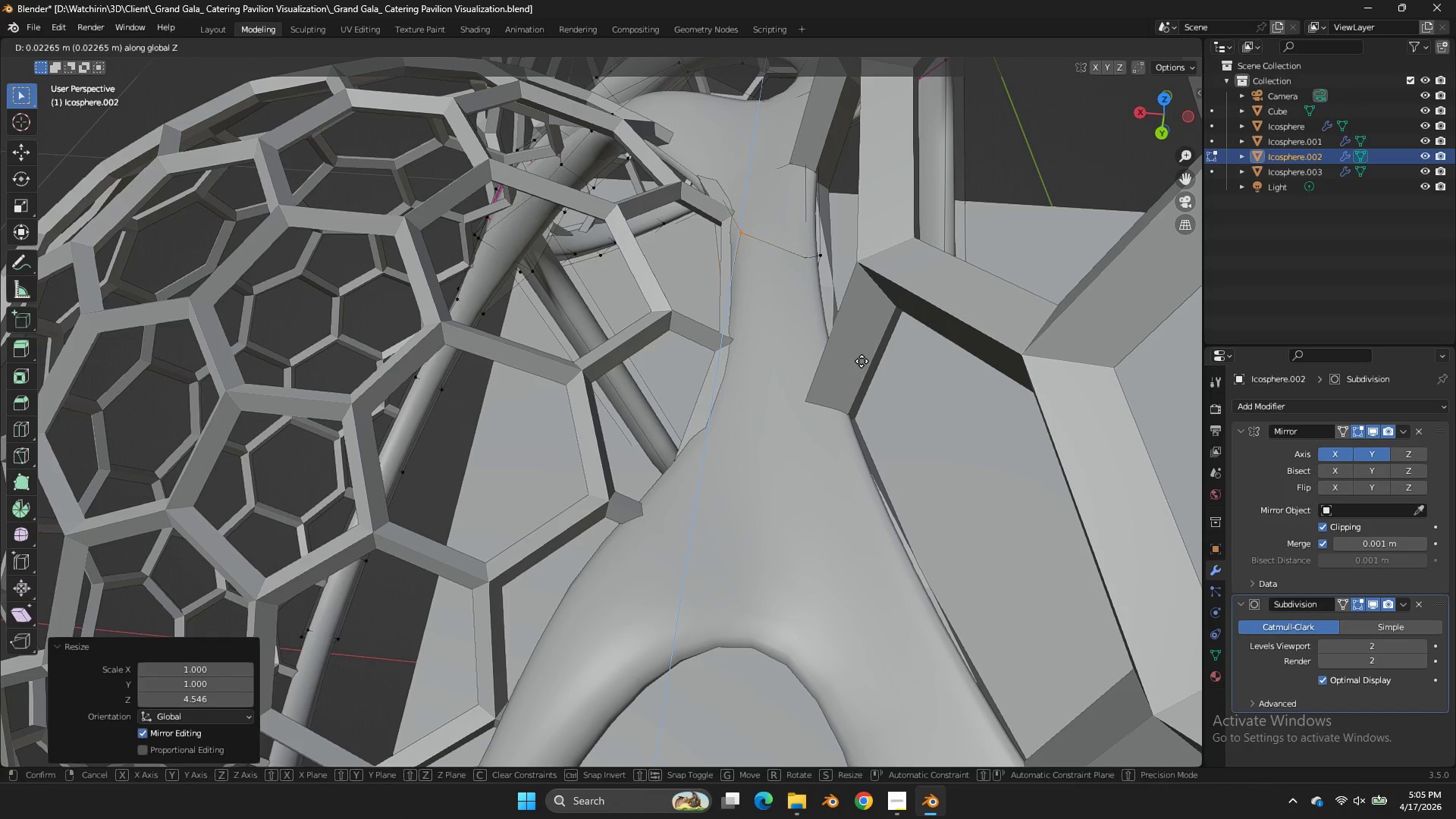 
left_click([862, 357])
 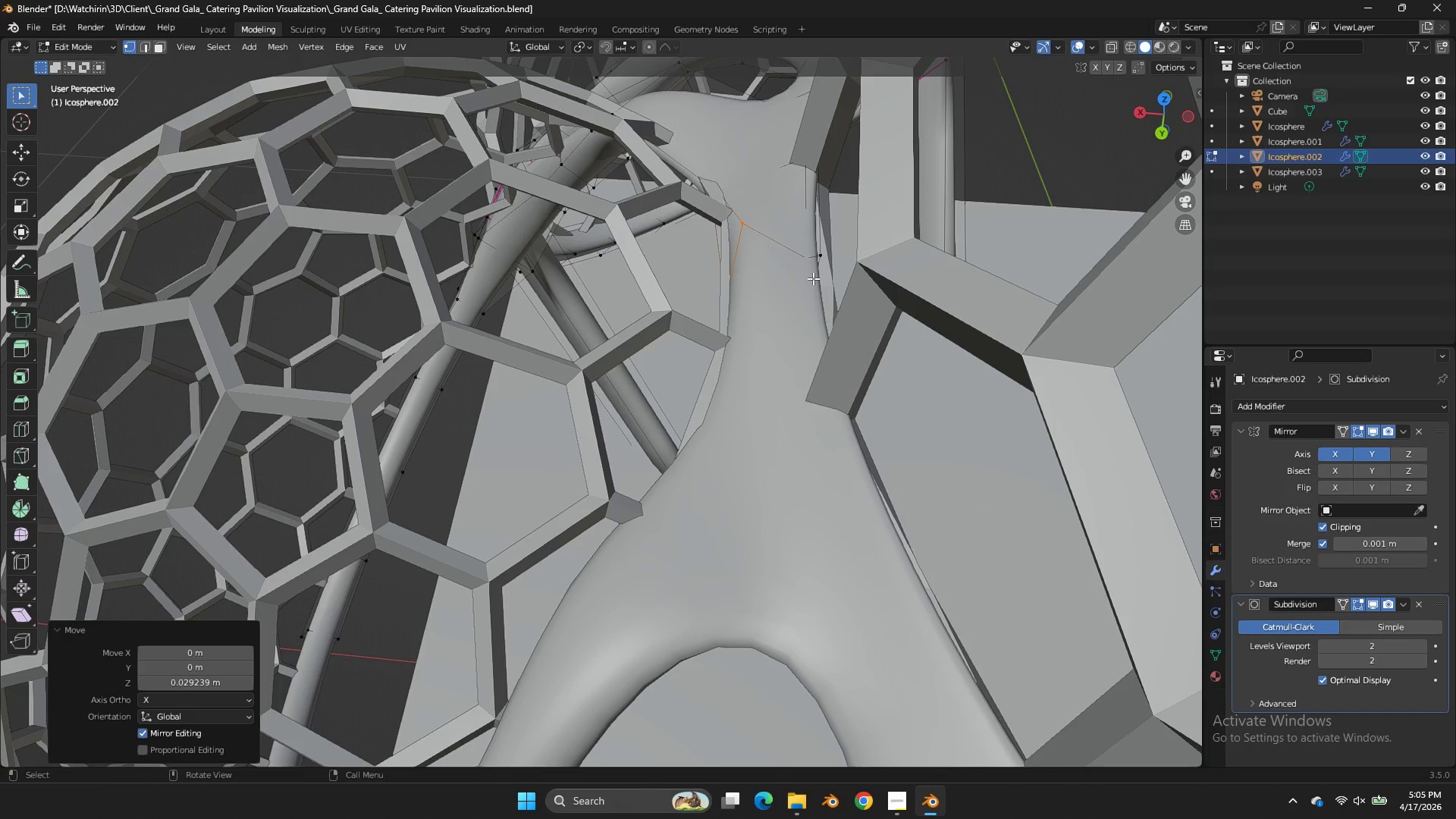 
type(gz)
 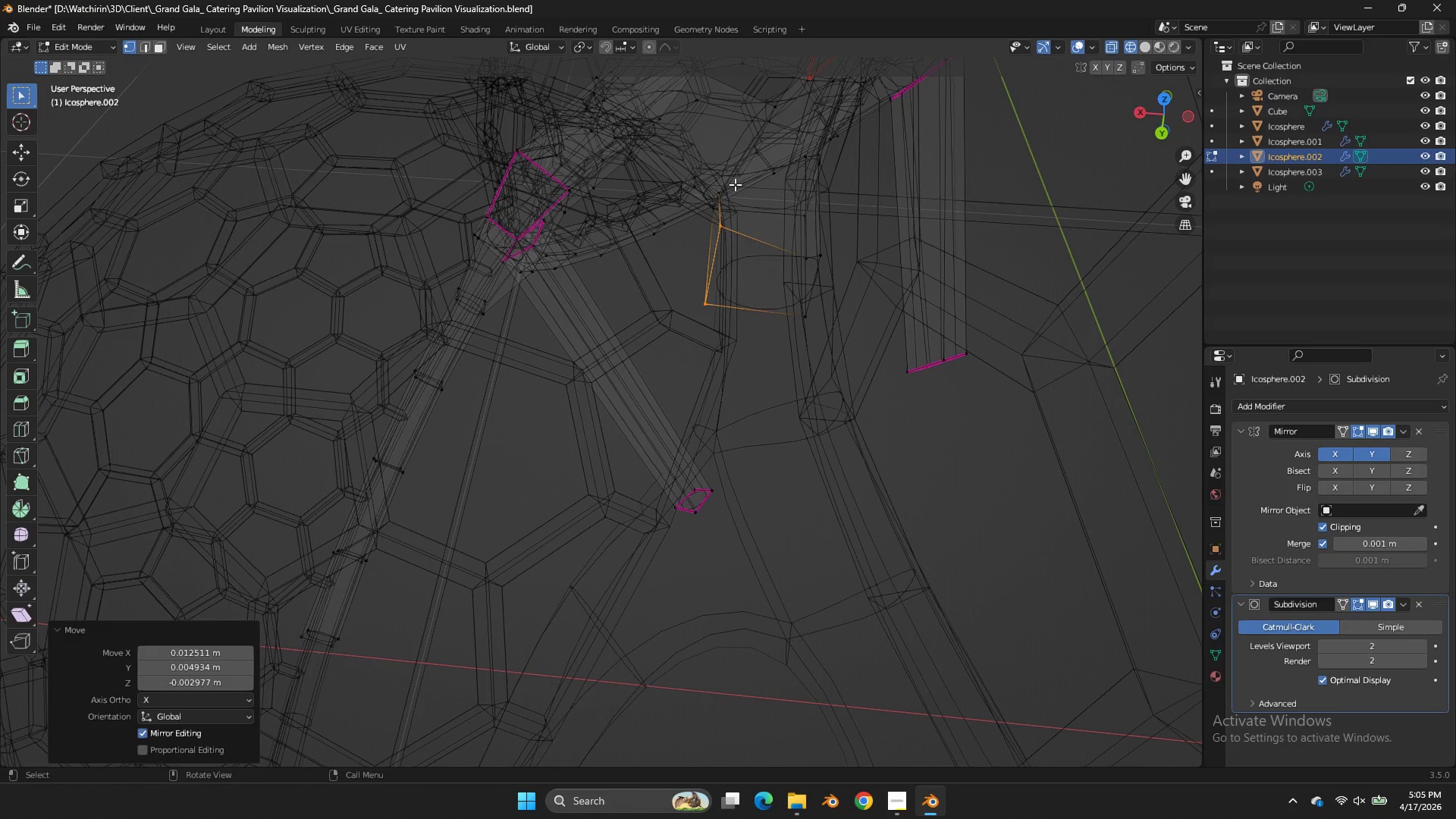 
key(Alt+AltLeft)
 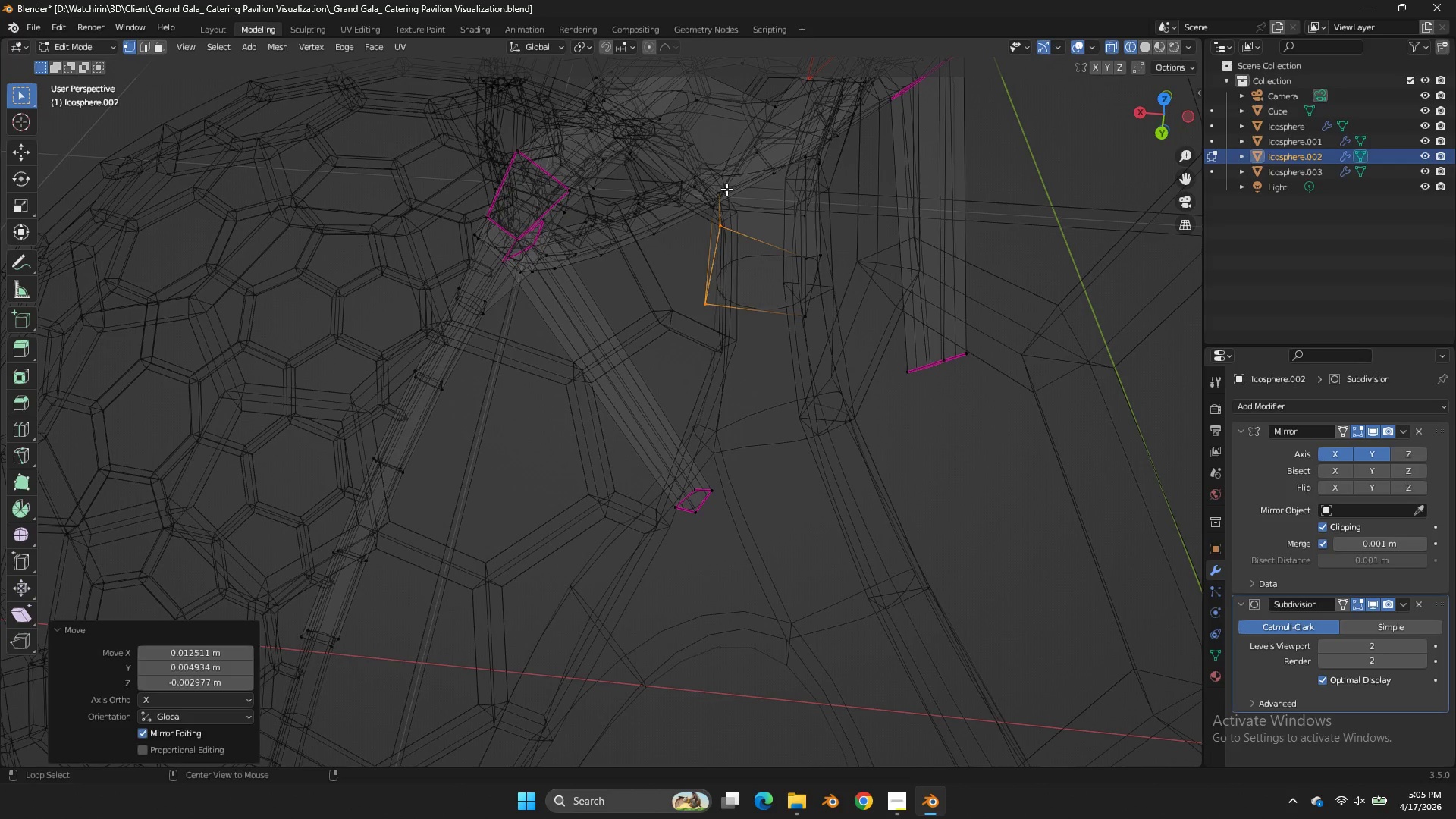 
left_click([726, 189])
 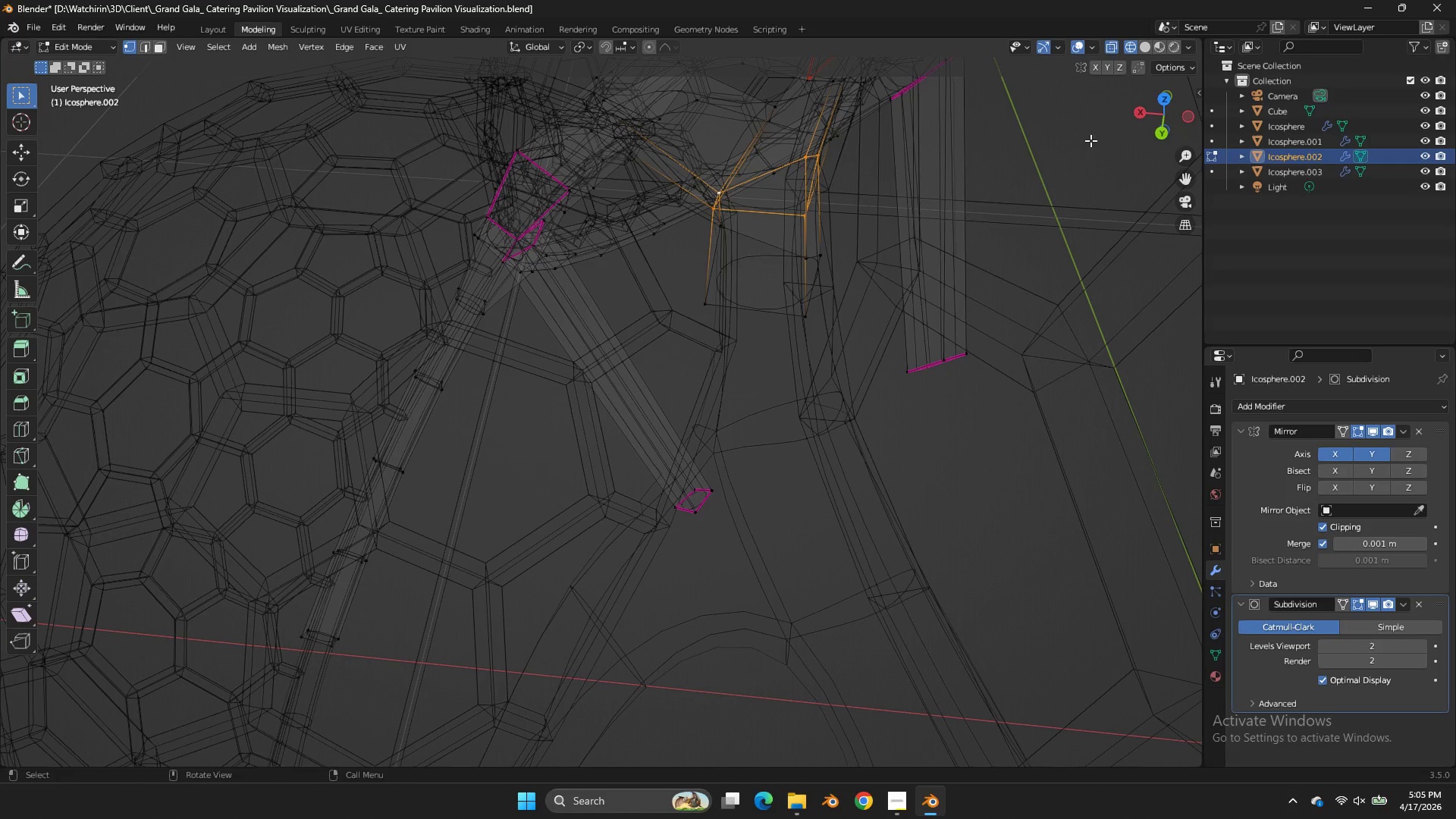 
left_click_drag(start_coordinate=[1136, 116], to_coordinate=[1152, 150])
 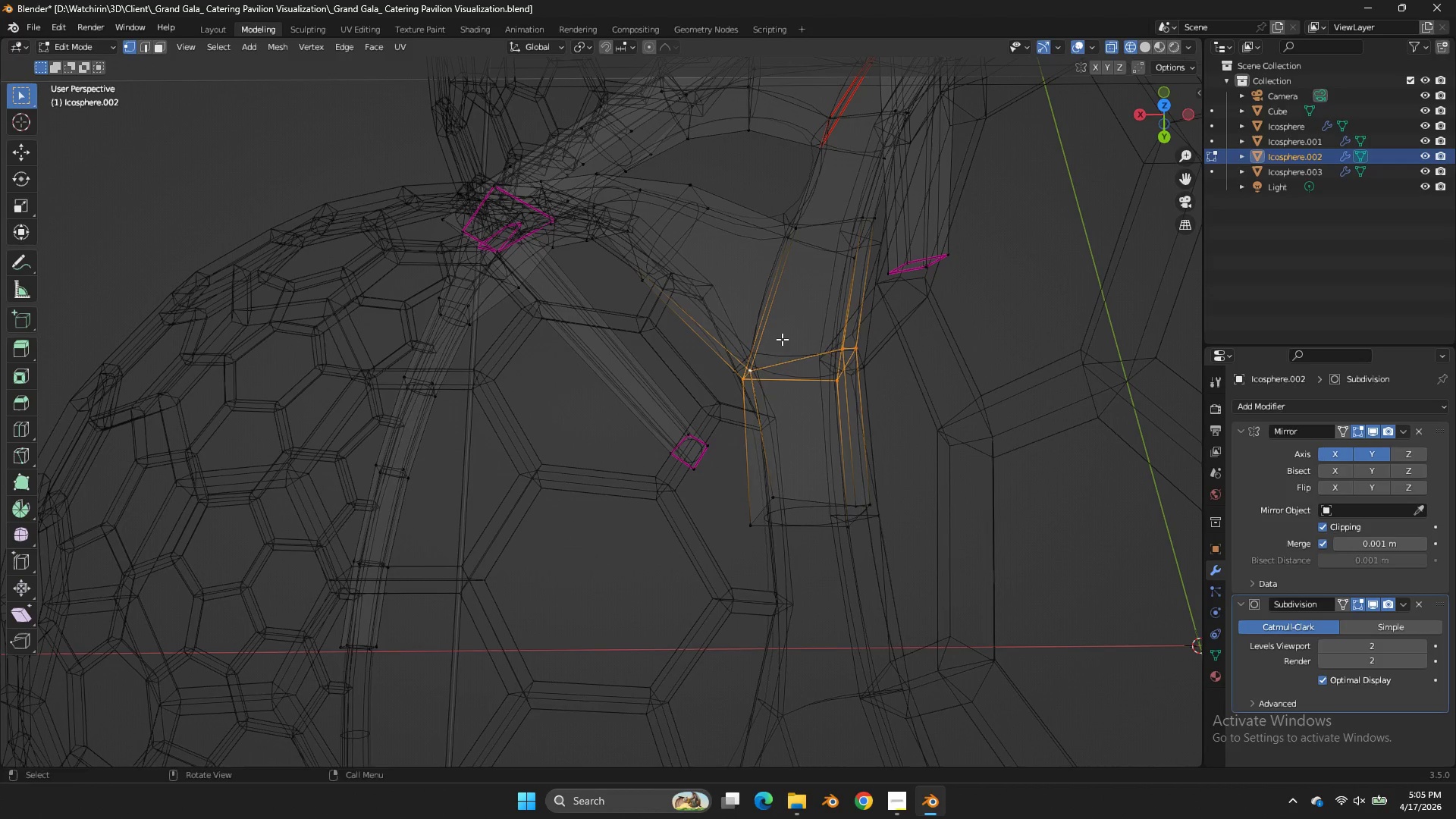 
left_click_drag(start_coordinate=[784, 339], to_coordinate=[717, 396])
 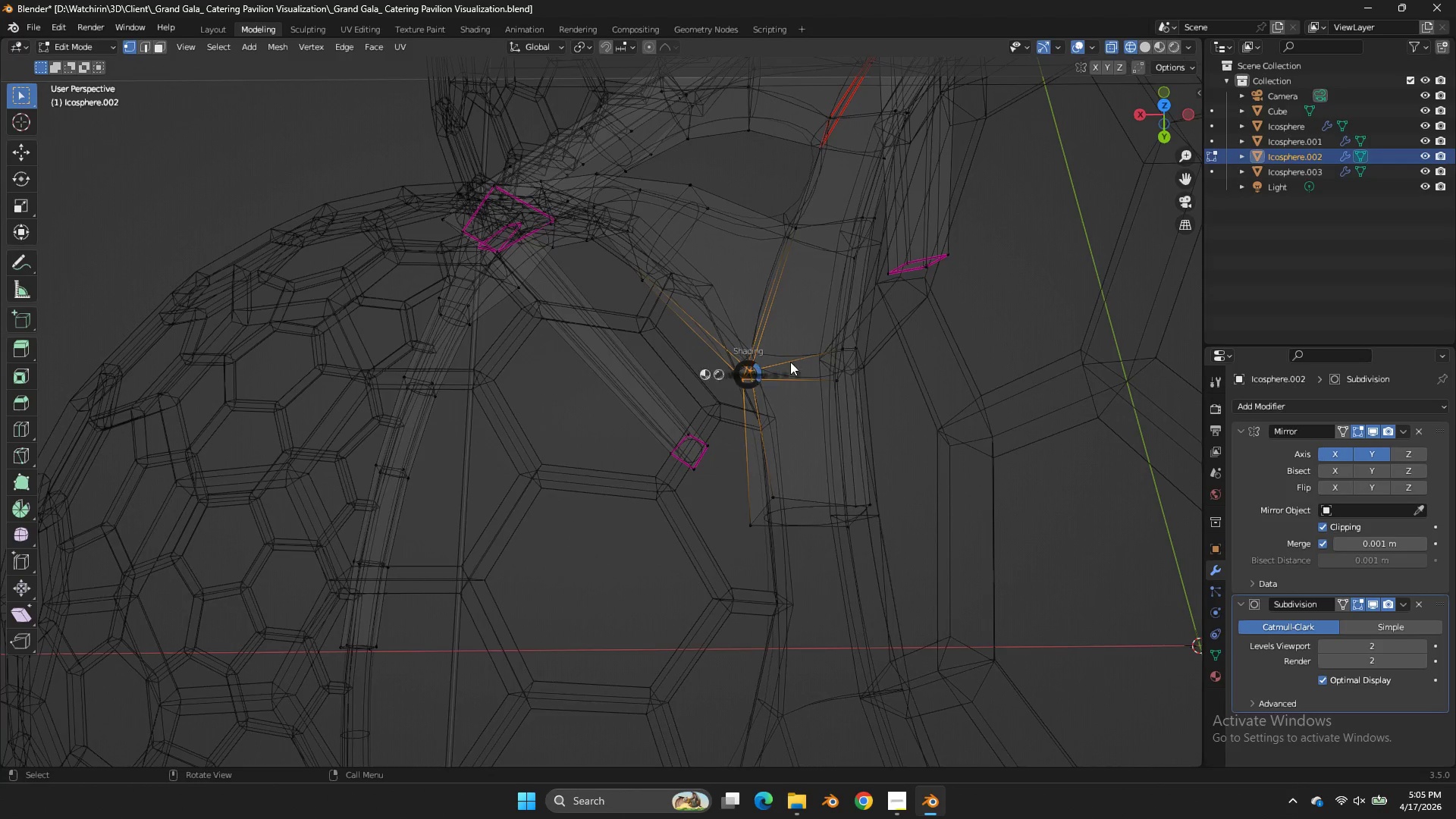 
type(zsz)
 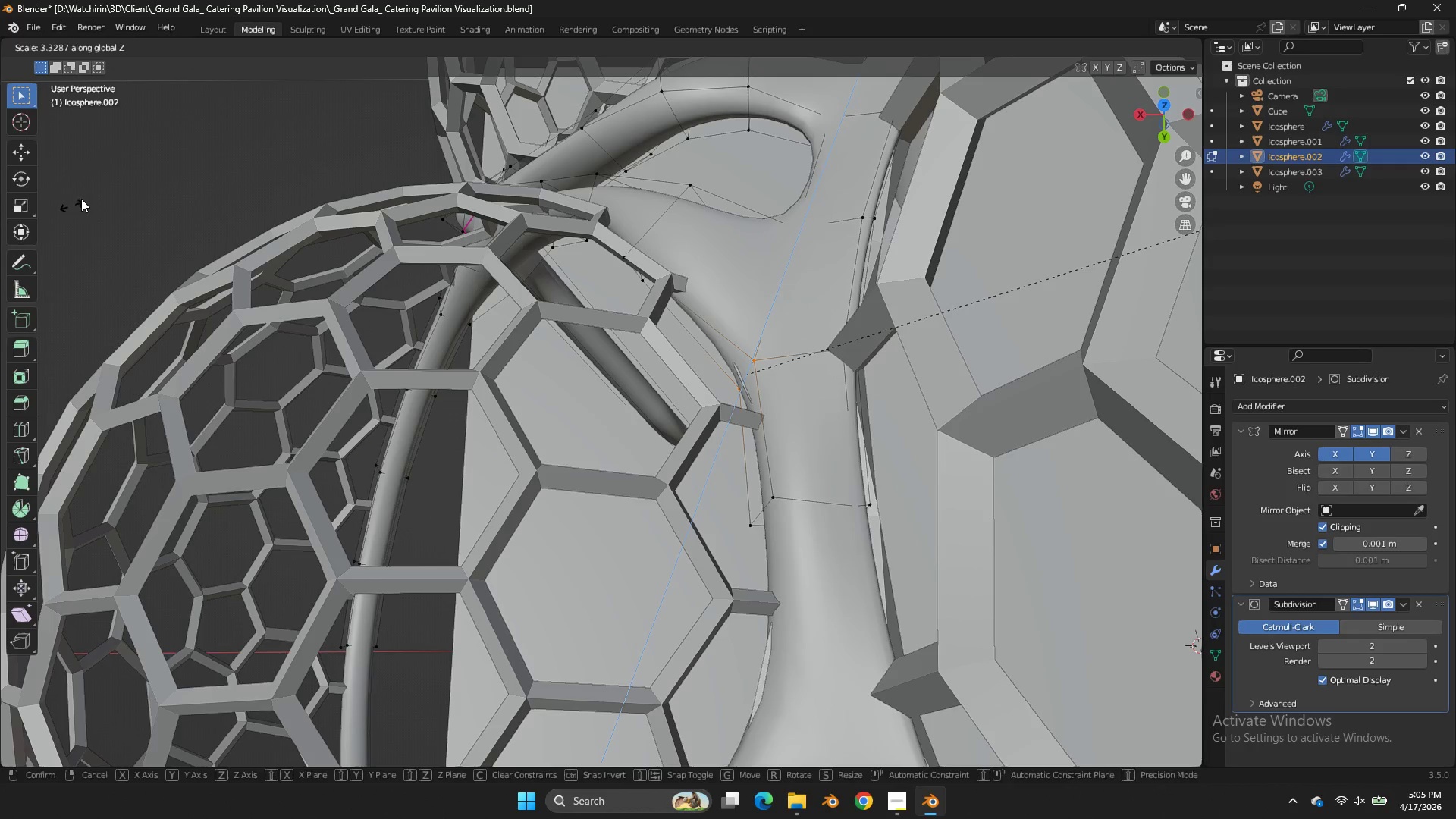 
left_click([122, 174])
 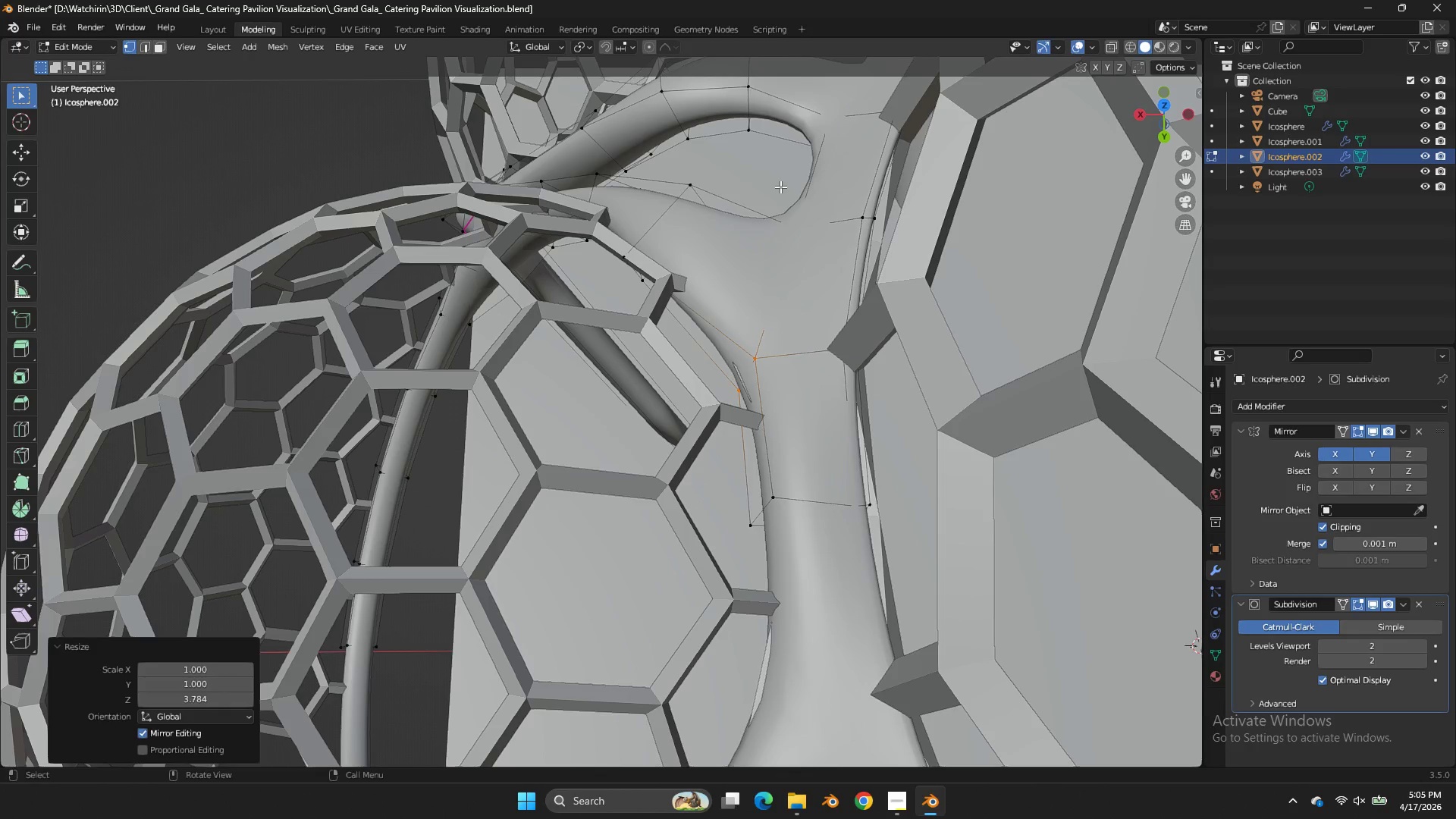 
type(zzsz)
key(Tab)
 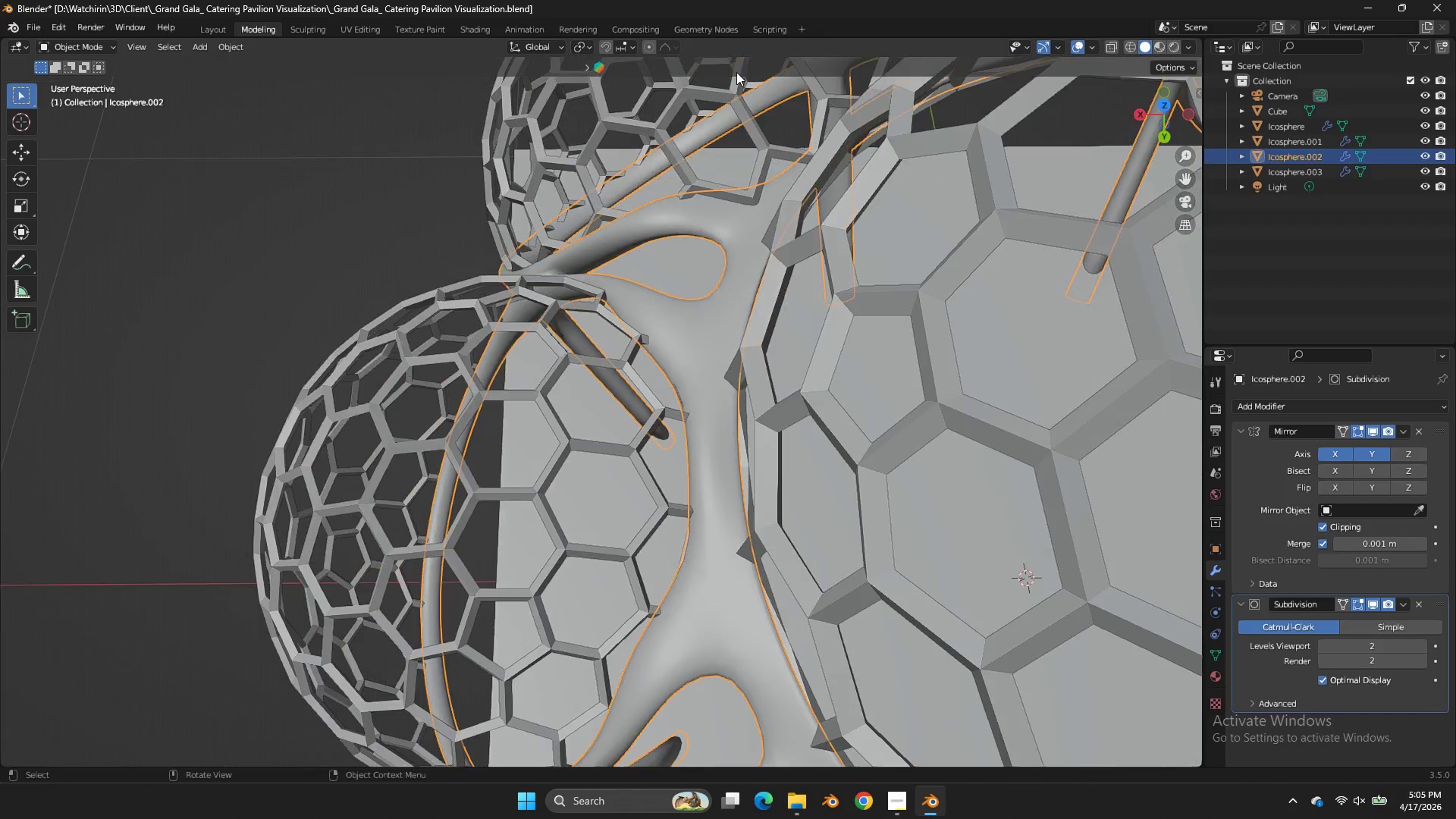 
left_click_drag(start_coordinate=[824, 209], to_coordinate=[751, 264])
 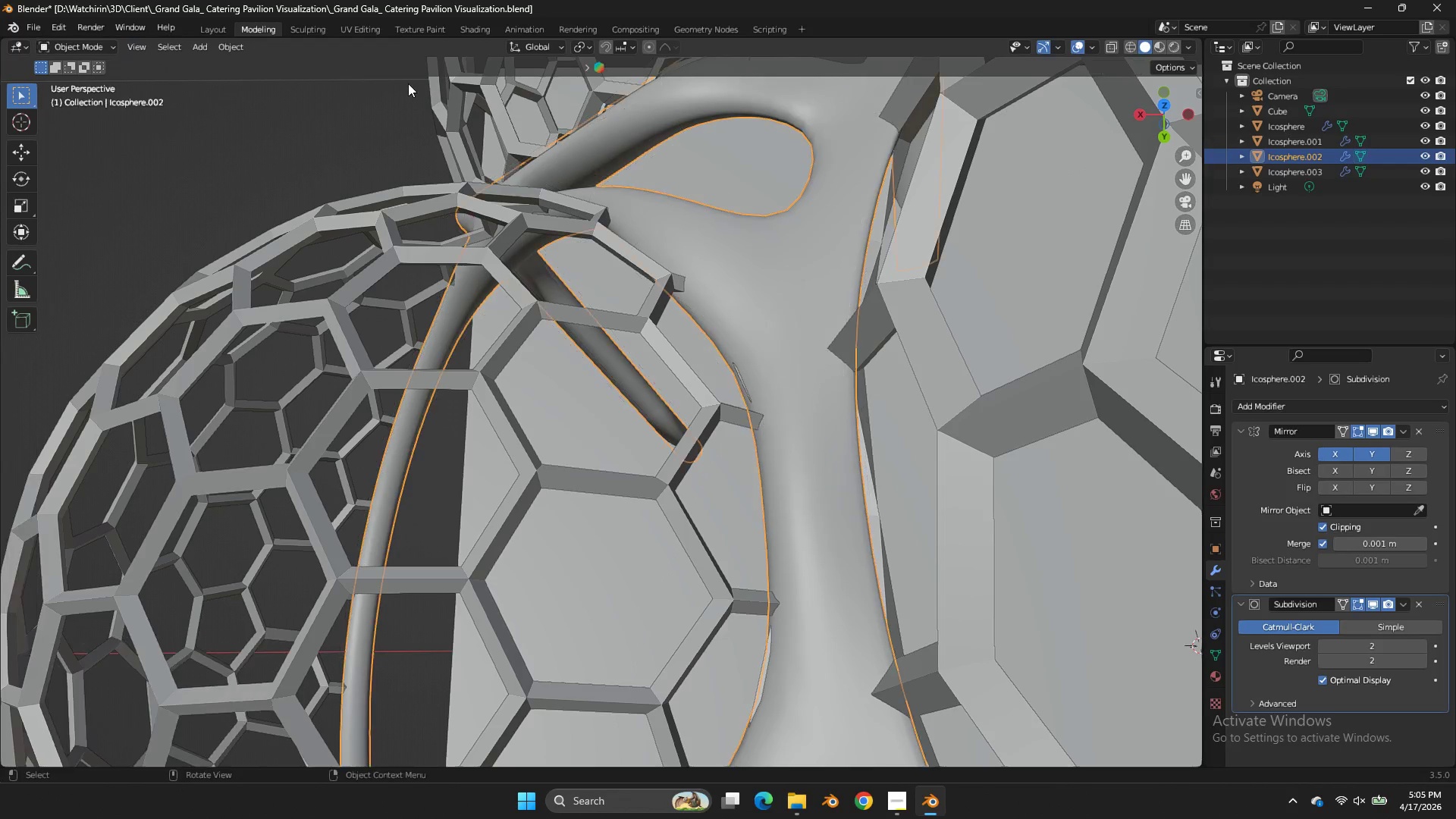 
key(Control+ControlLeft)
 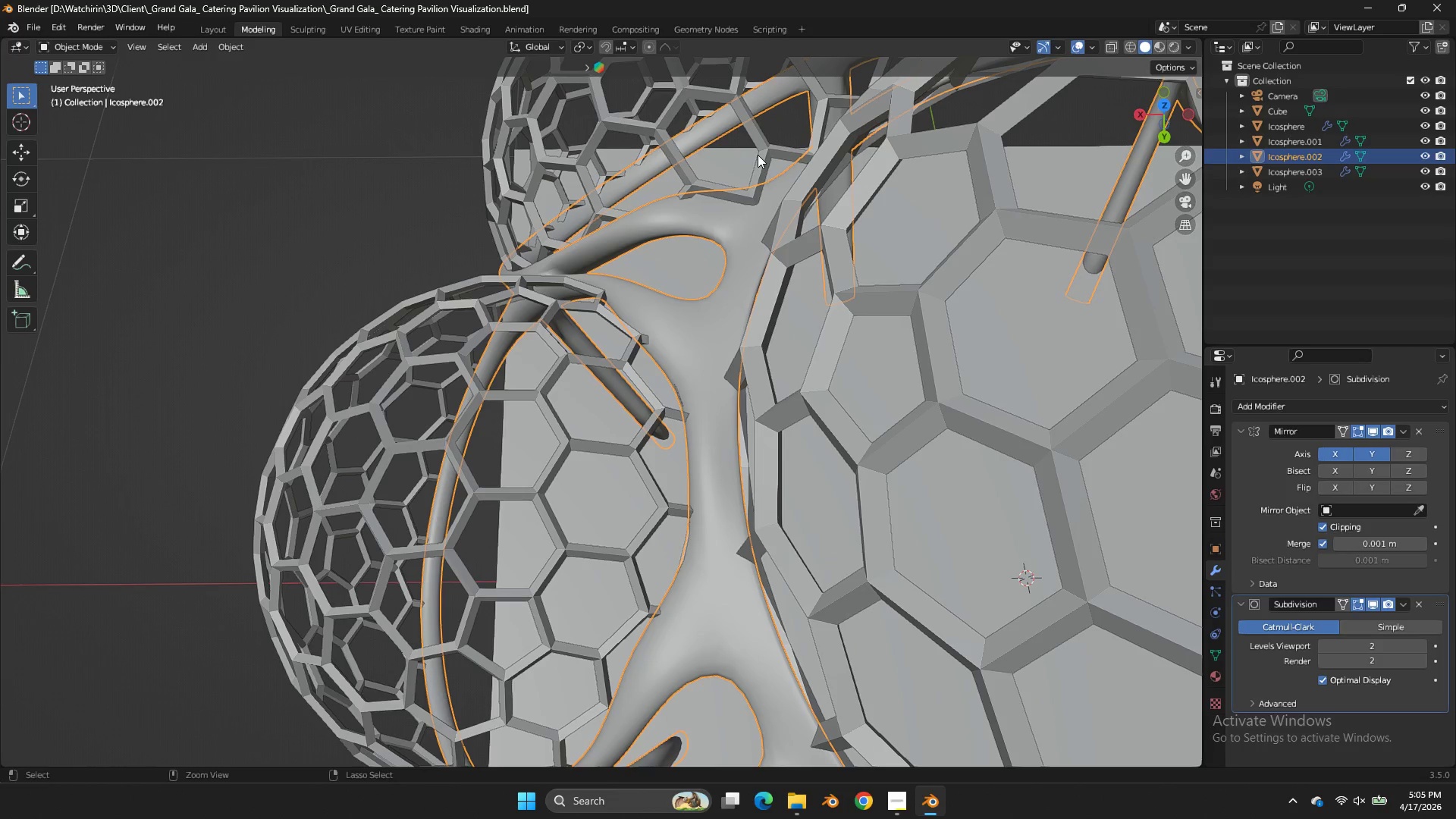 
key(Control+S)
 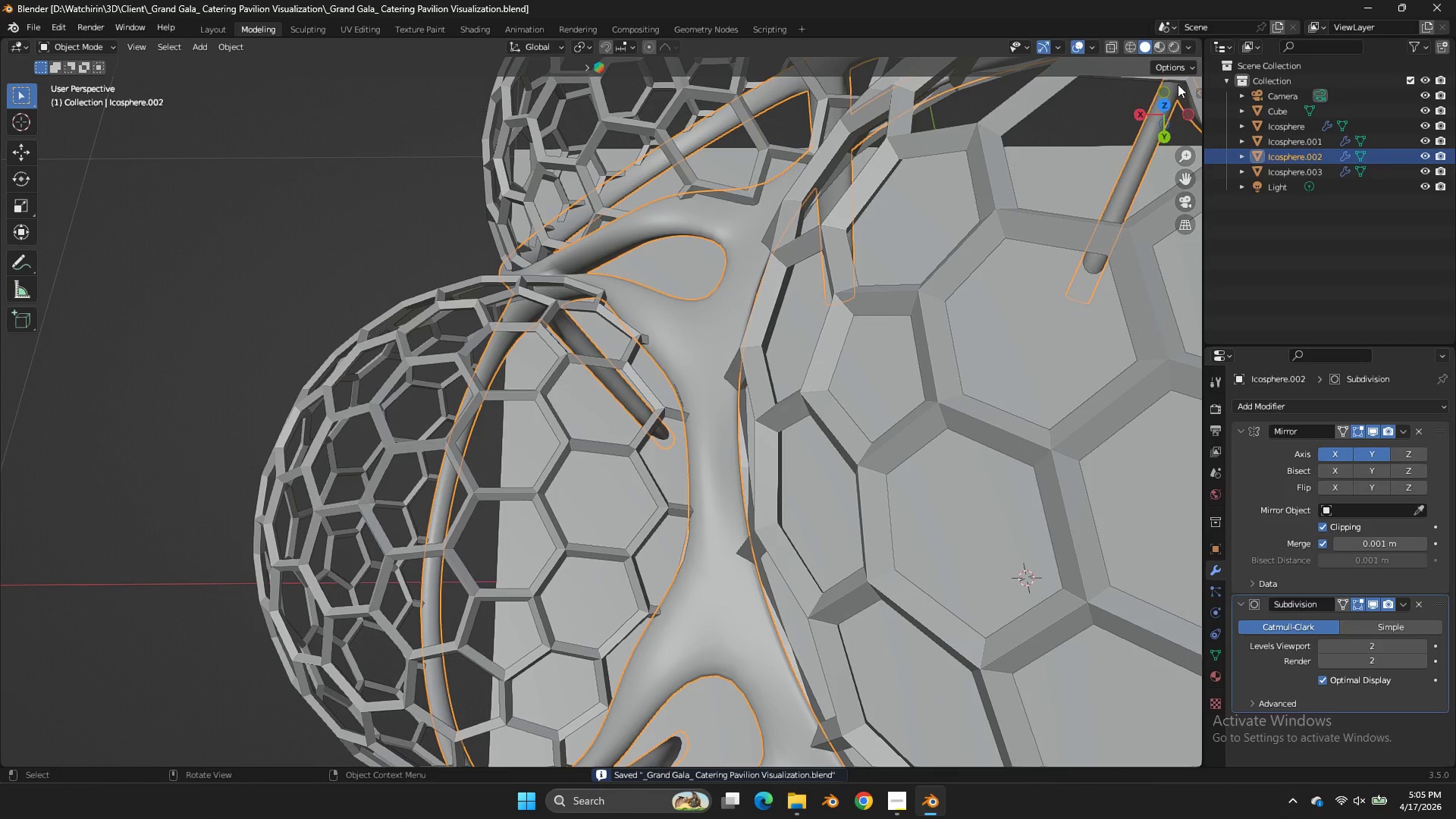 
scroll: coordinate [726, 70], scroll_direction: down, amount: 2.0
 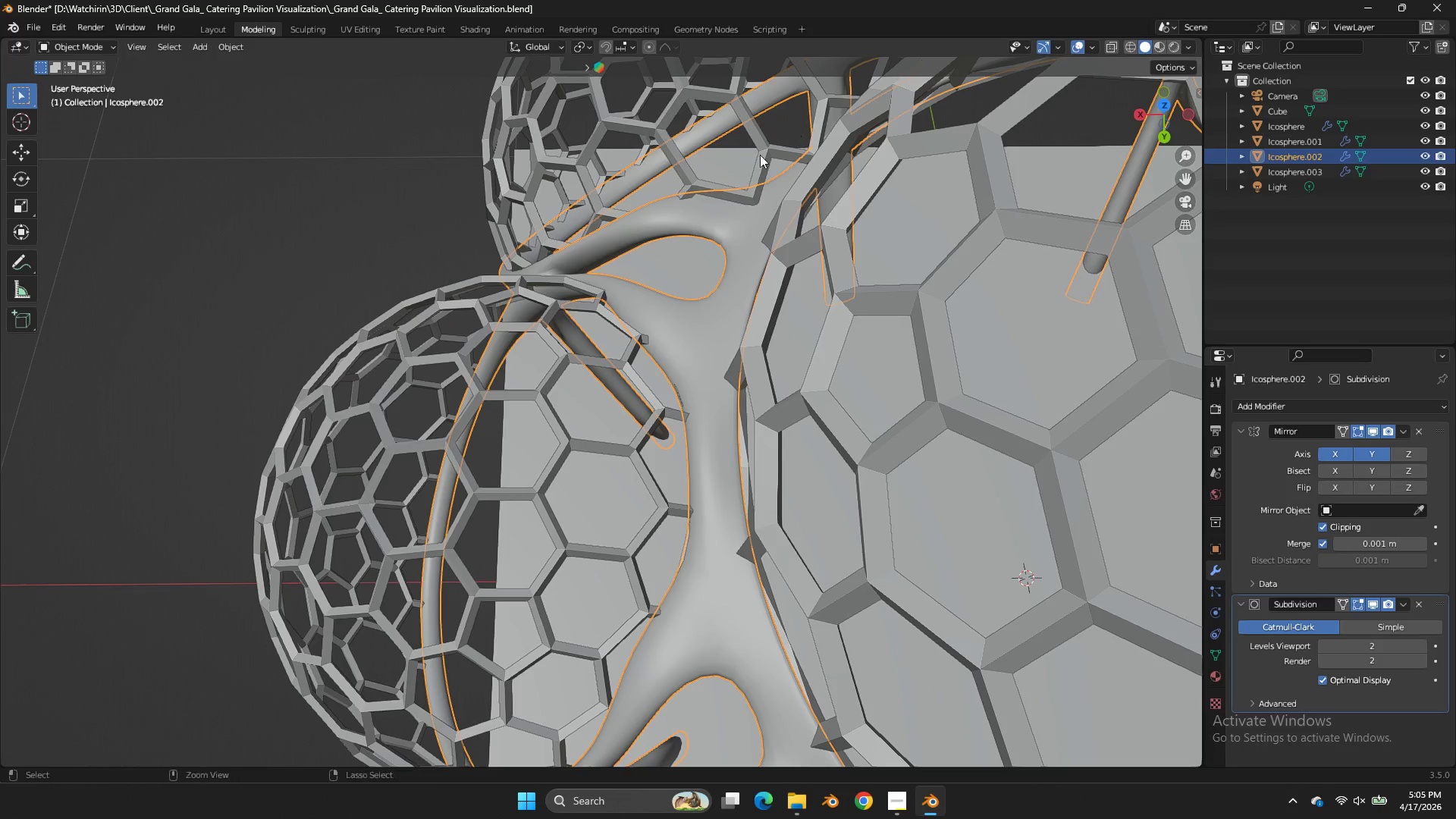 
left_click_drag(start_coordinate=[1178, 84], to_coordinate=[1241, 82])
 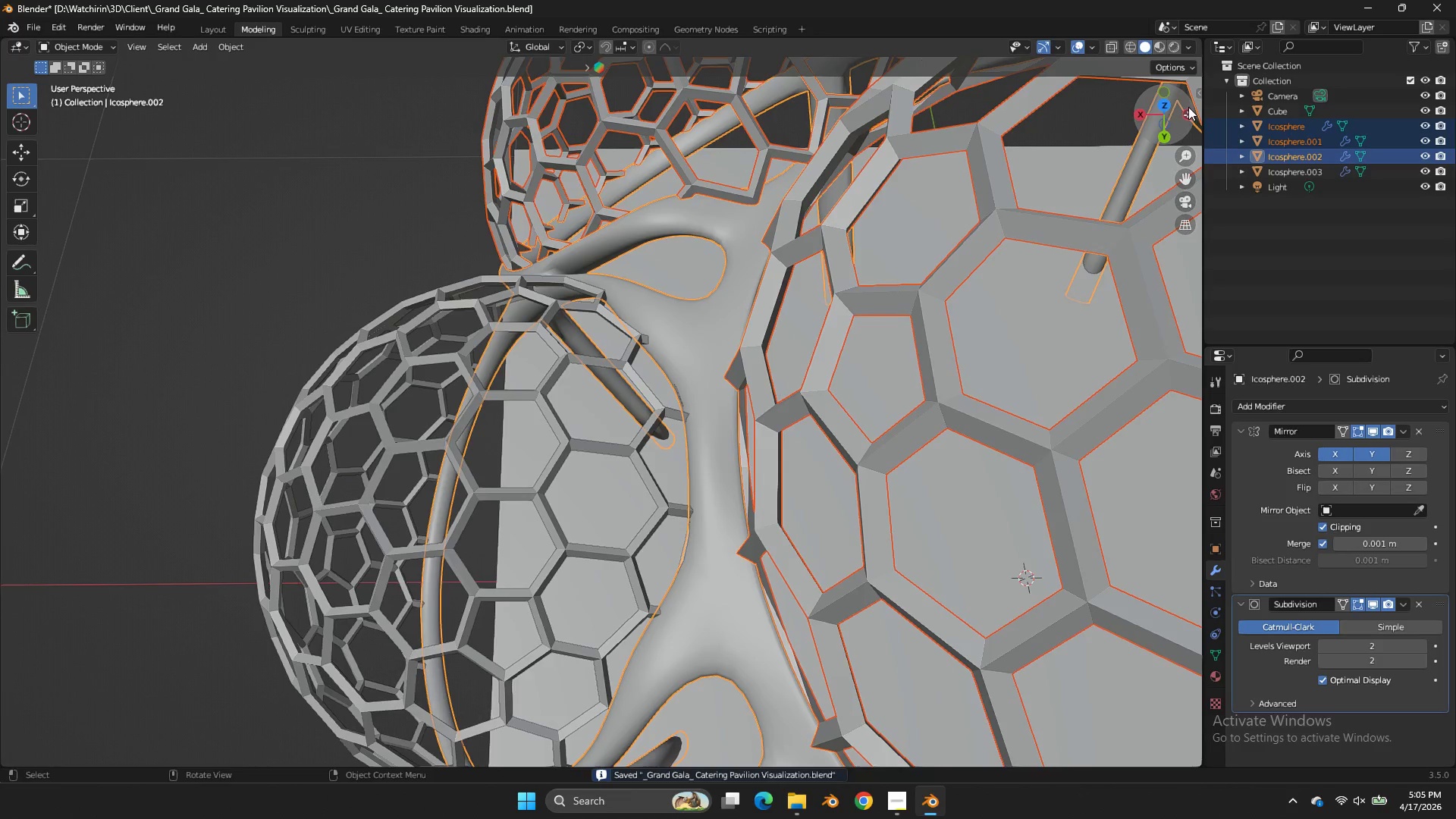 
left_click_drag(start_coordinate=[1188, 105], to_coordinate=[220, 738])
 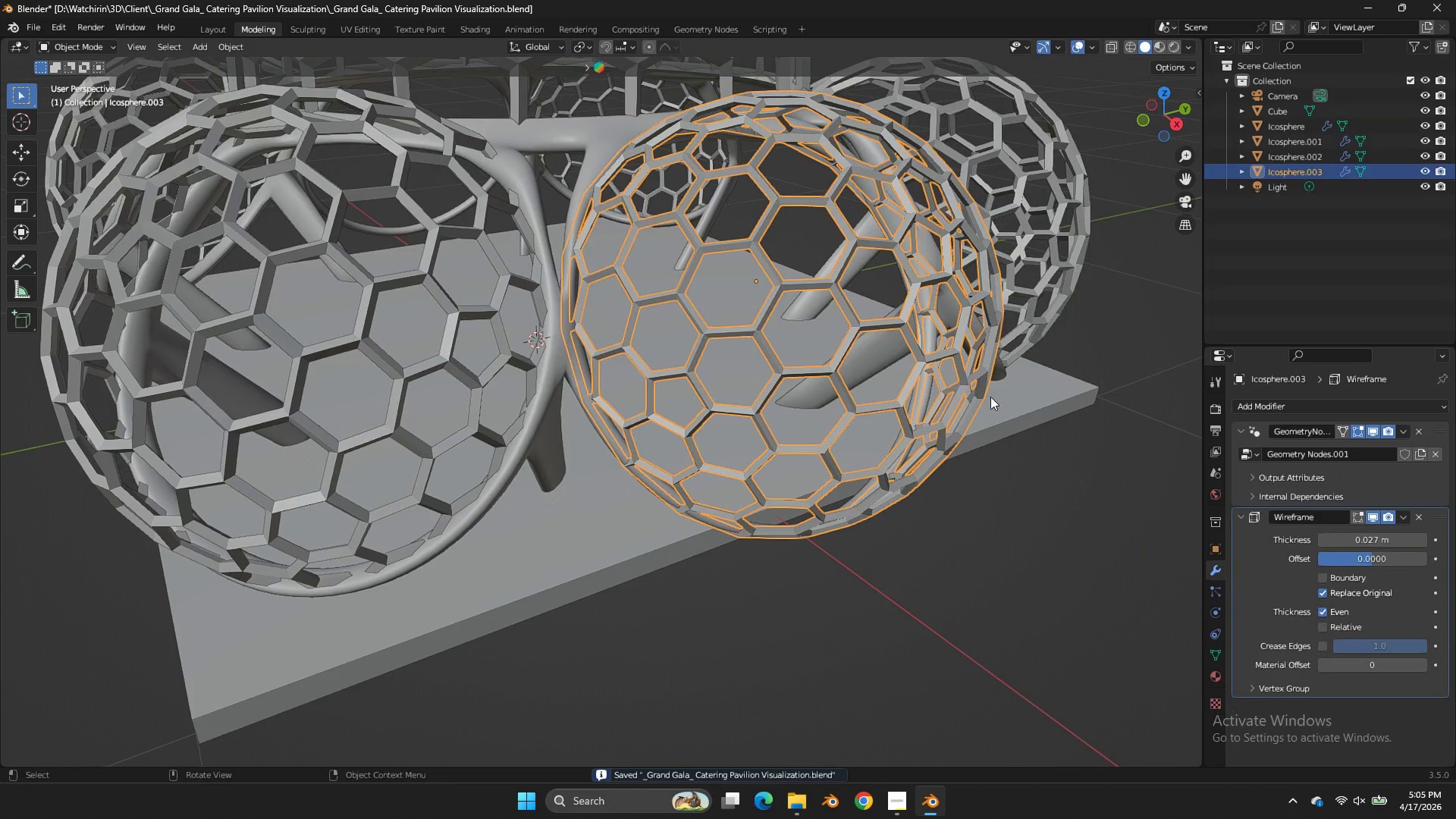 
left_click_drag(start_coordinate=[1050, 470], to_coordinate=[1053, 474])
 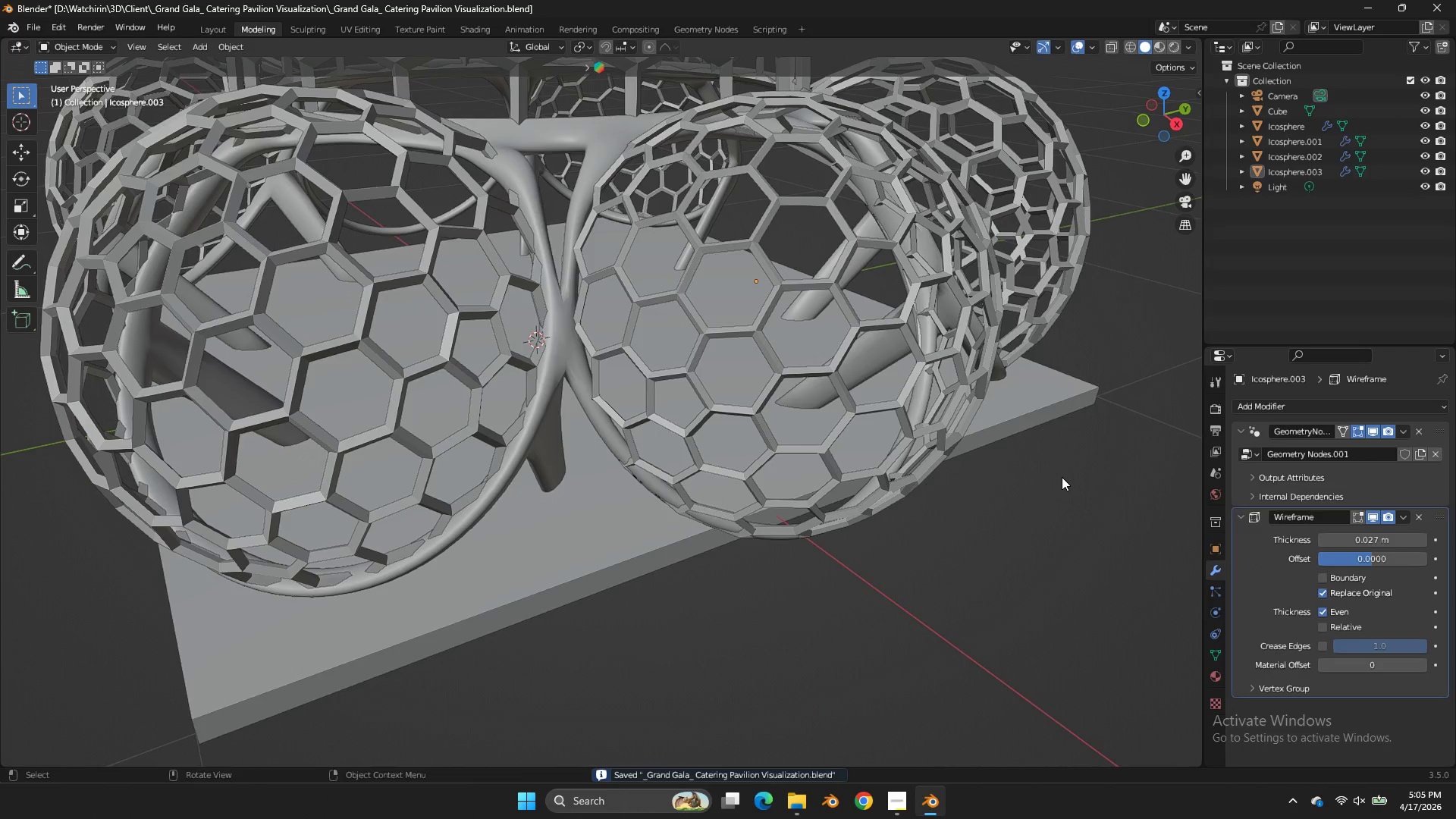 
key(Control+ControlLeft)
 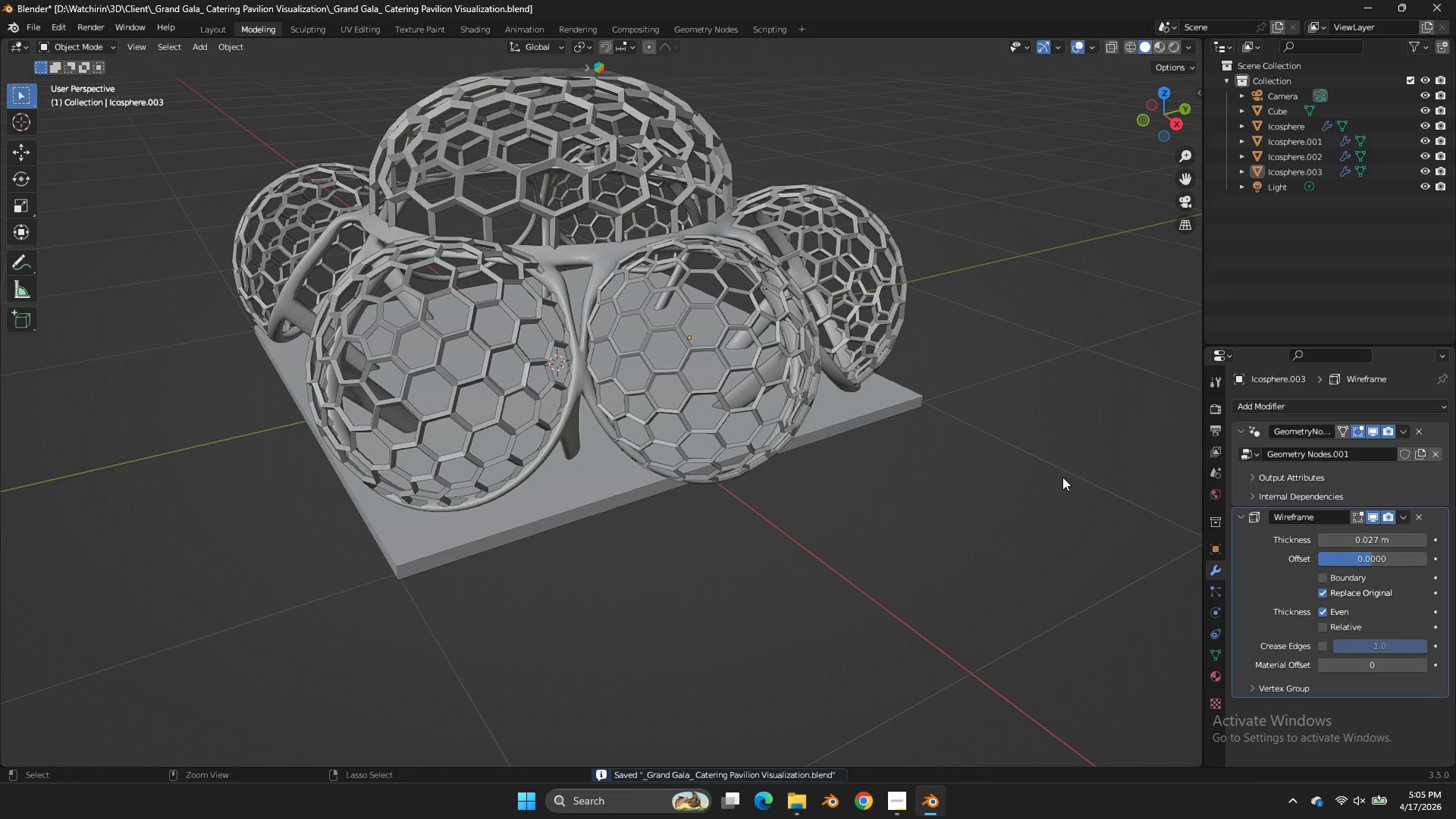 
key(Control+S)
 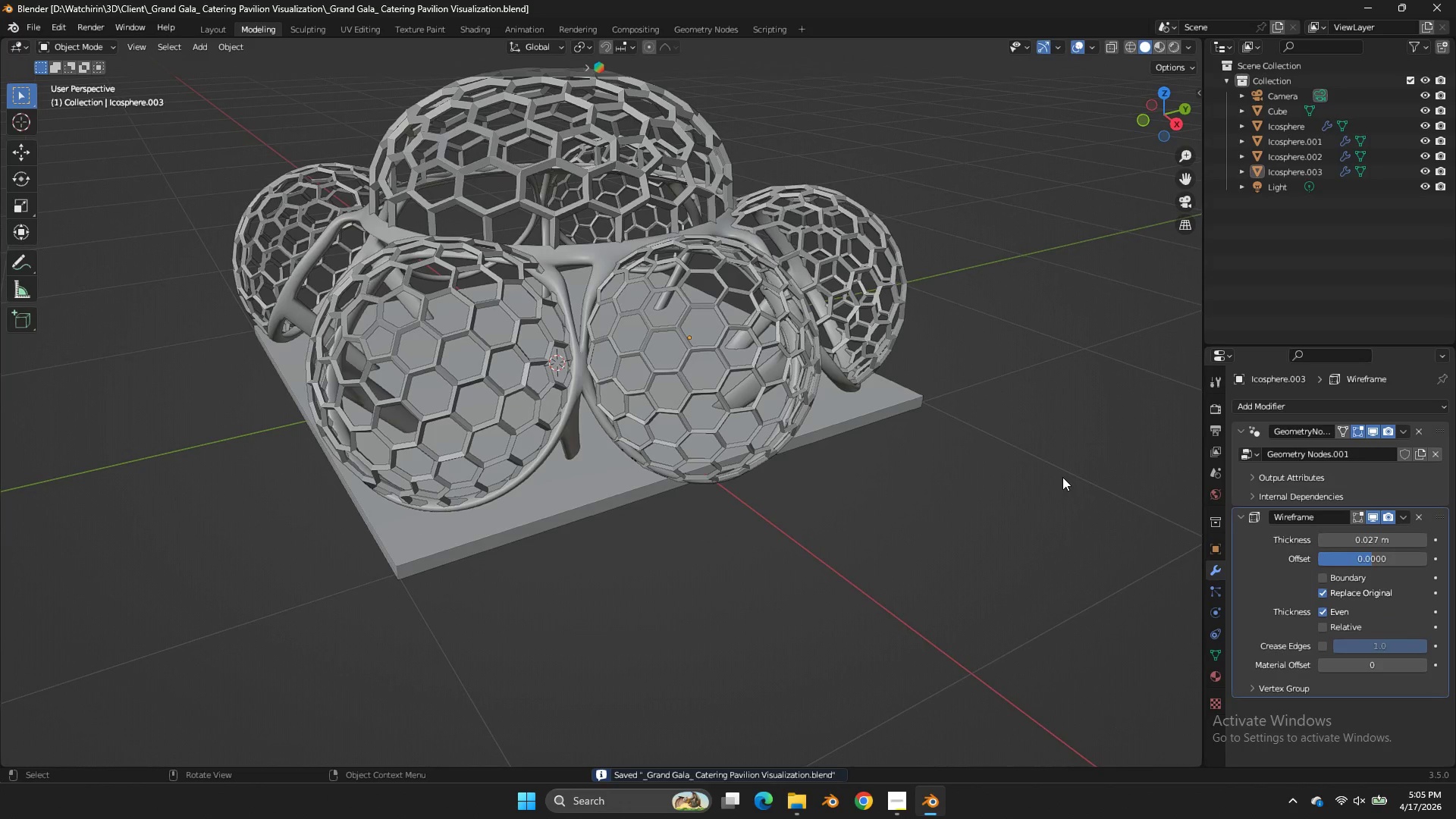 
scroll: coordinate [1062, 477], scroll_direction: down, amount: 3.0
 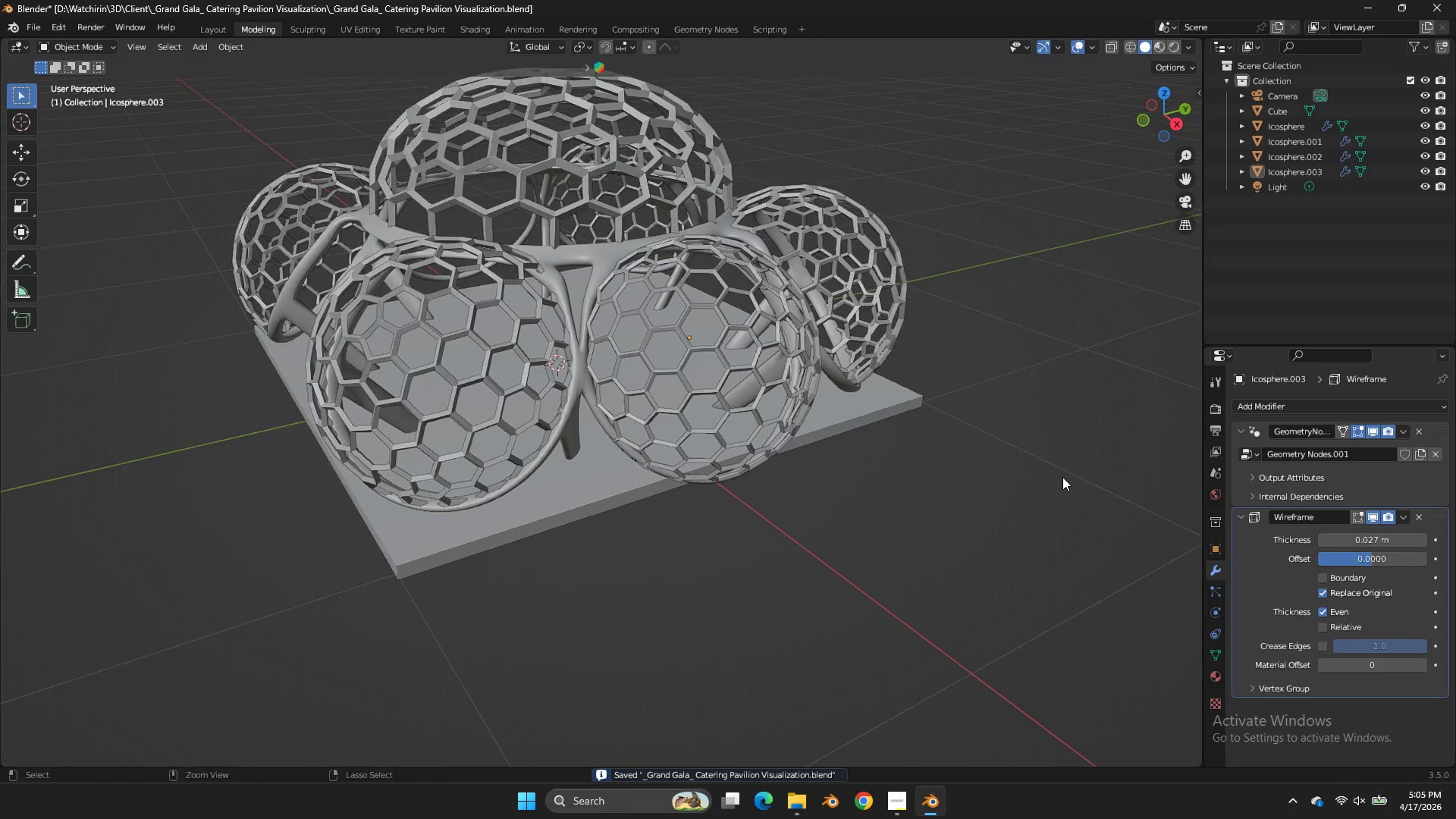 
key(Alt+AltLeft)
 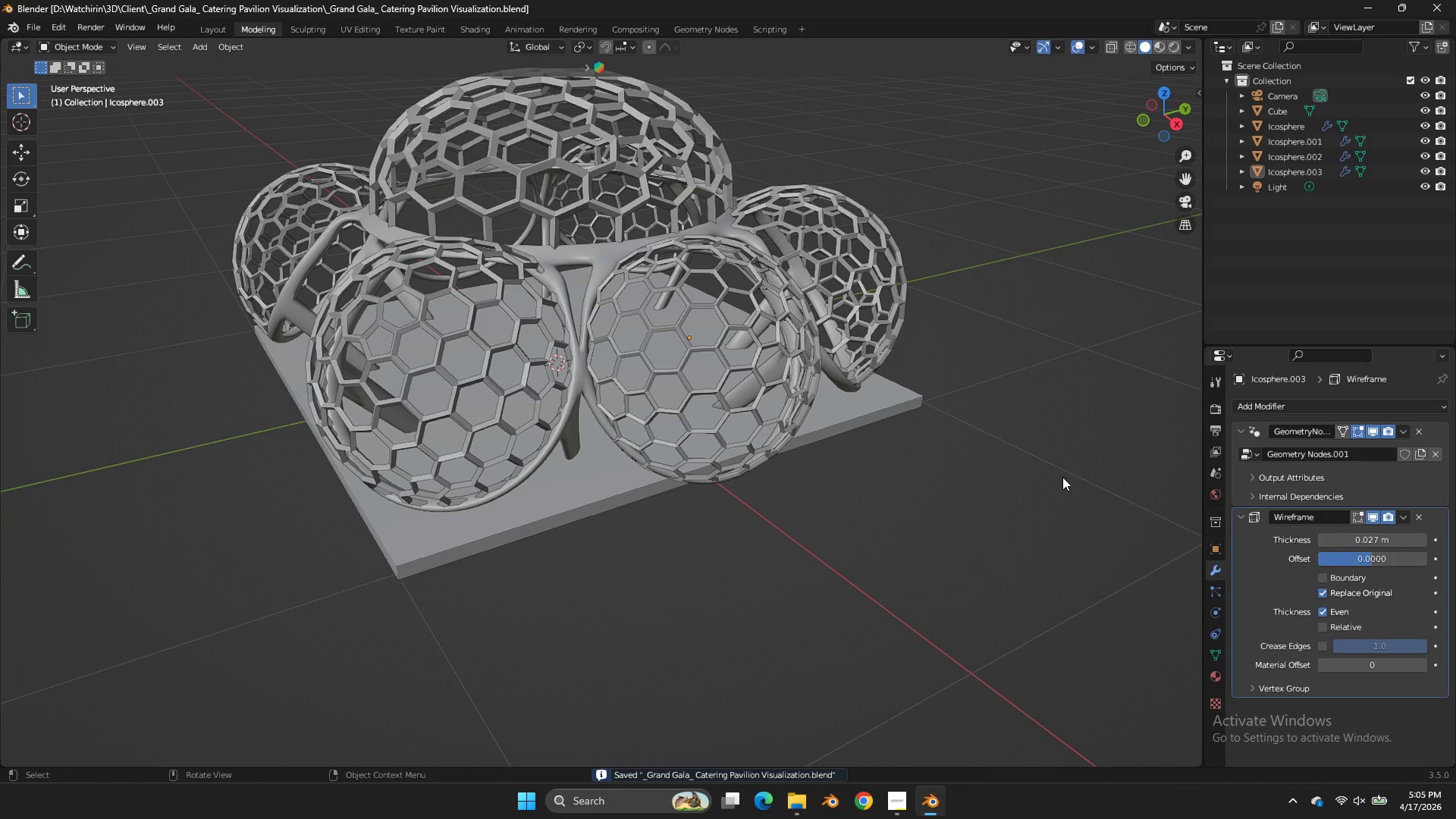 
scroll: coordinate [1062, 474], scroll_direction: up, amount: 2.0
 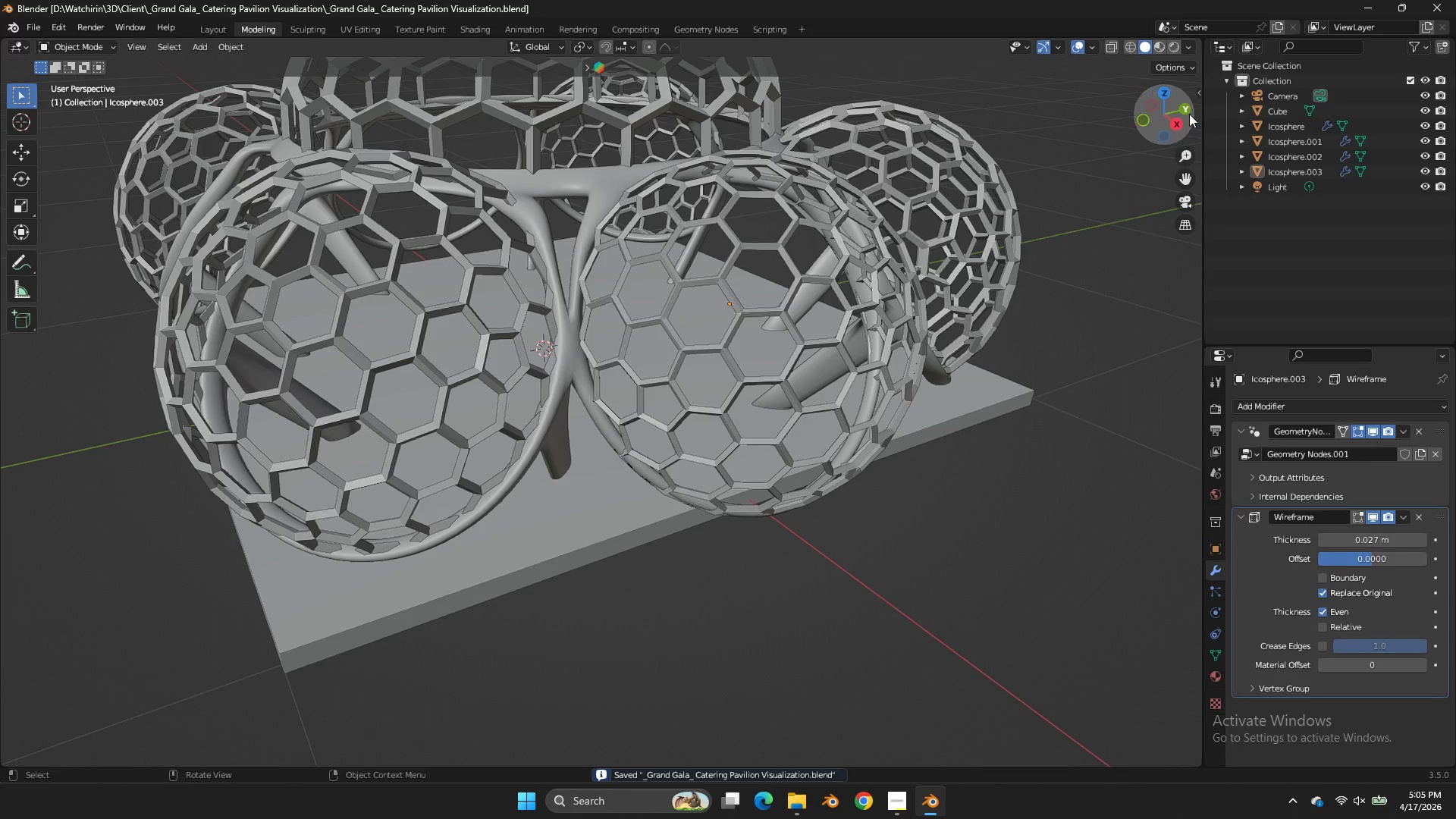 
left_click_drag(start_coordinate=[1189, 114], to_coordinate=[304, 75])
 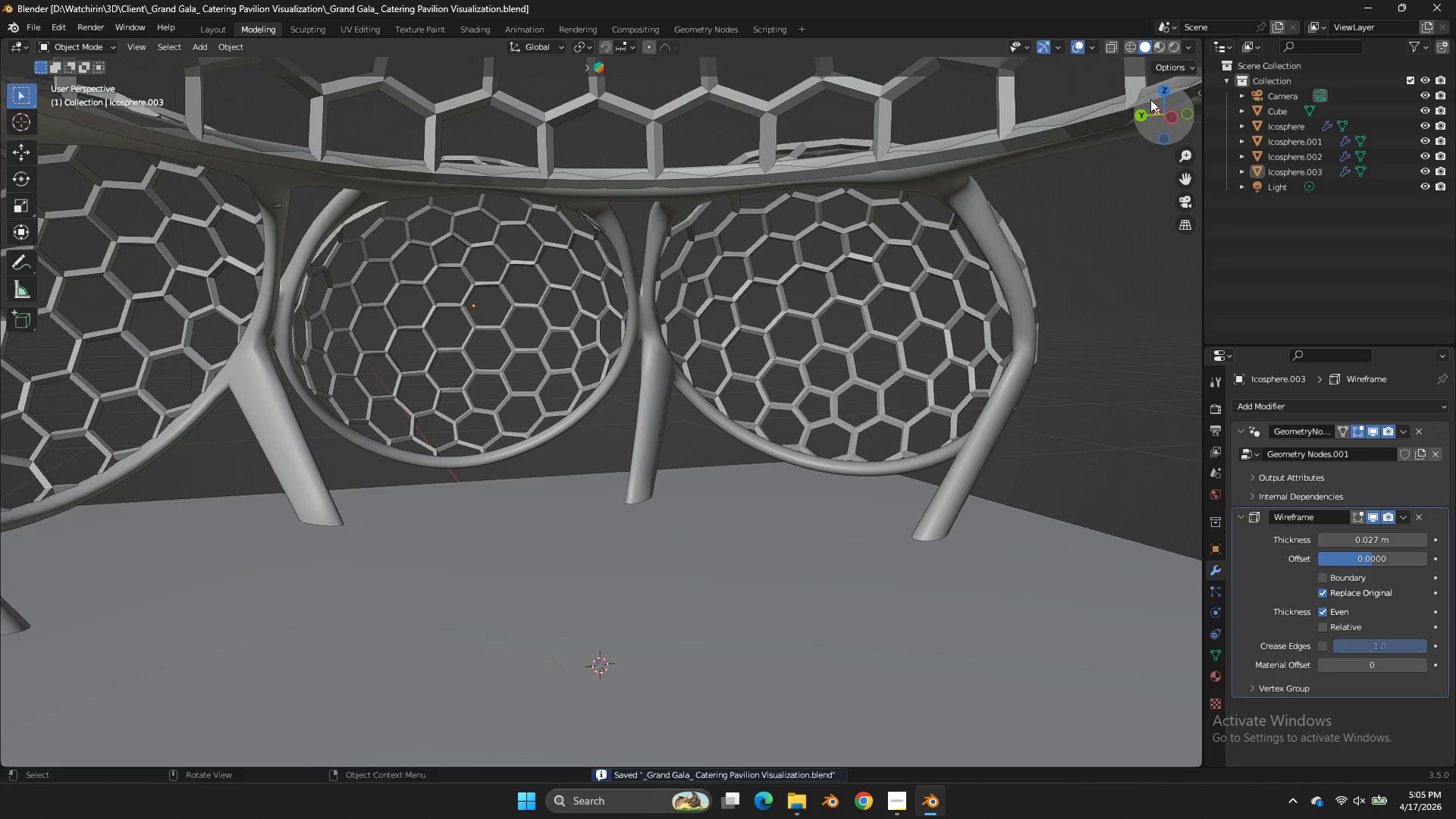 
key(Control+S)
 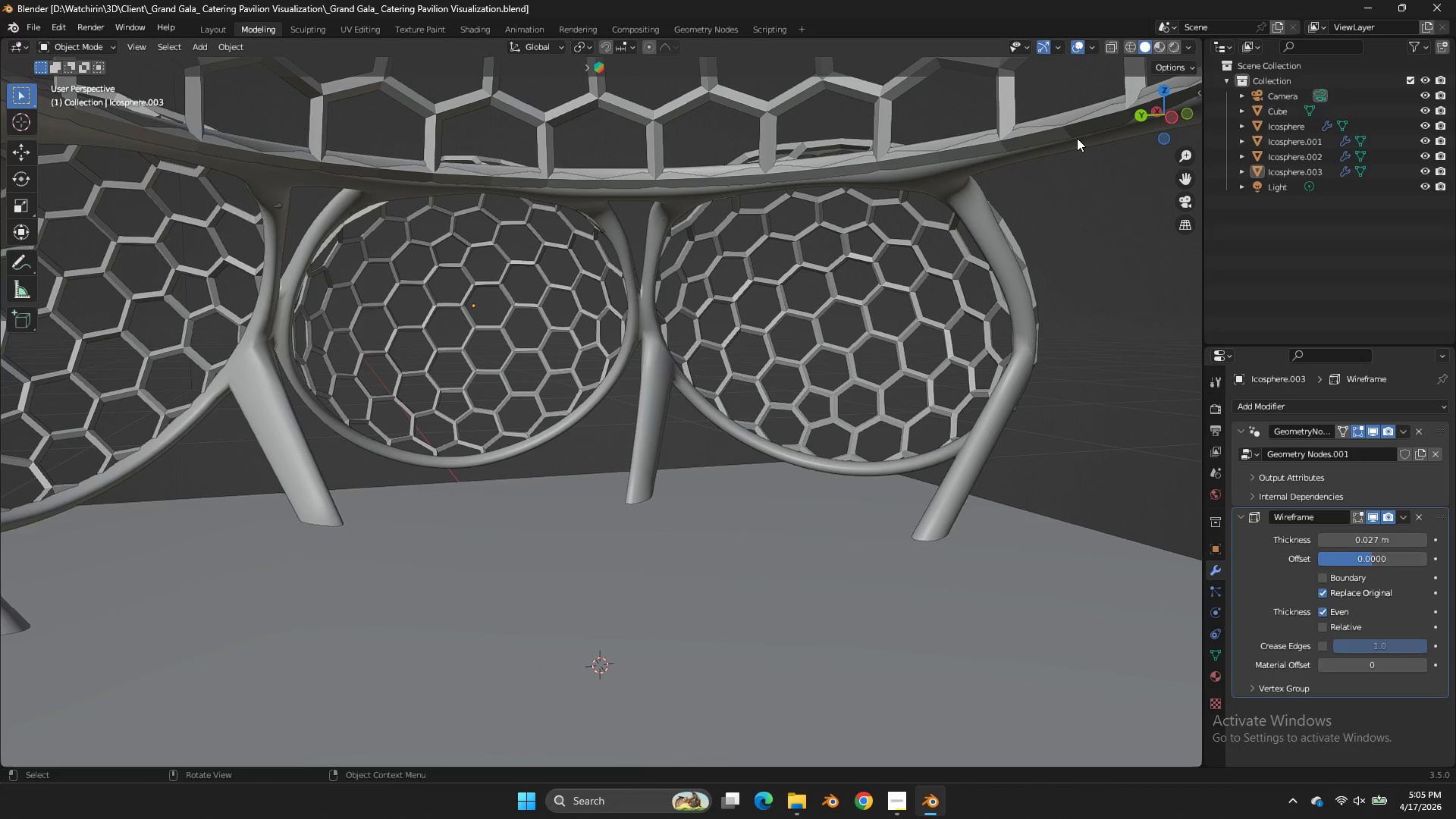 
wait(12.16)
 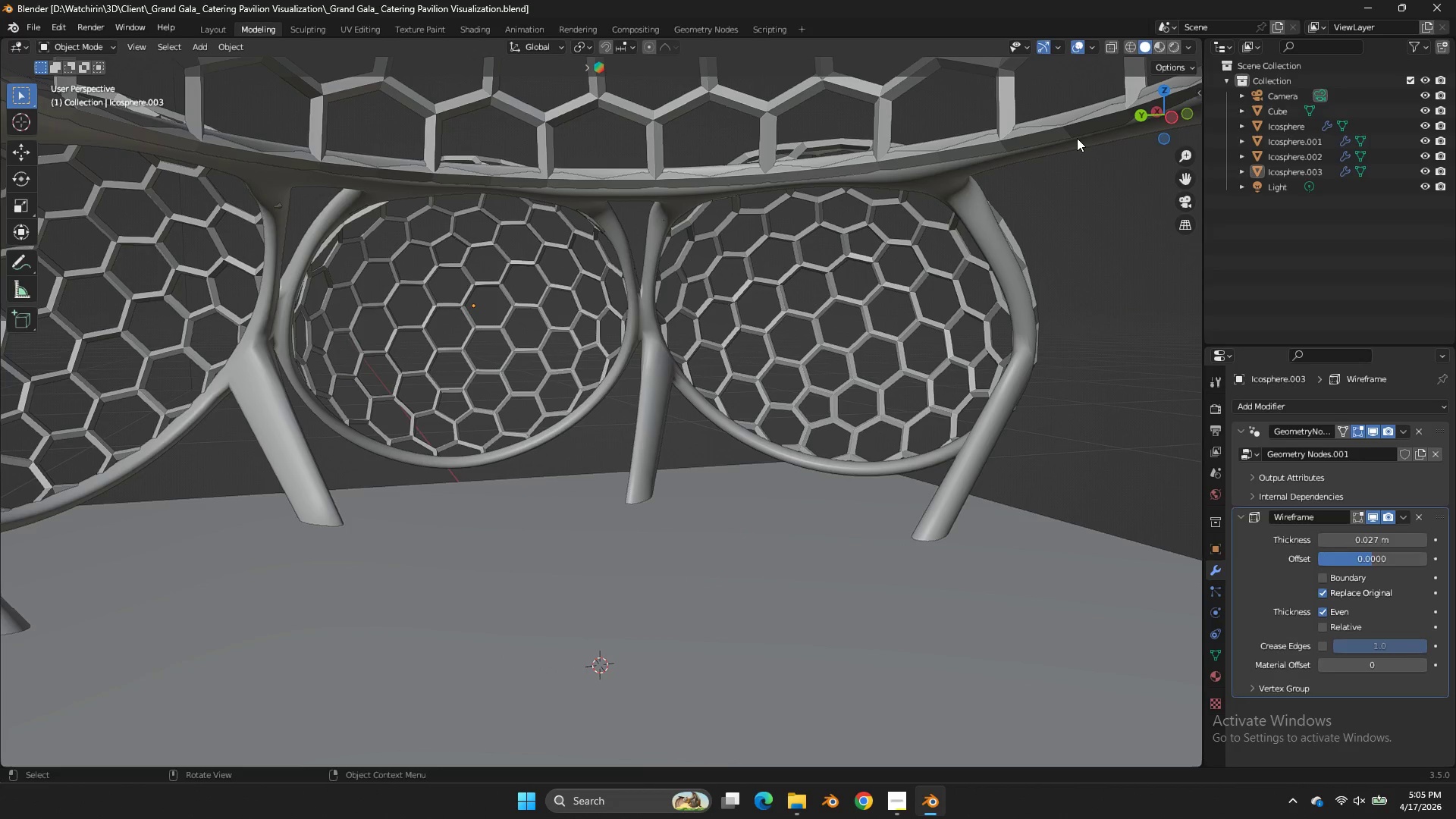 
left_click([927, 162])
 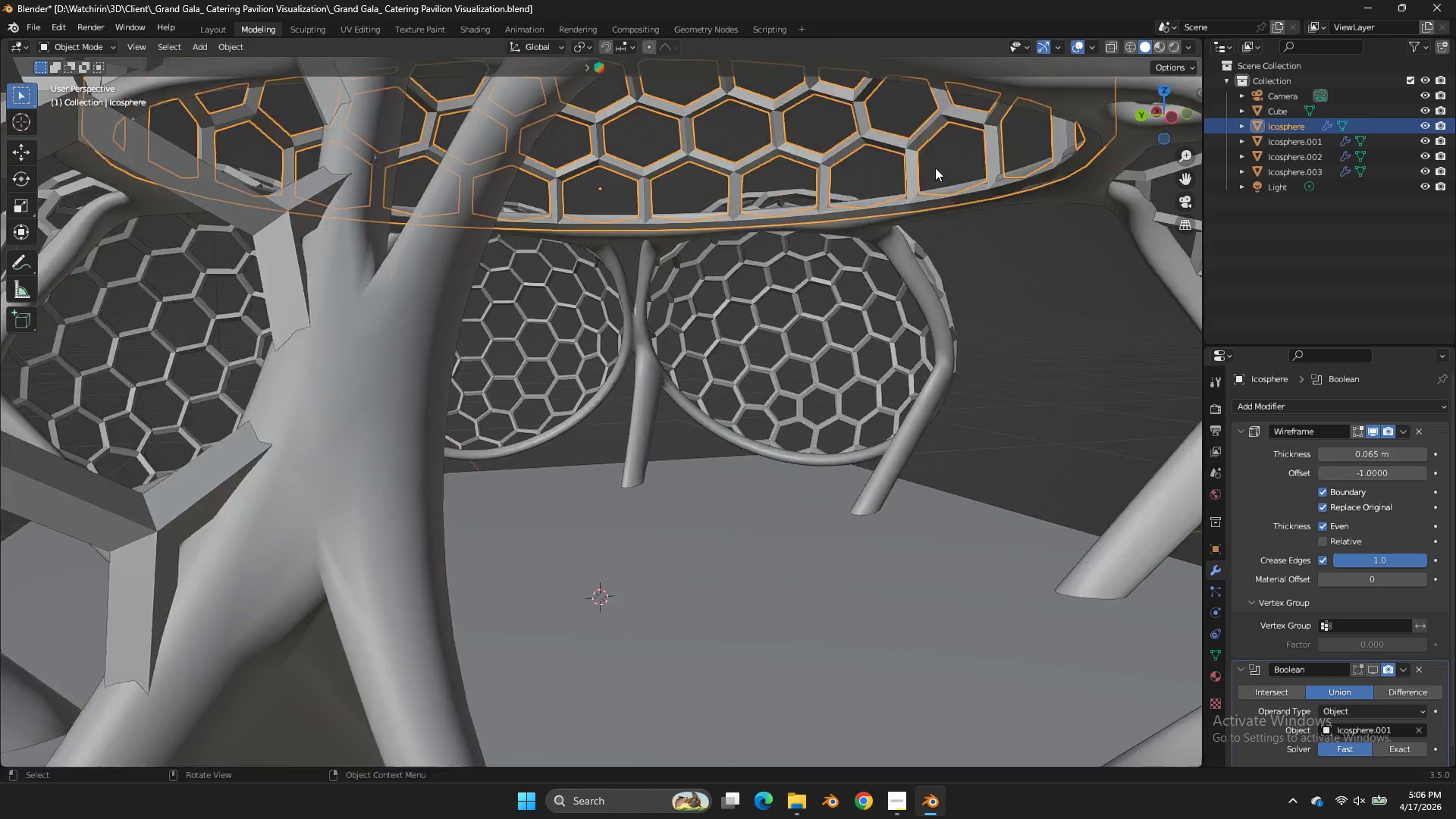 
key(Tab)
 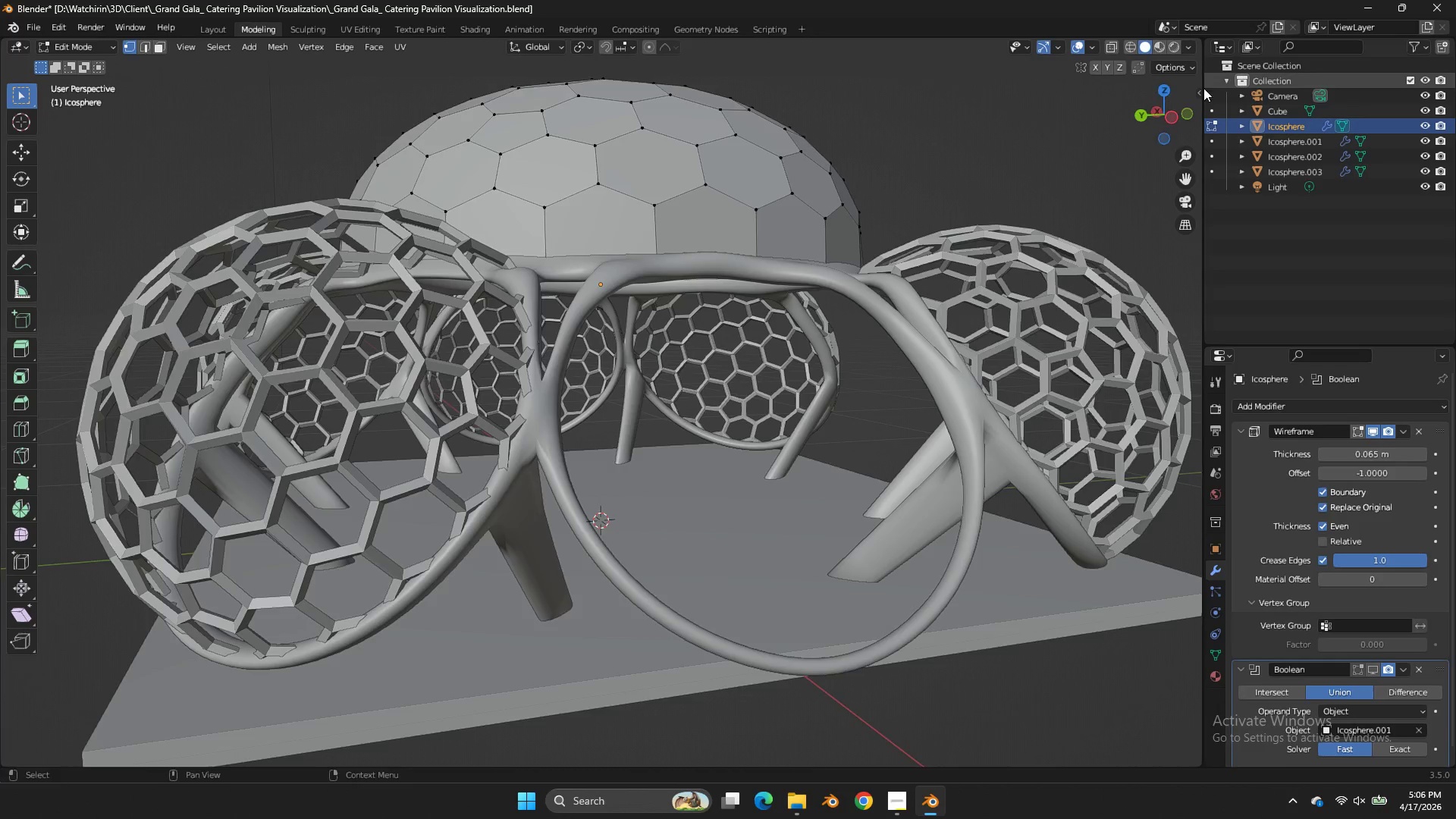 
scroll: coordinate [935, 168], scroll_direction: down, amount: 3.0
 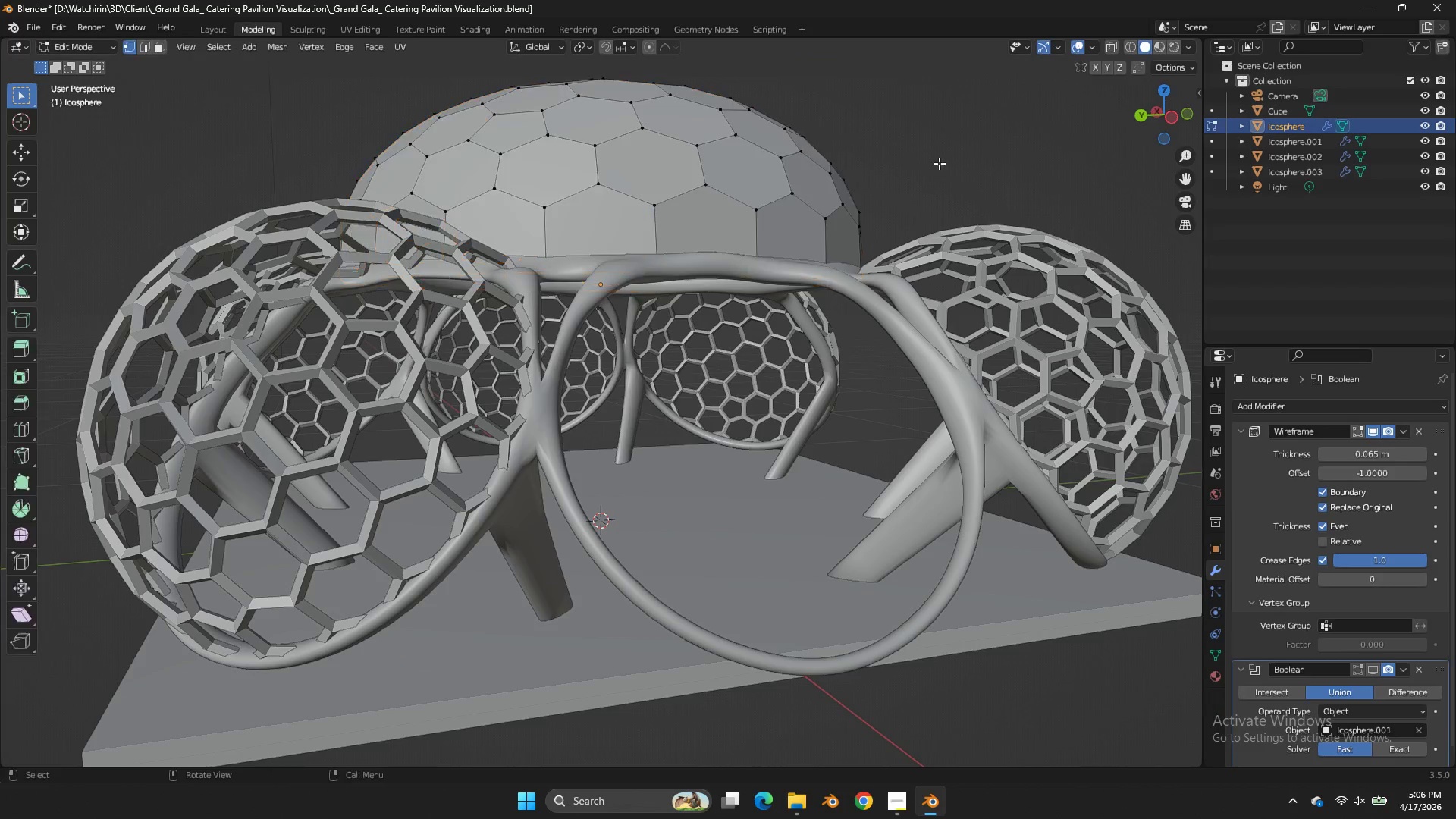 
left_click_drag(start_coordinate=[1165, 110], to_coordinate=[30, 121])
 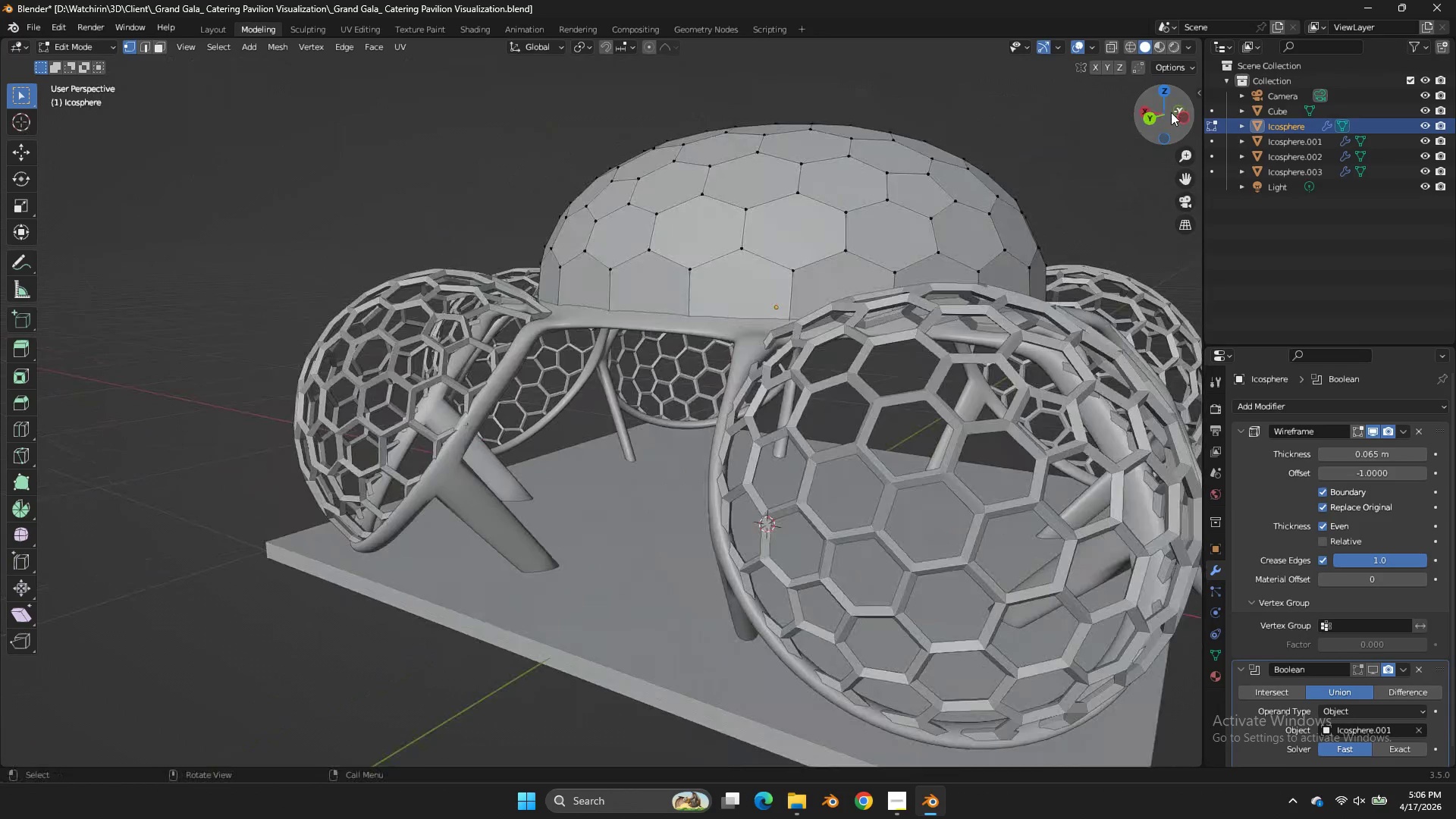 
left_click_drag(start_coordinate=[1171, 114], to_coordinate=[1165, 99])
 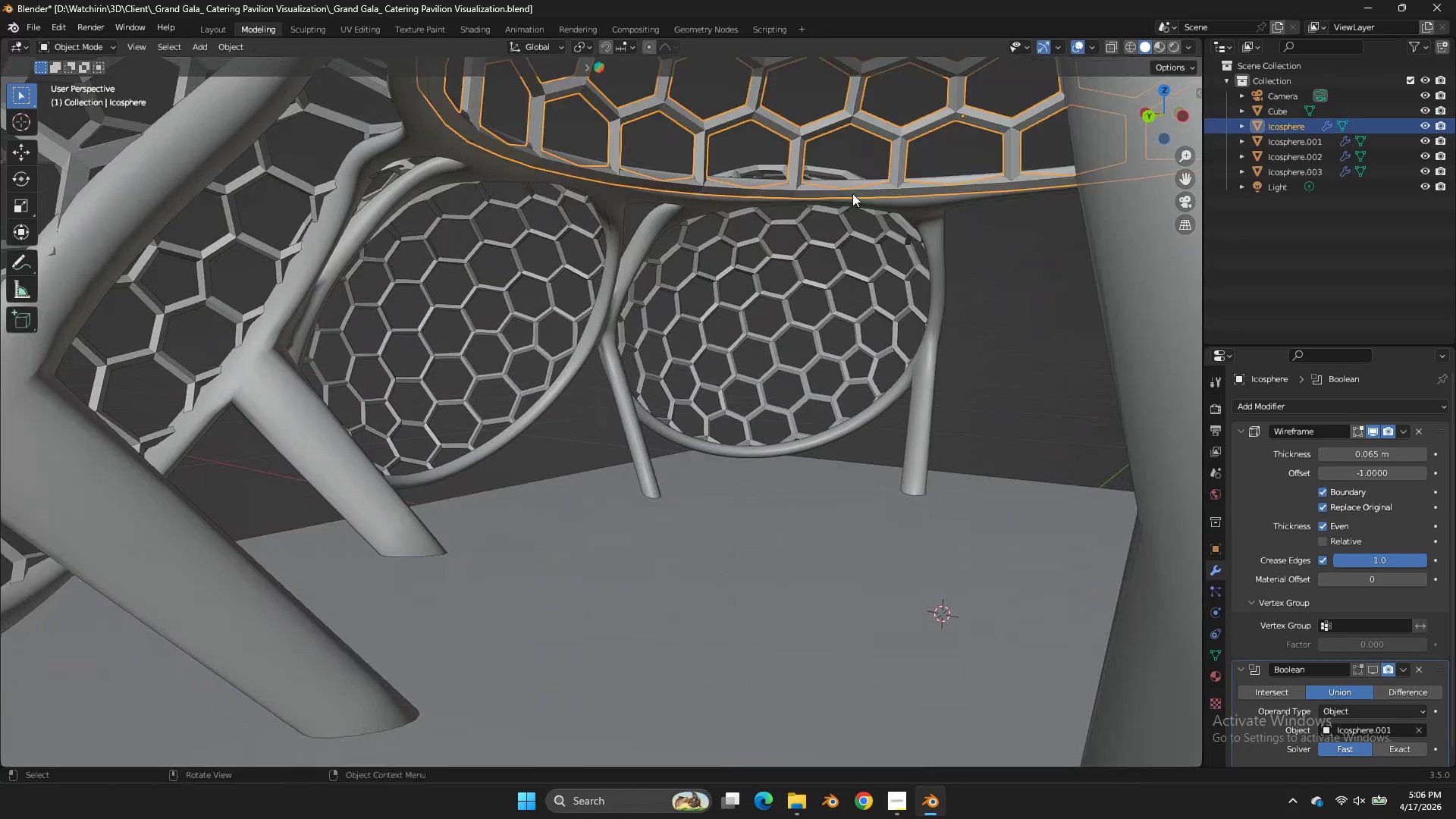 
scroll: coordinate [1171, 112], scroll_direction: up, amount: 3.0
 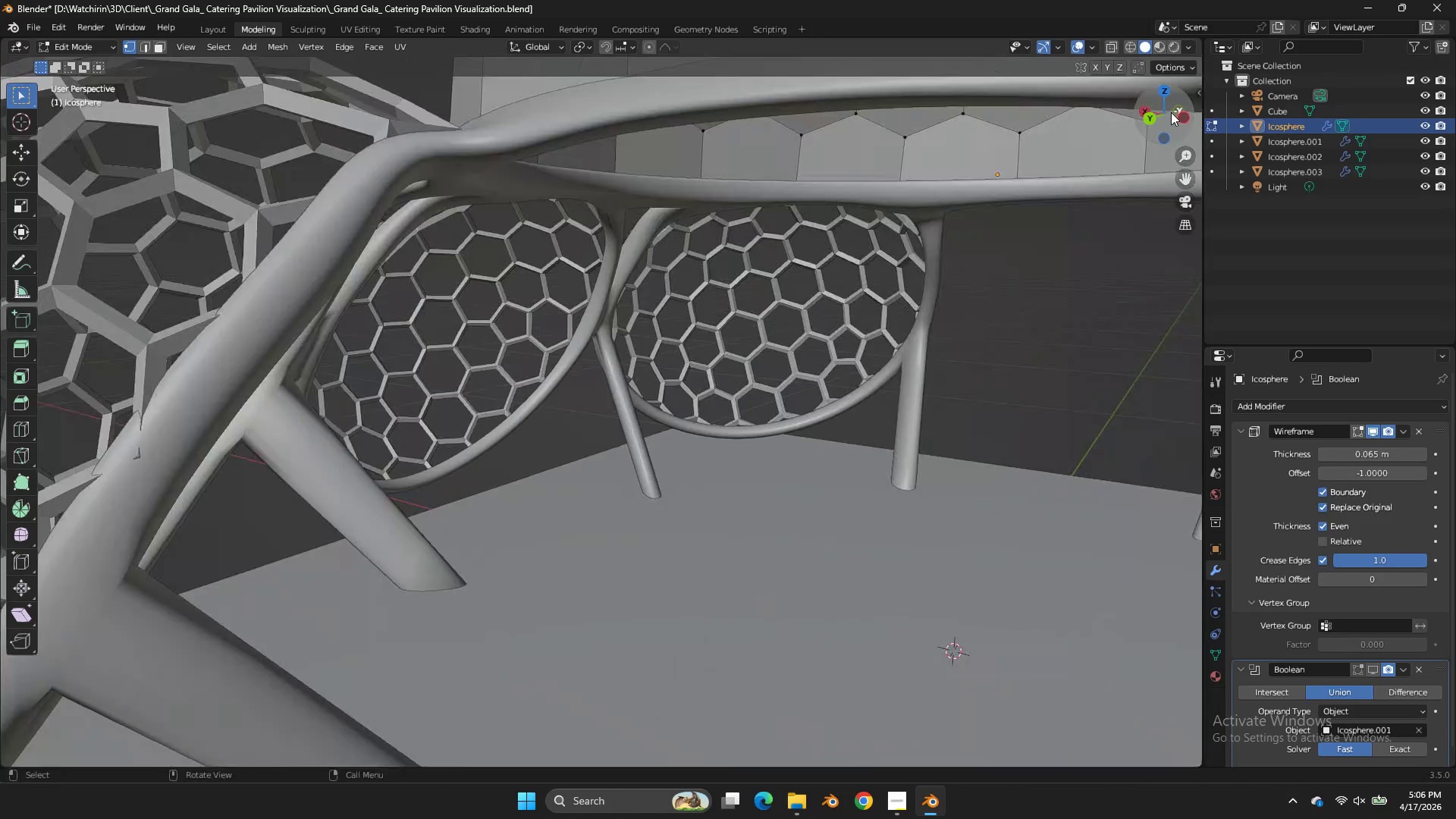 
key(Tab)
 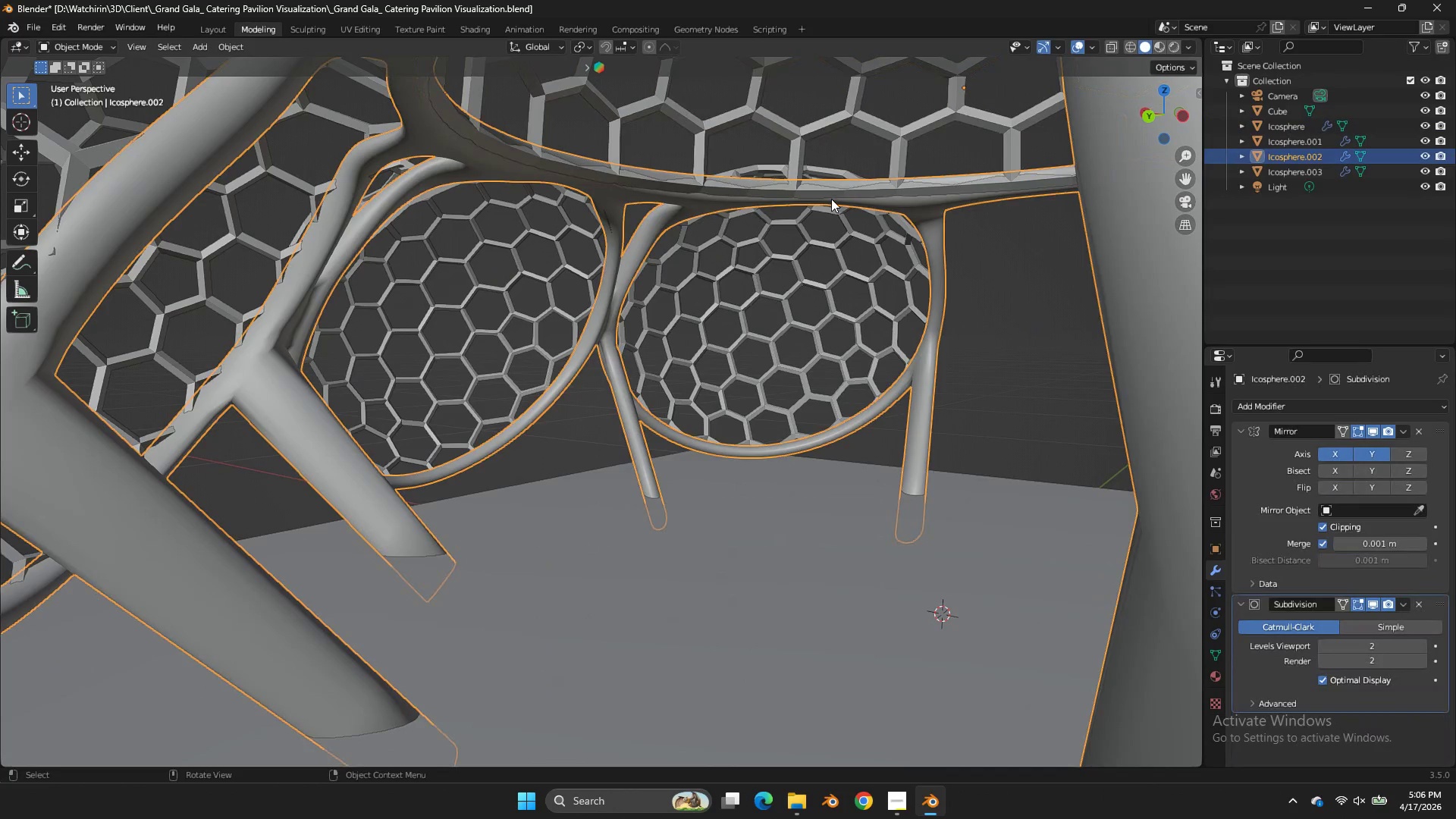 
double_click([831, 199])
 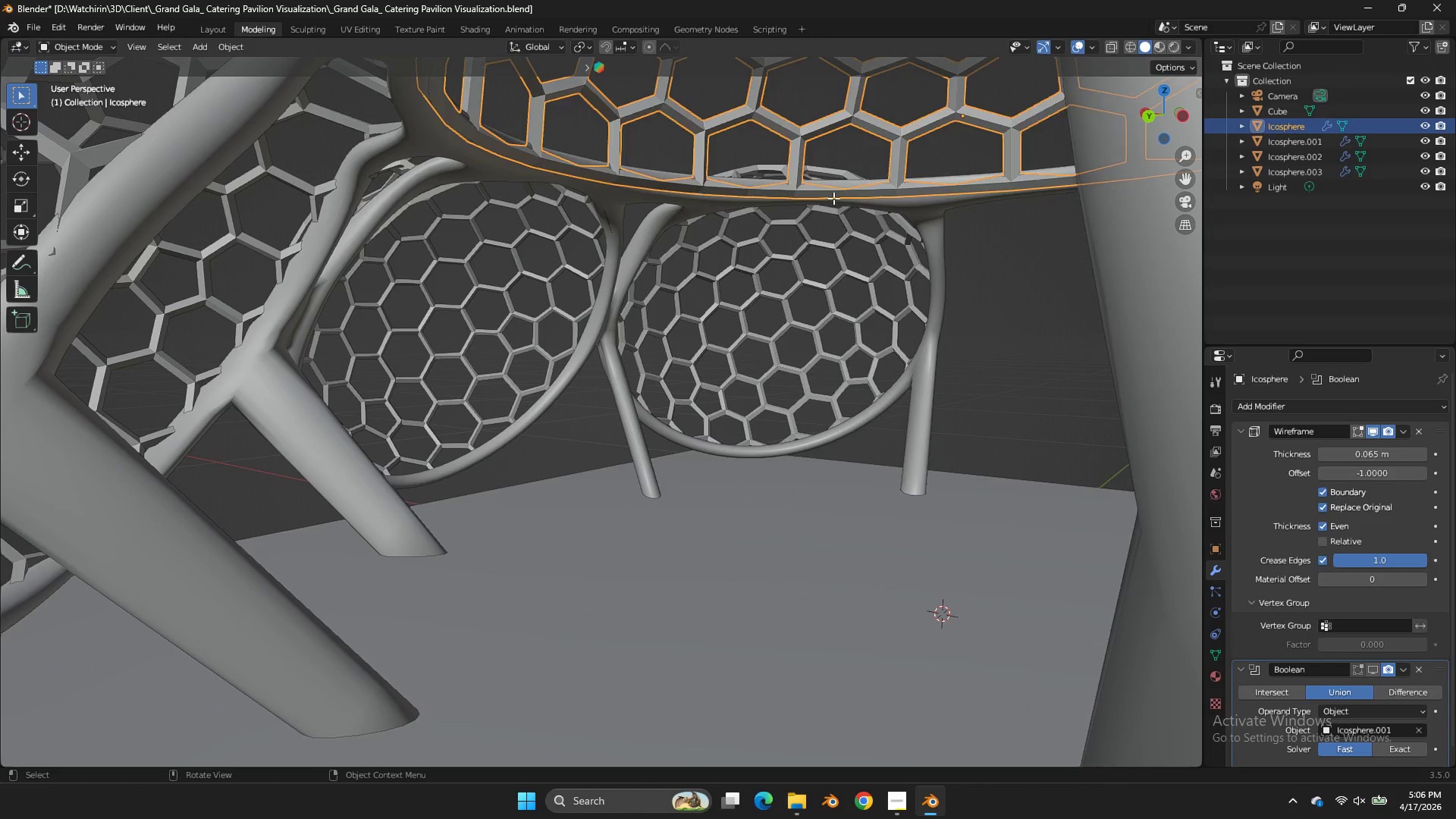 
key(Tab)
 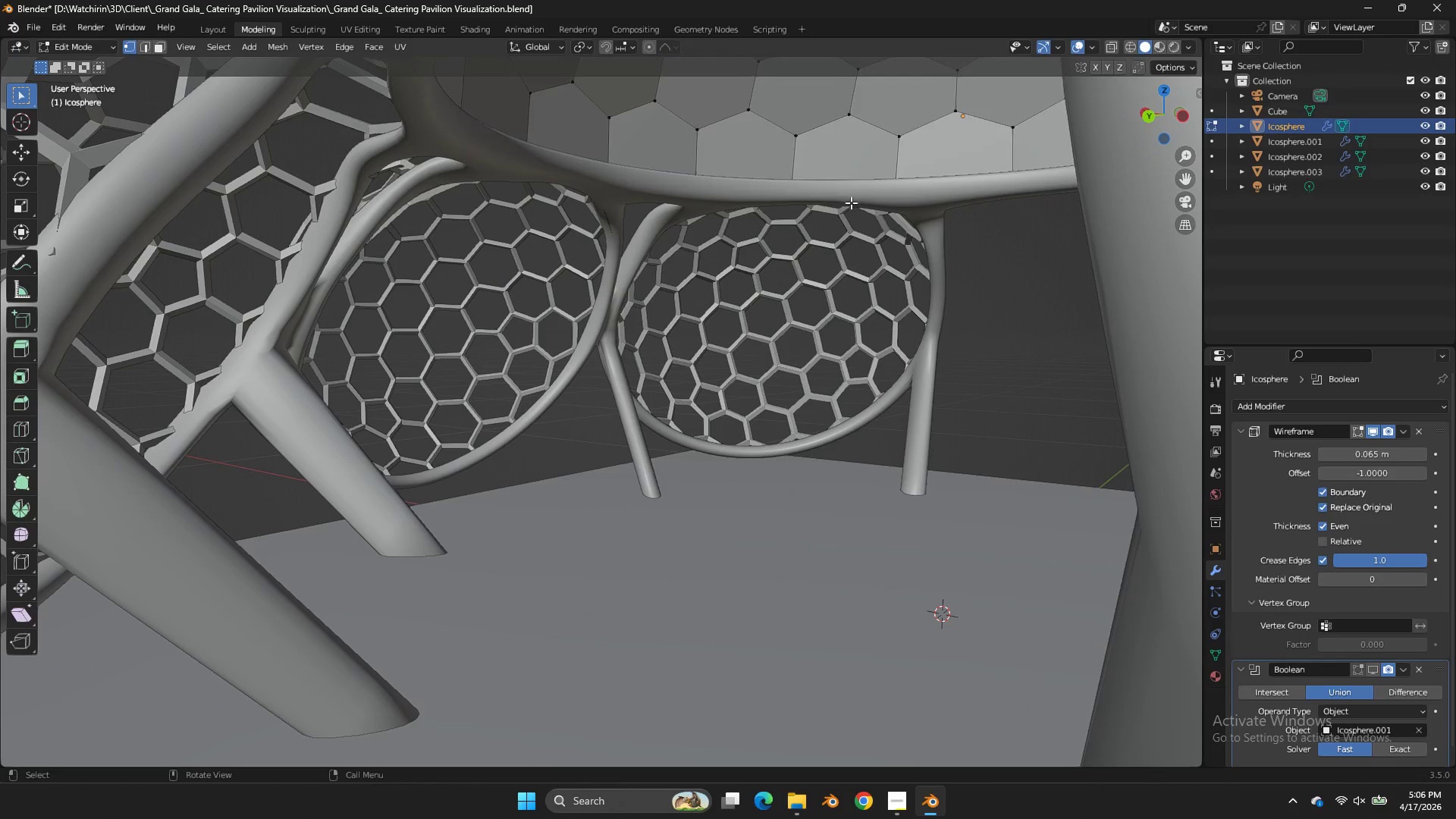 
key(Tab)
 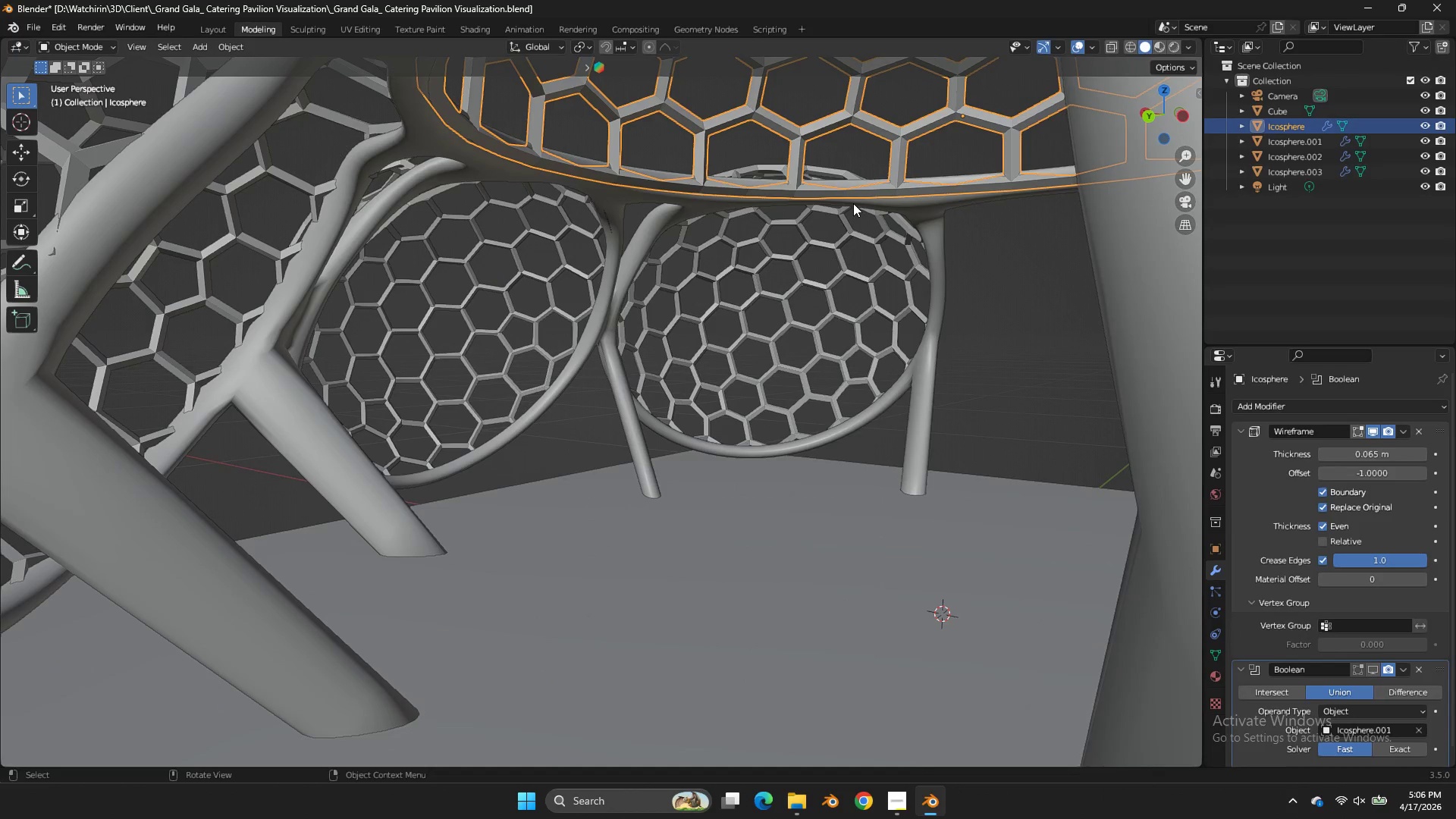 
left_click([853, 203])
 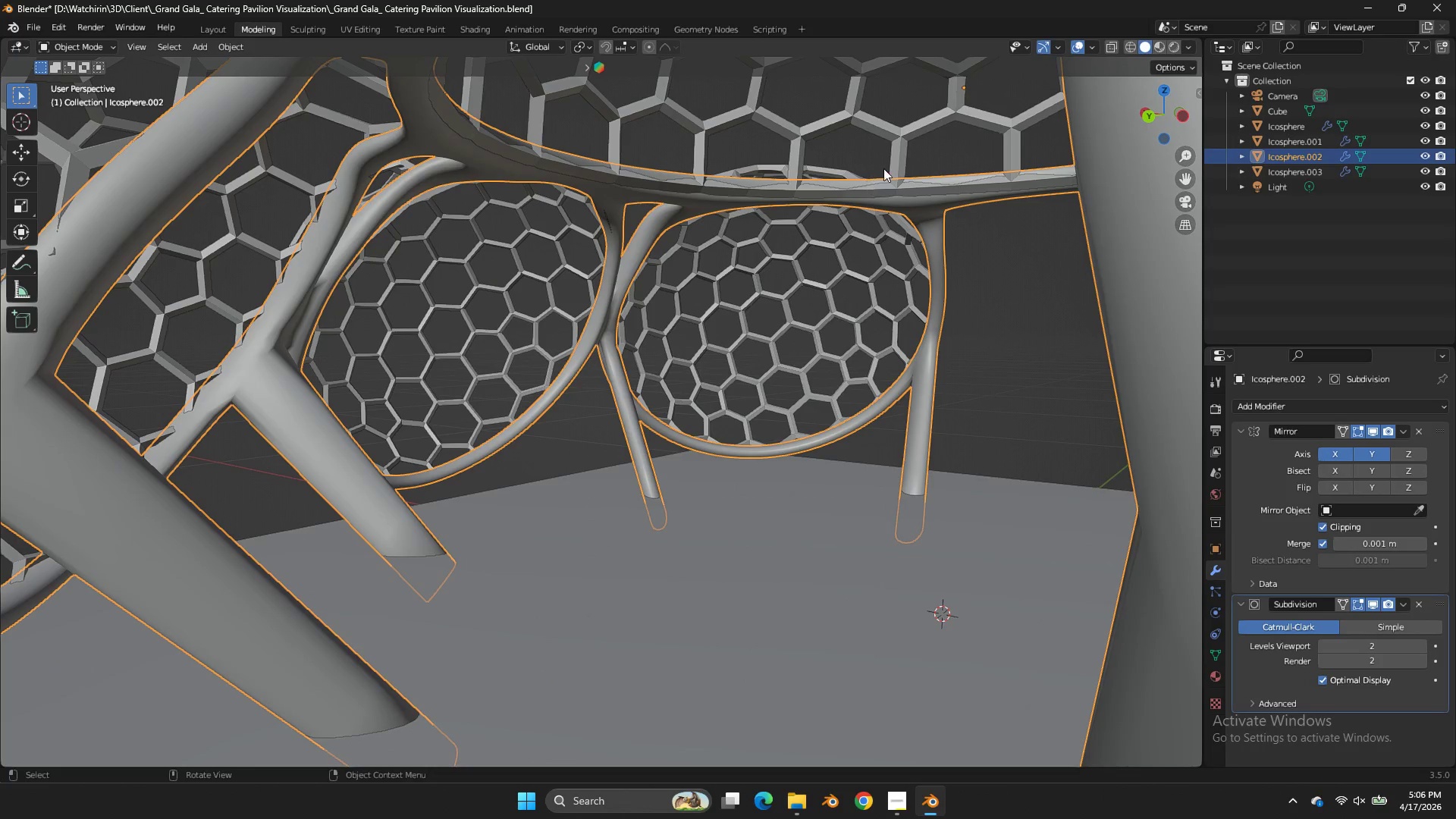 
double_click([886, 166])
 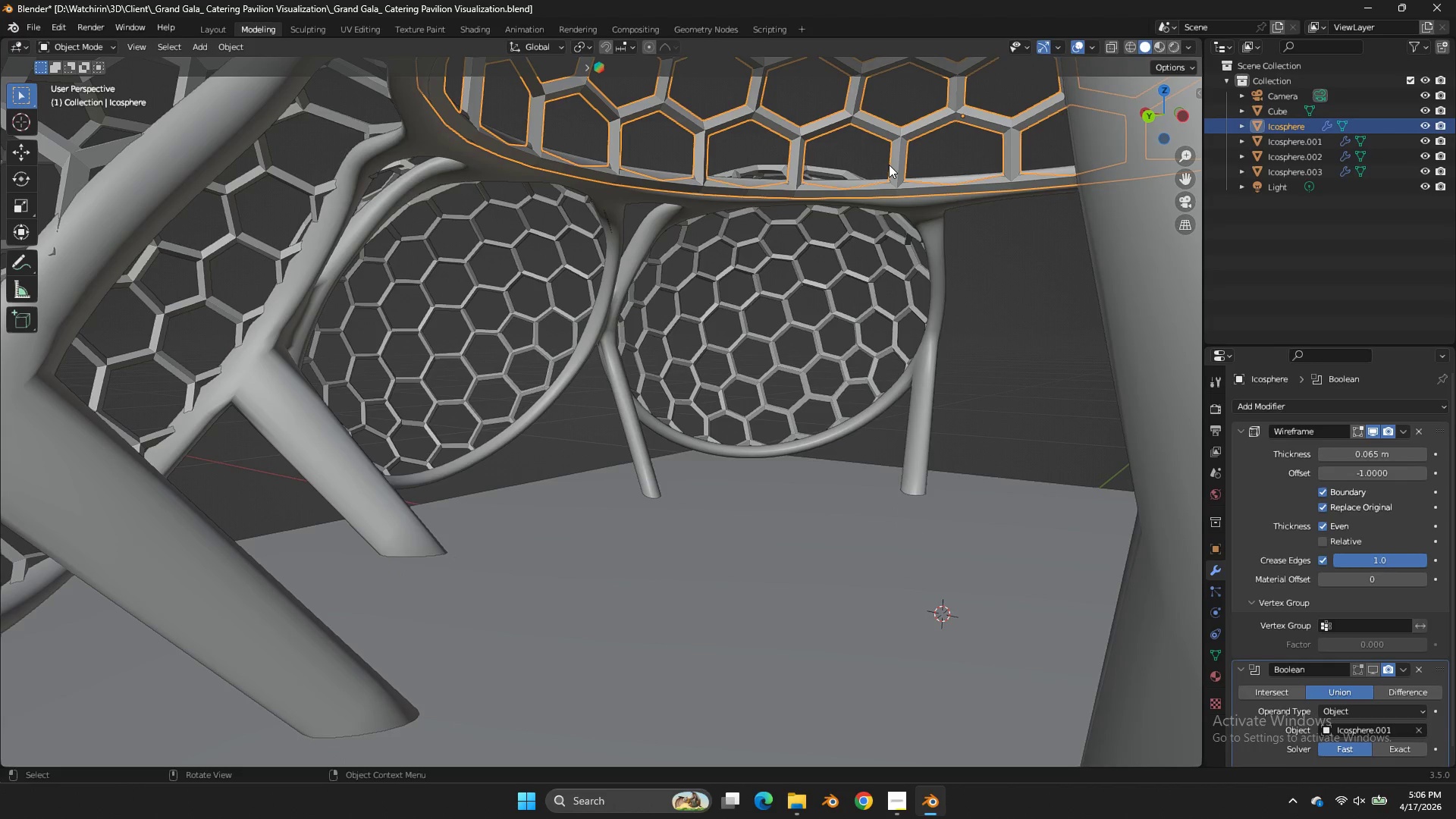 
key(H)
 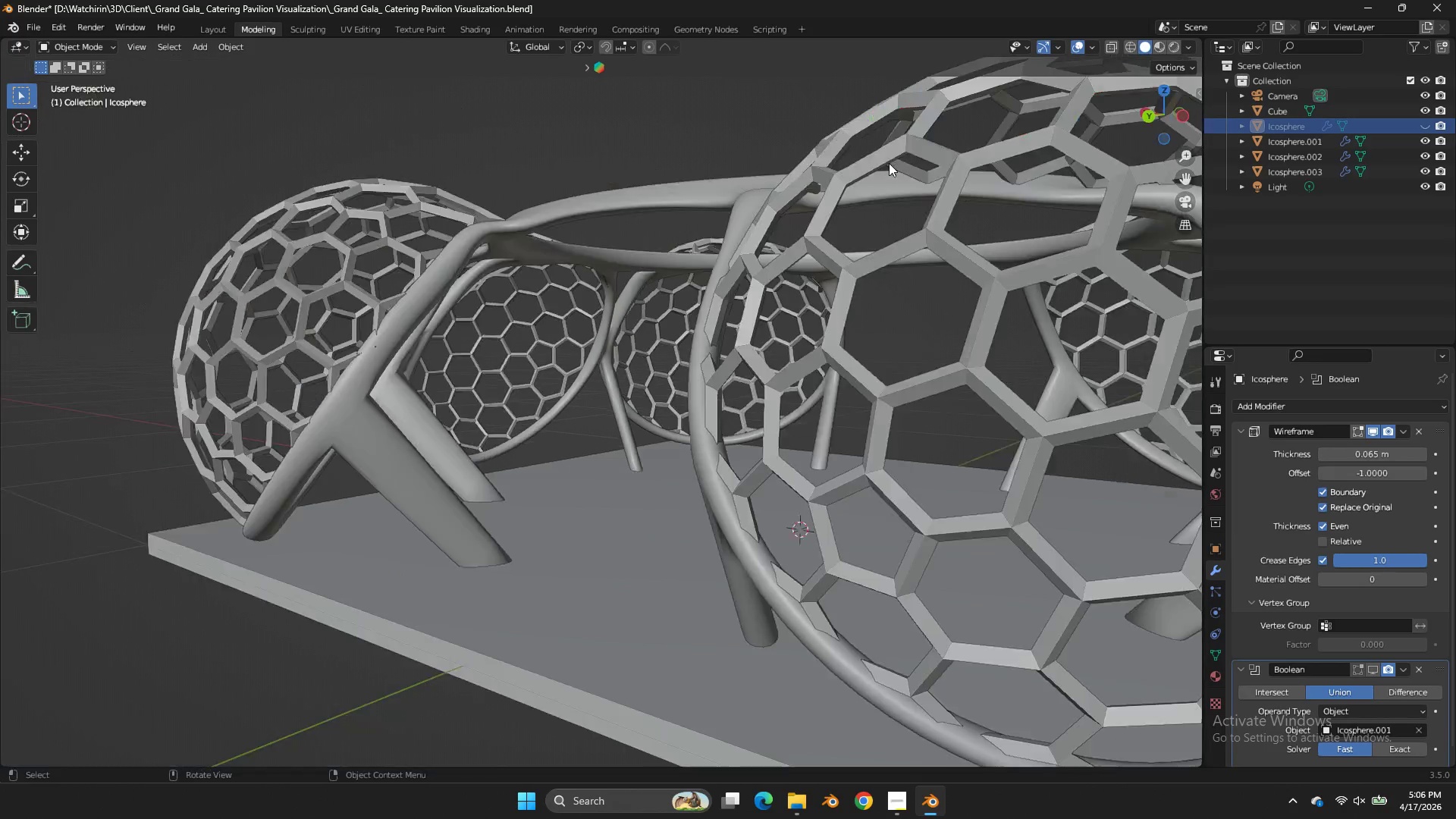 
scroll: coordinate [890, 163], scroll_direction: down, amount: 3.0
 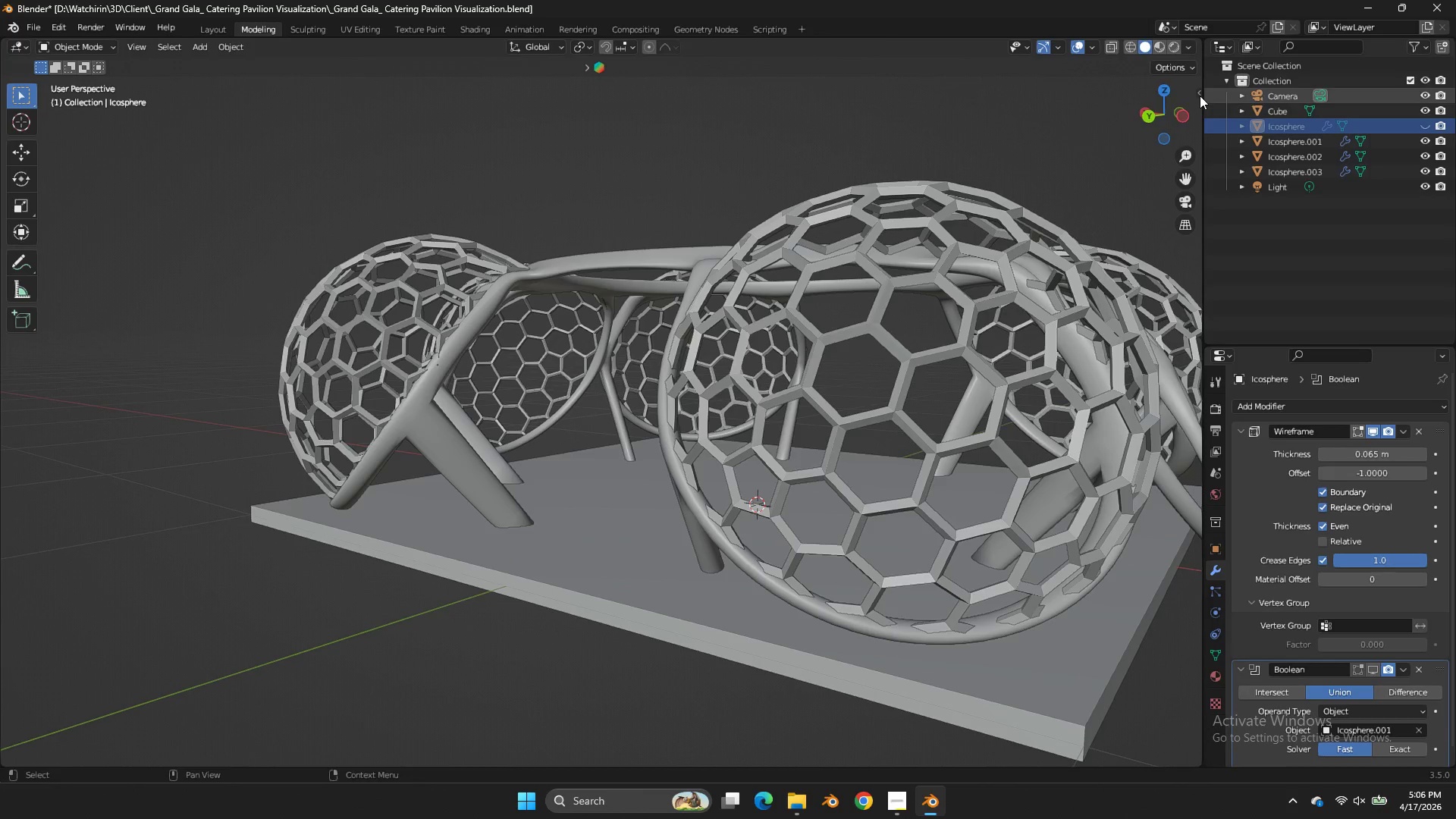 
left_click_drag(start_coordinate=[1177, 99], to_coordinate=[1189, 149])
 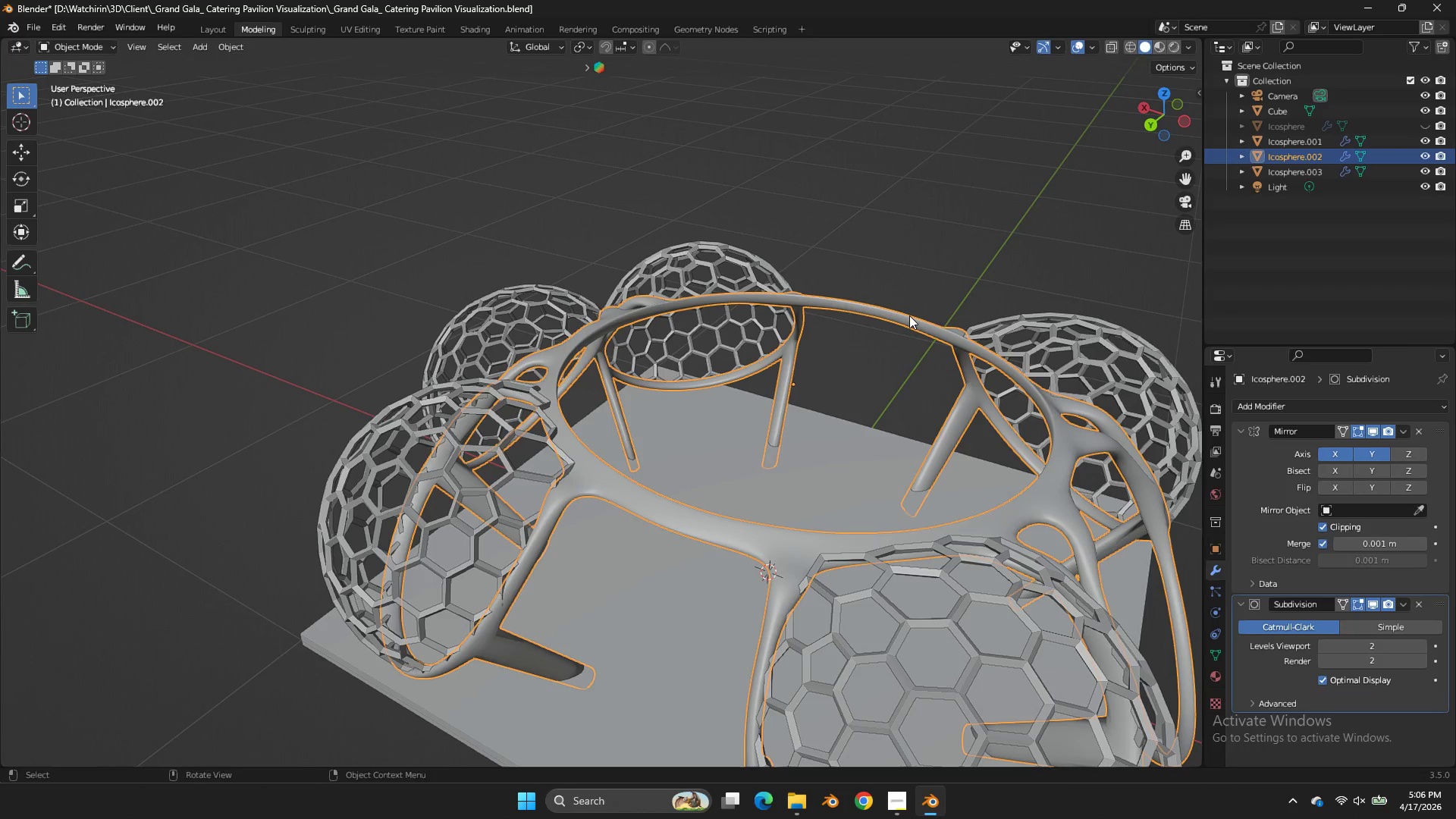 
key(Tab)
 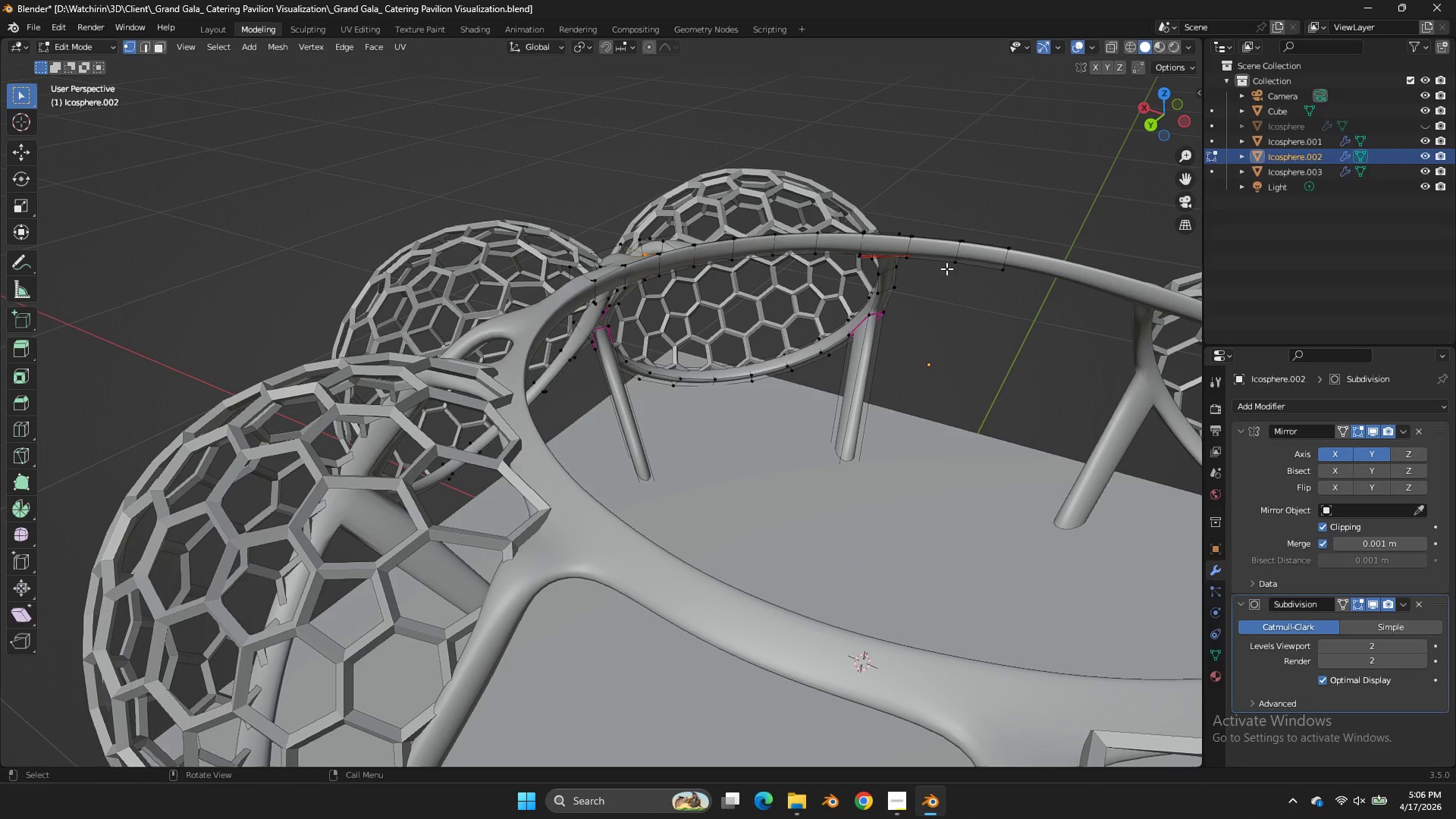 
scroll: coordinate [946, 268], scroll_direction: up, amount: 2.0
 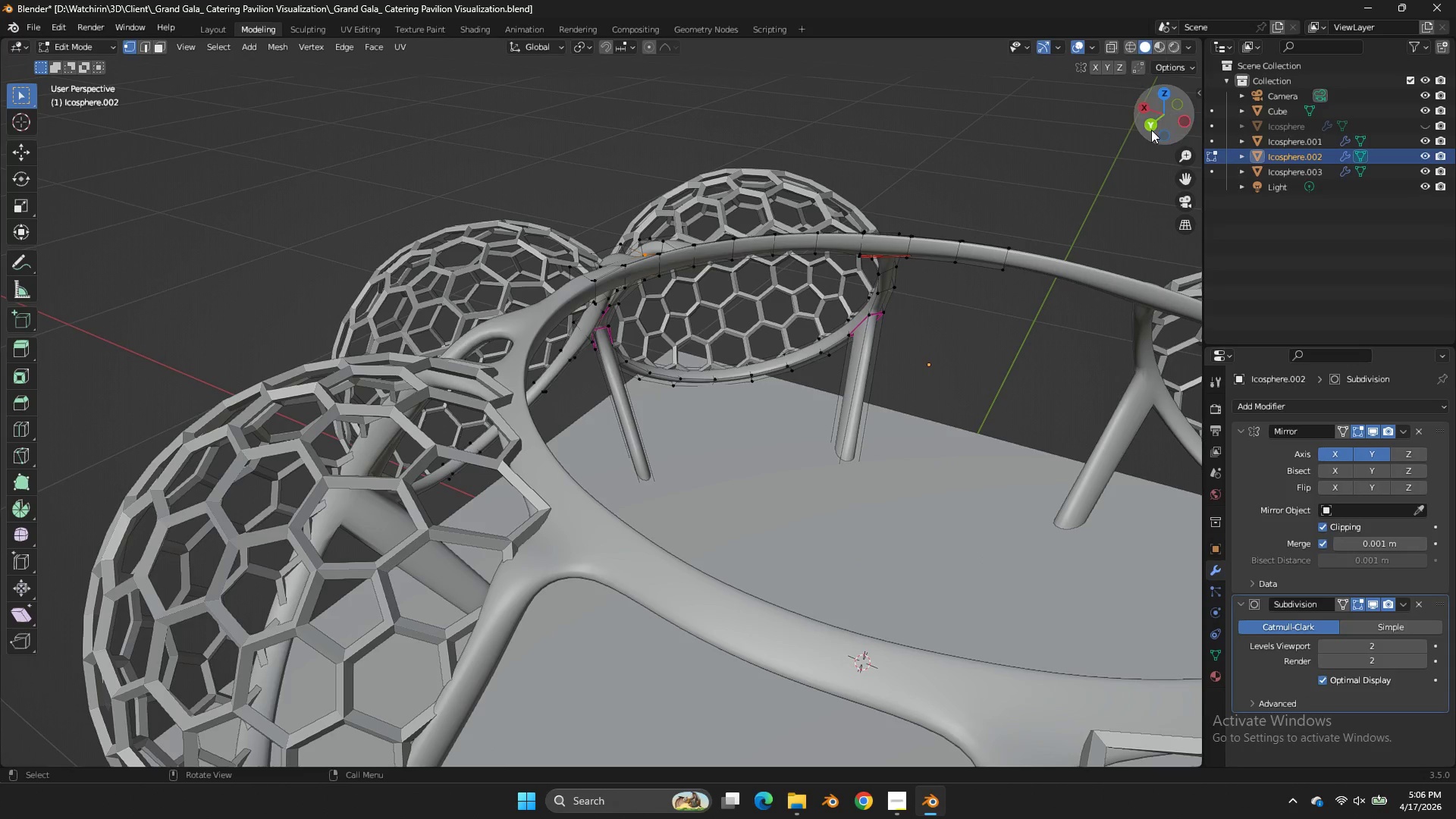 
left_click_drag(start_coordinate=[1152, 127], to_coordinate=[1061, 127])
 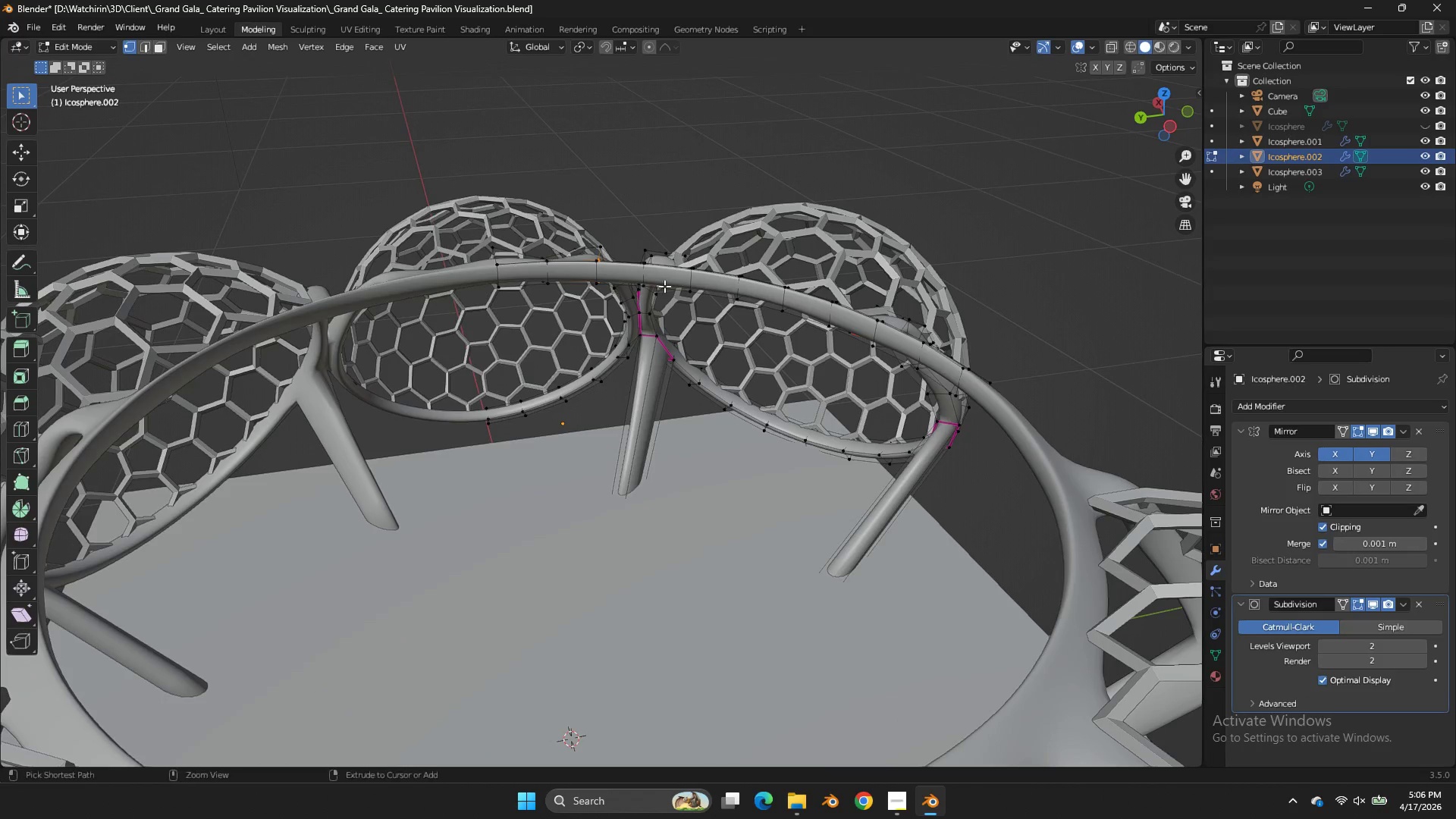 
key(Control+R)
 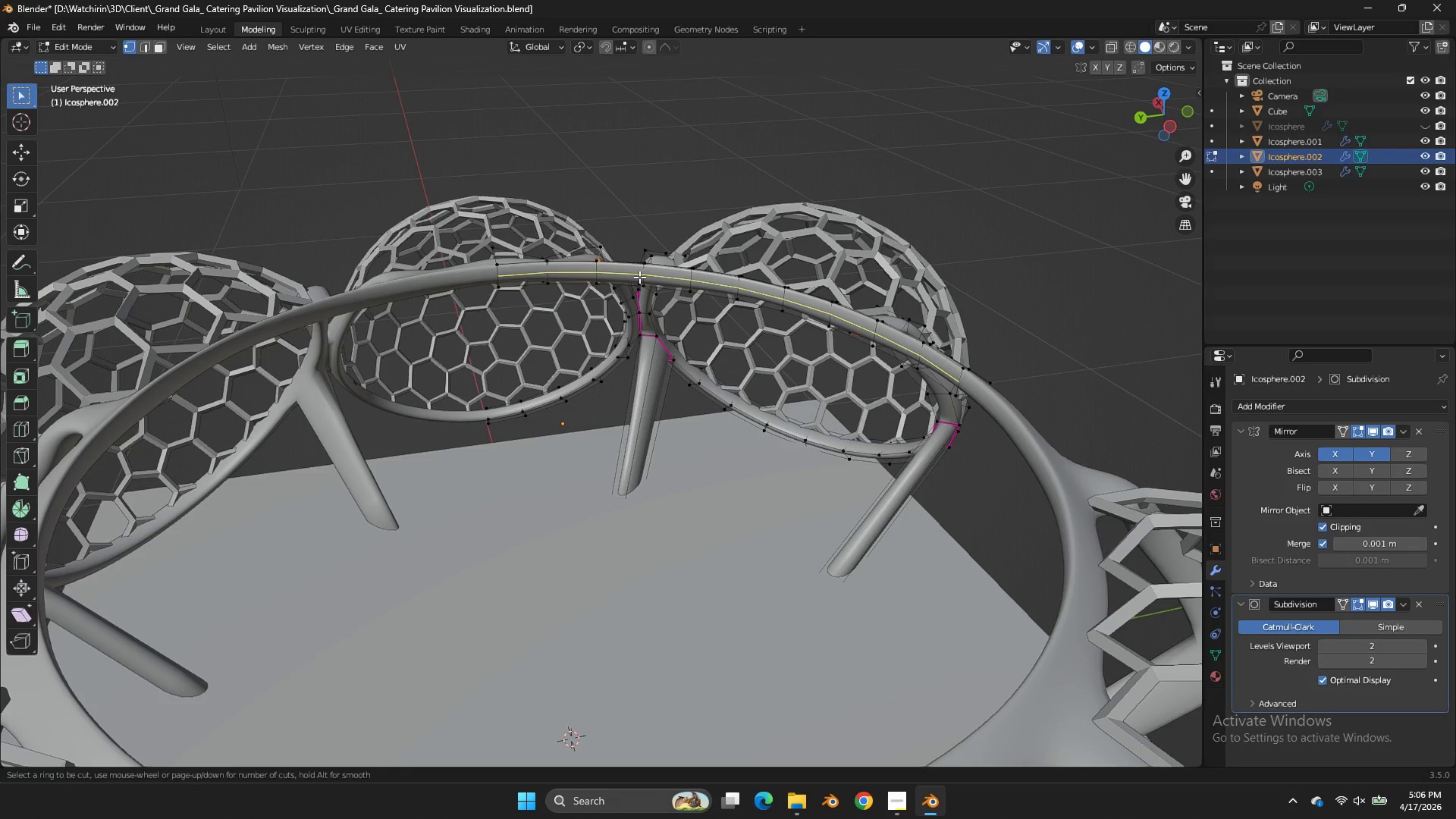 
left_click([639, 277])
 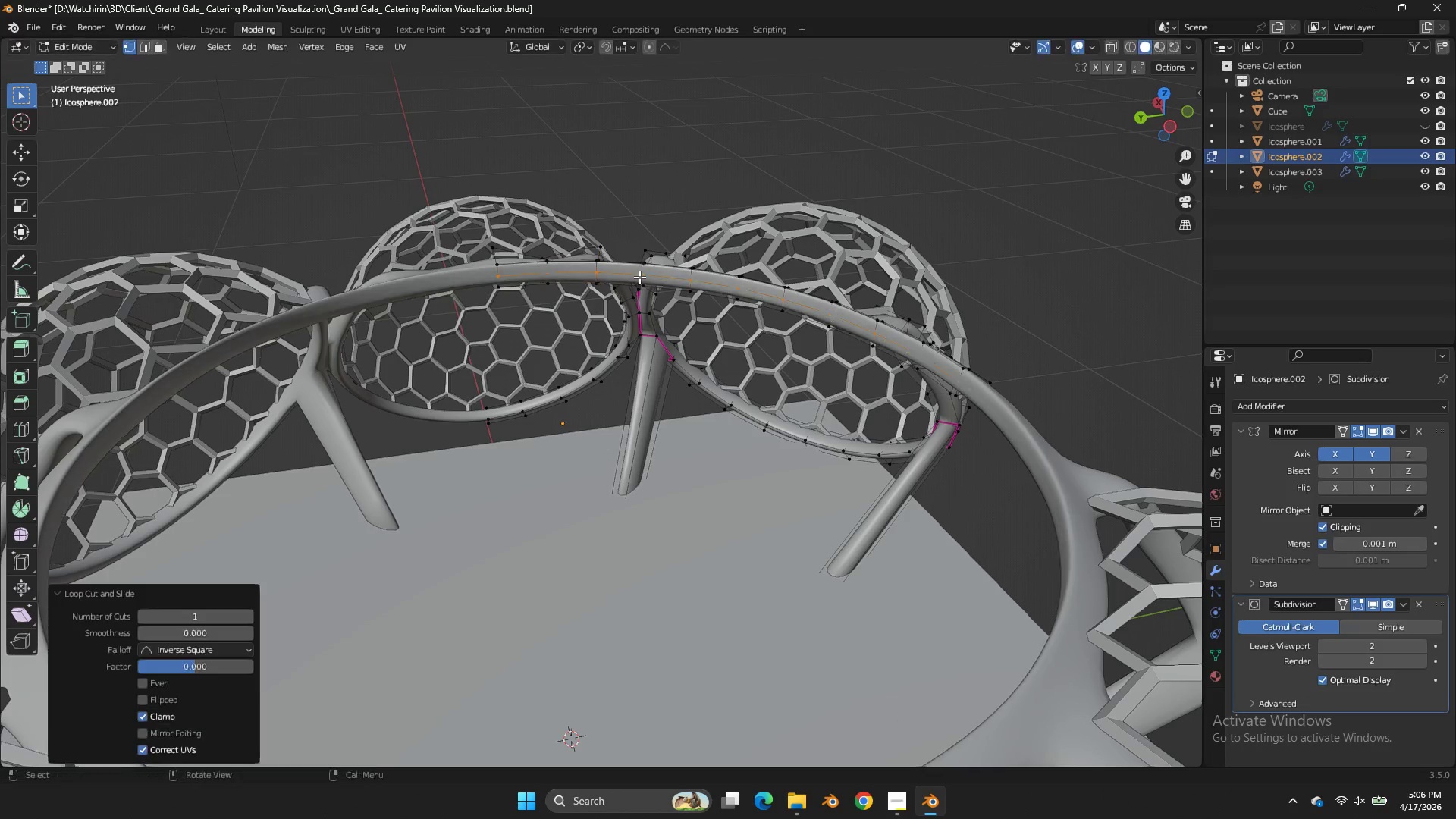 
right_click([639, 277])
 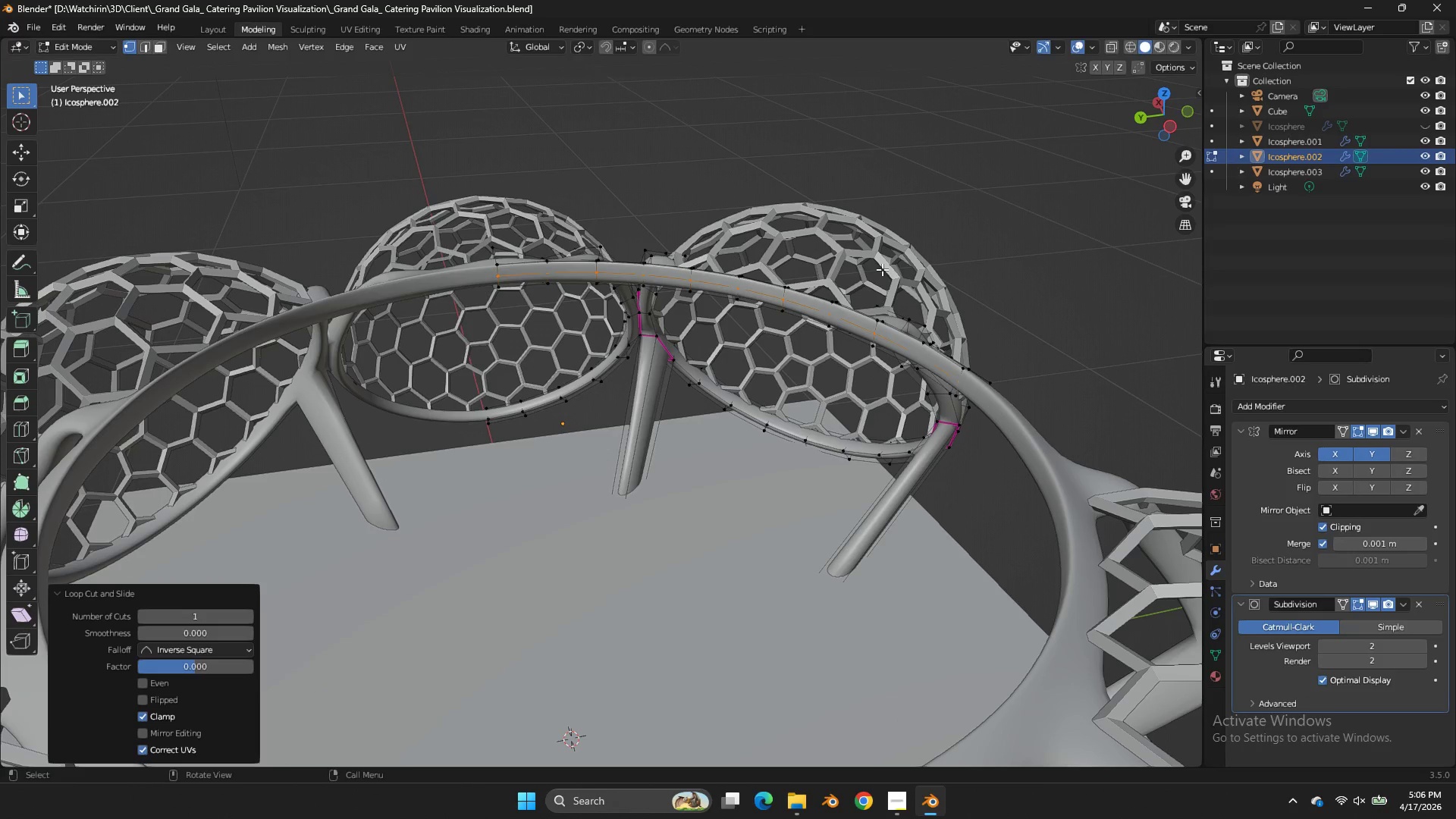 
key(S)
 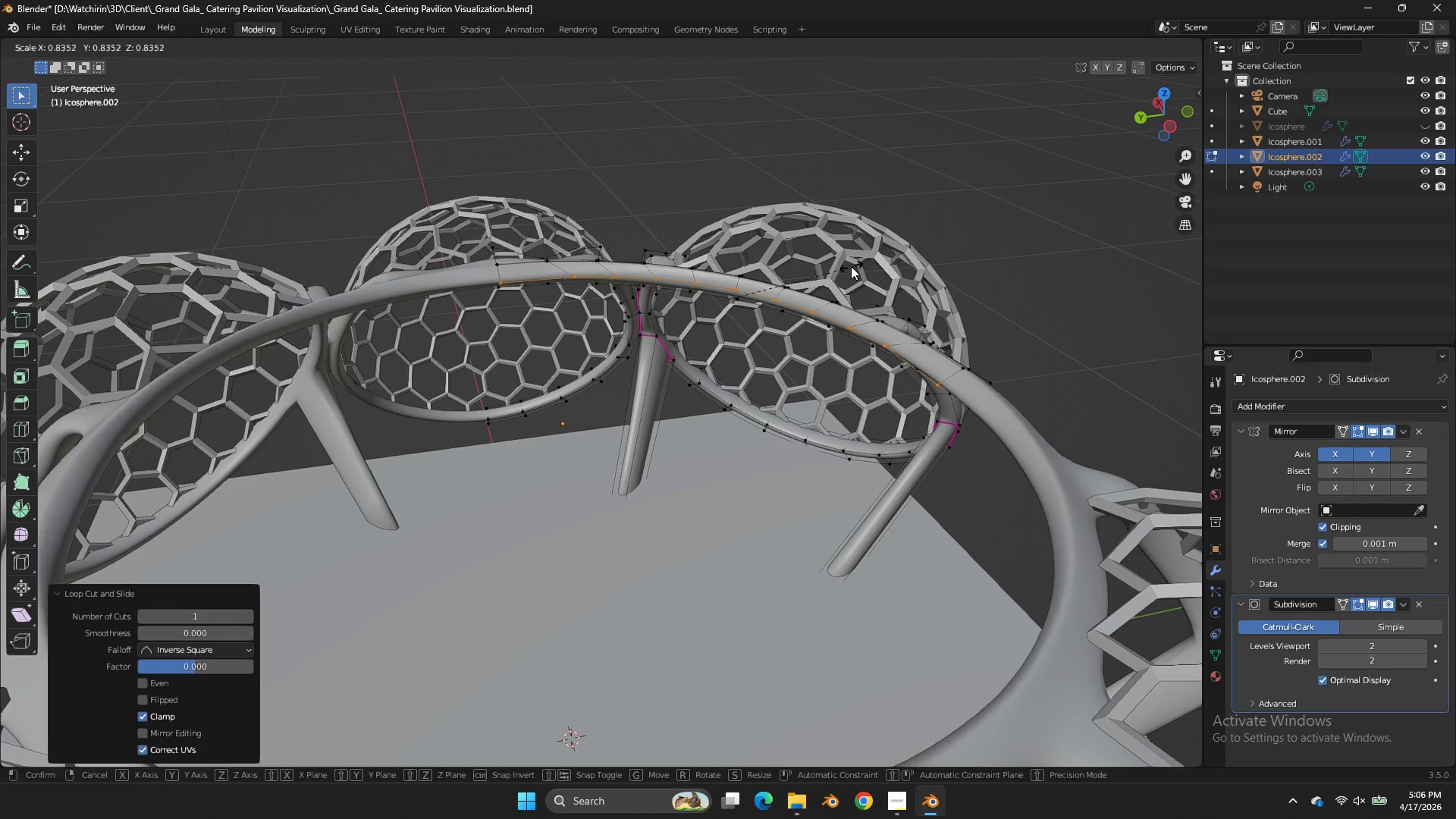 
left_click([849, 267])
 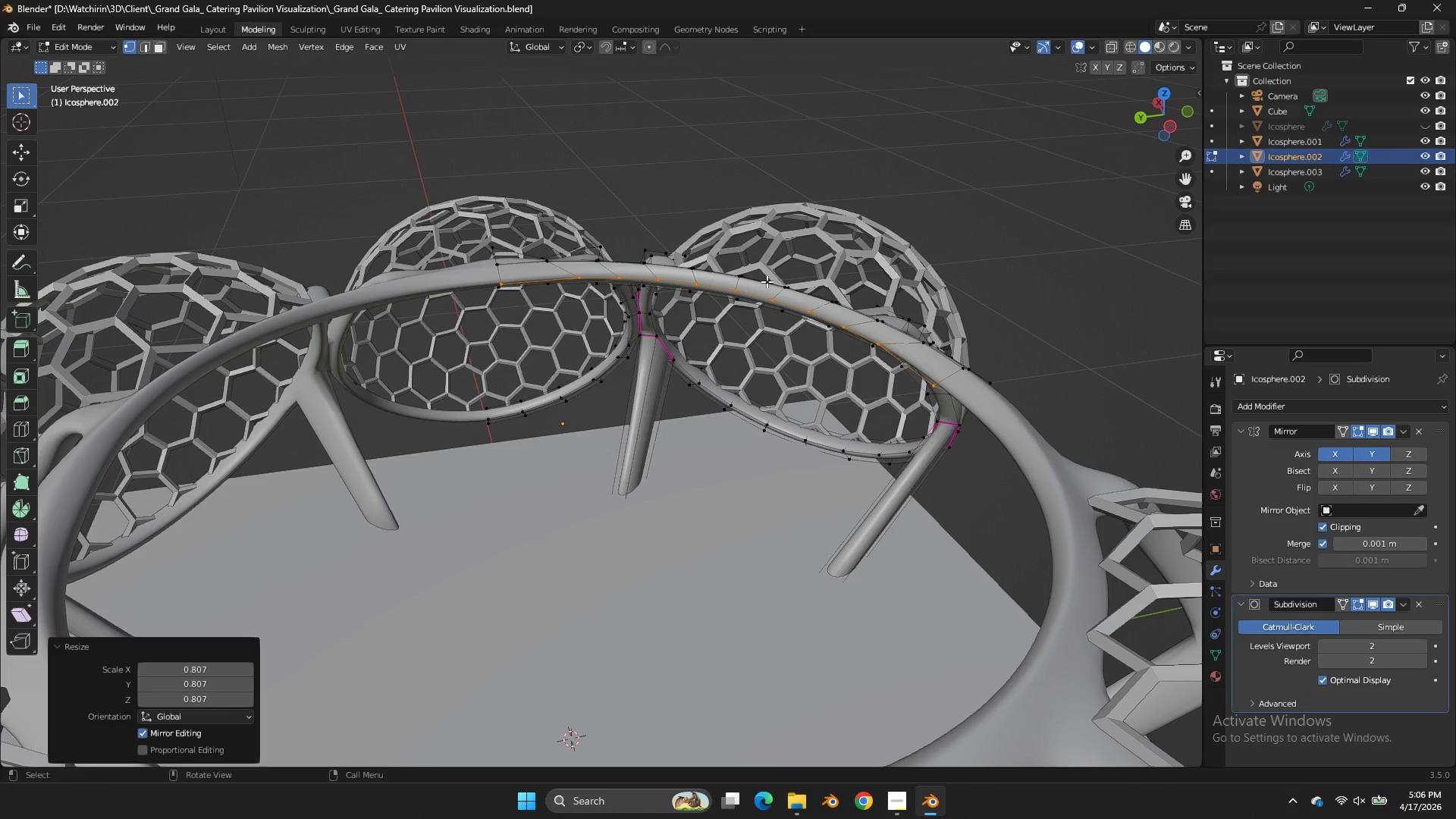 
key(Control+Z)
 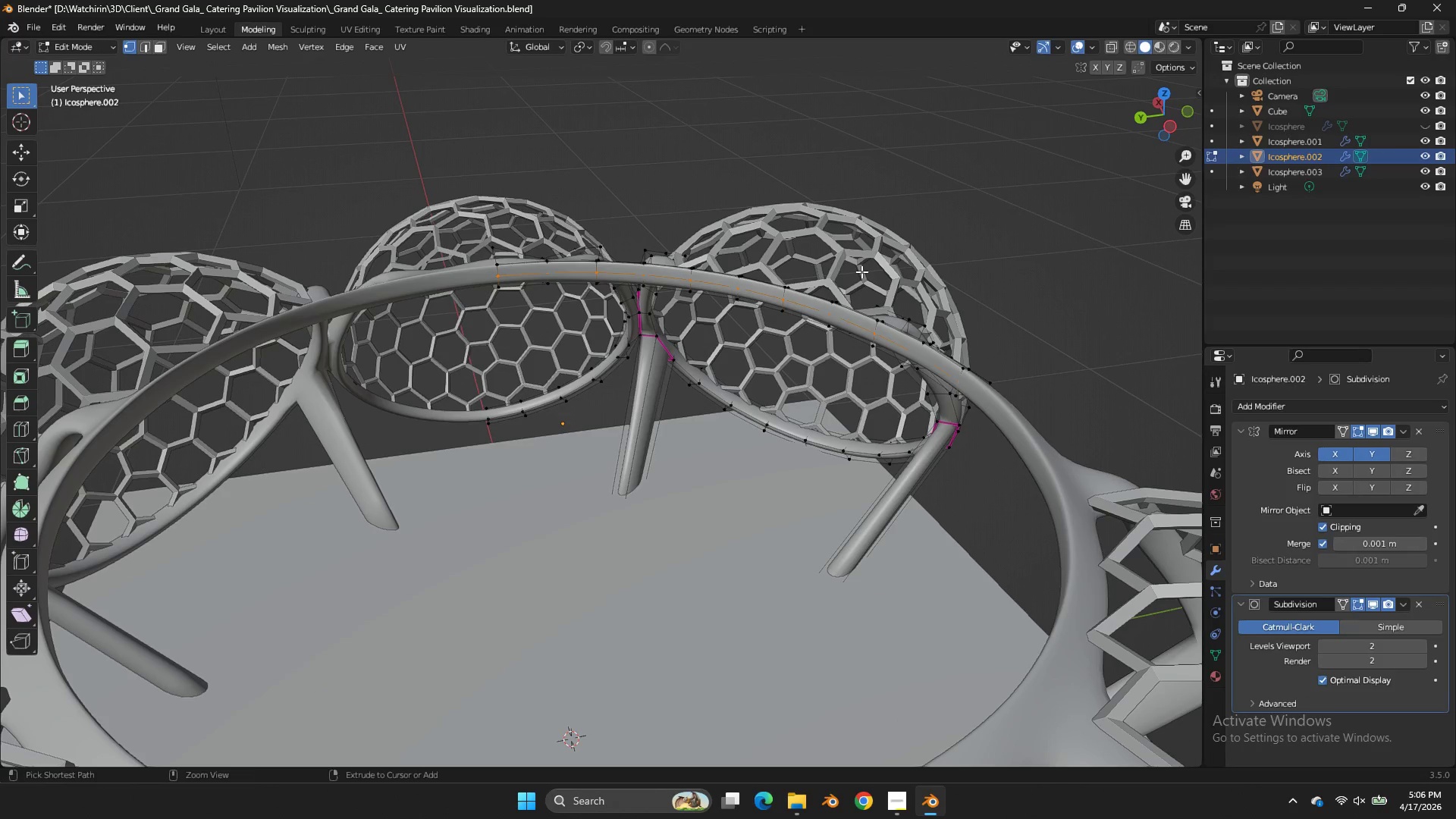 
key(Control+B)
 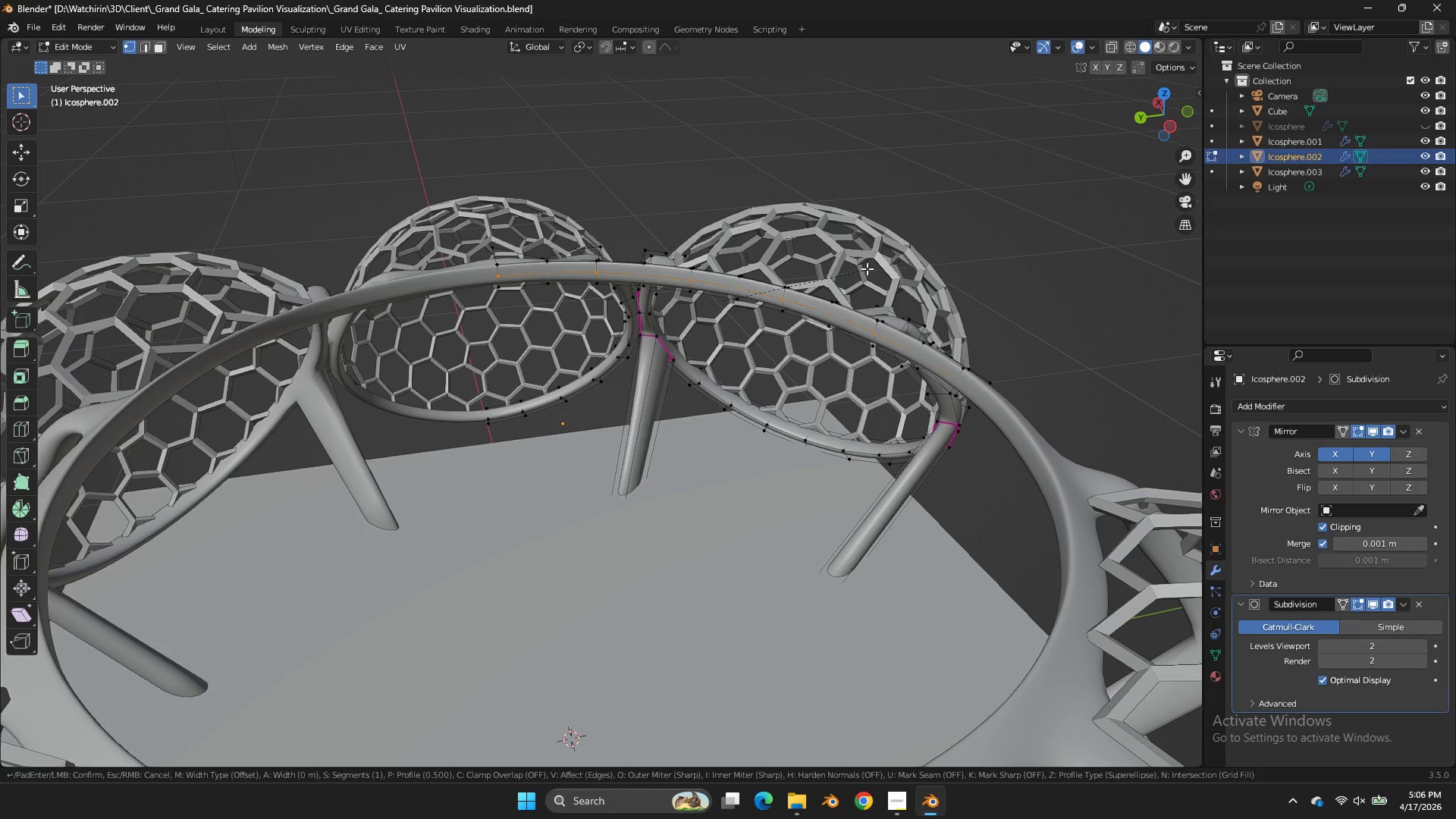 
hold_key(key=ShiftLeft, duration=2.28)
 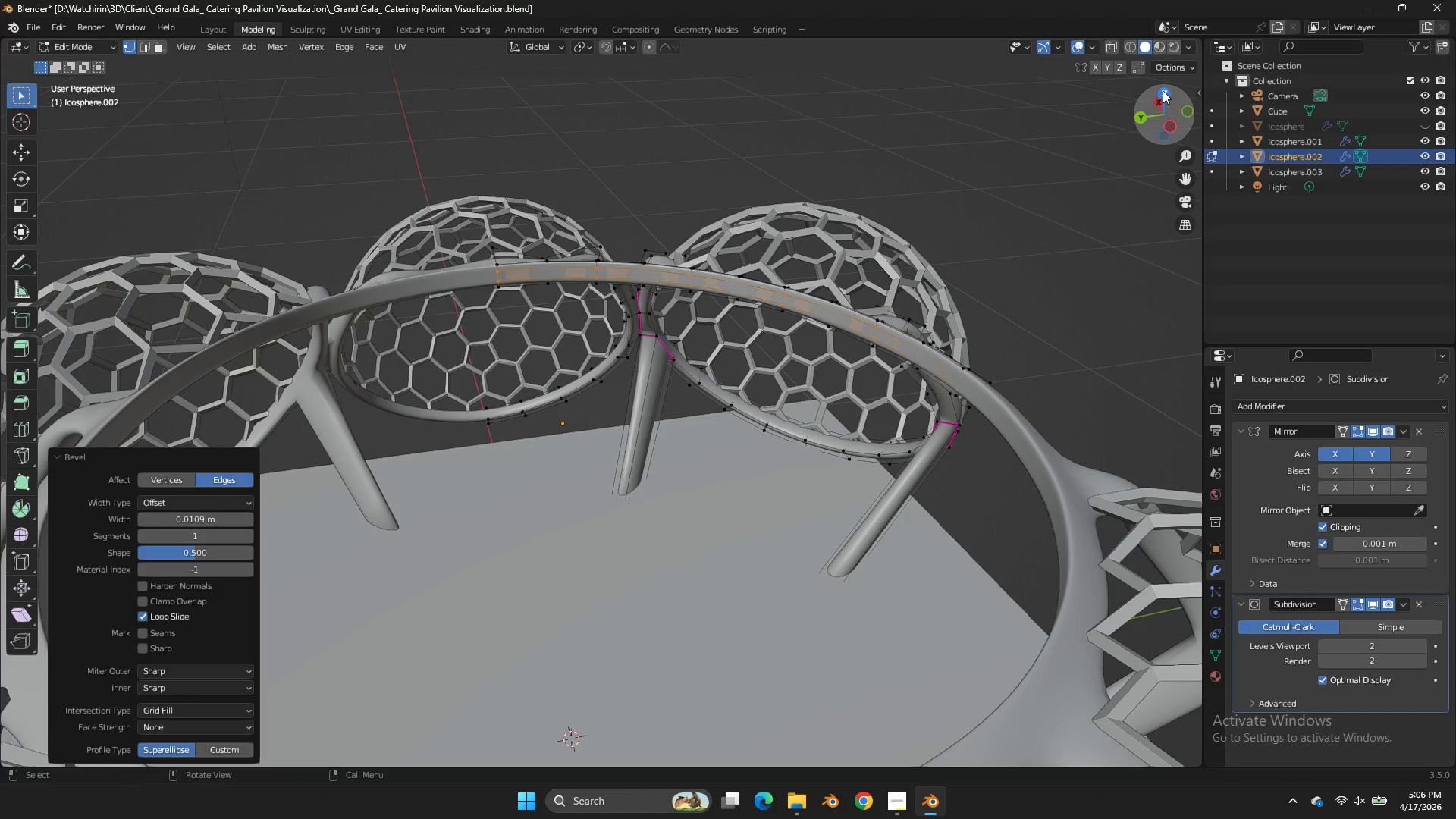 
left_click([1164, 89])
 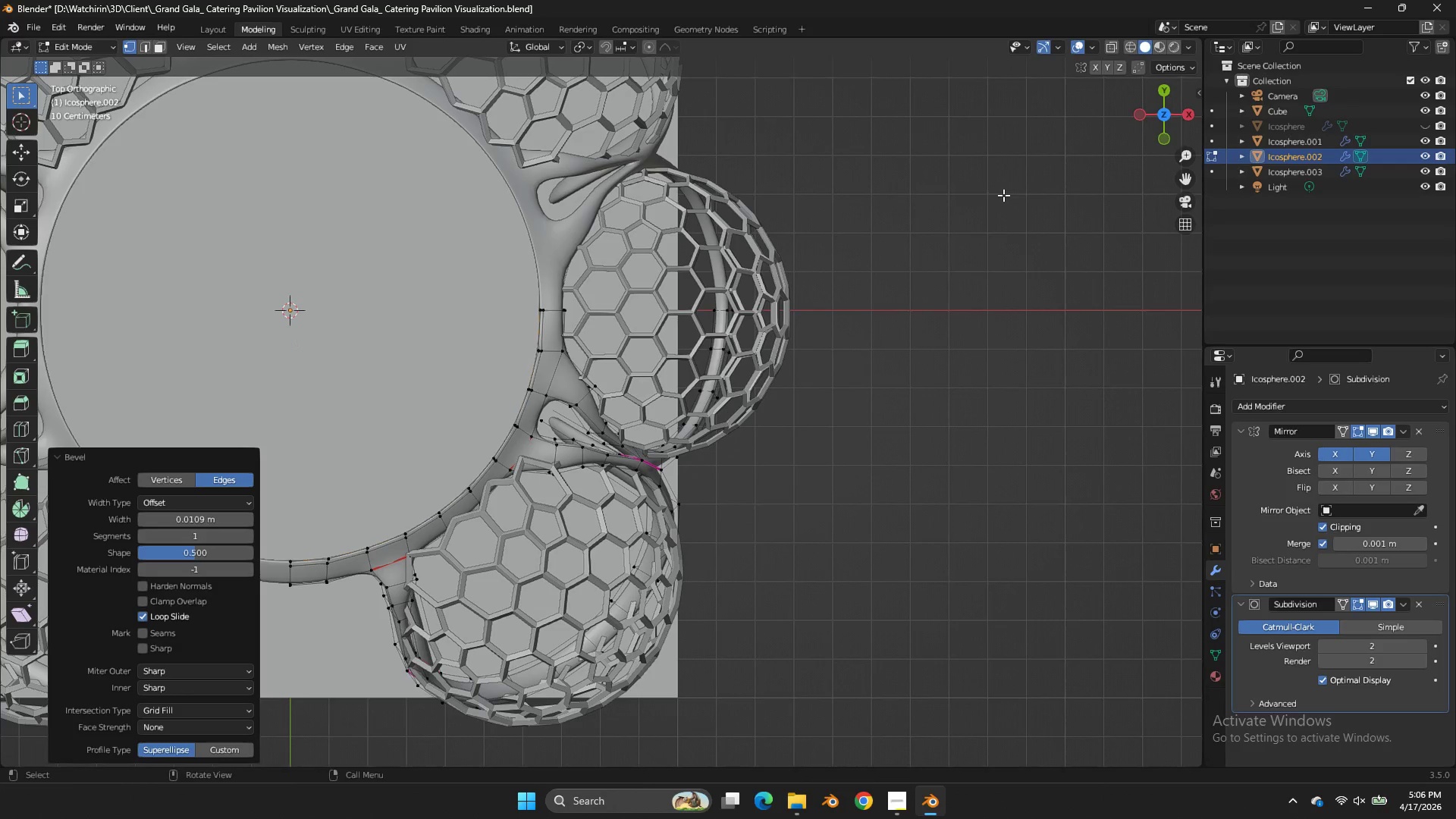 
type(gs)
 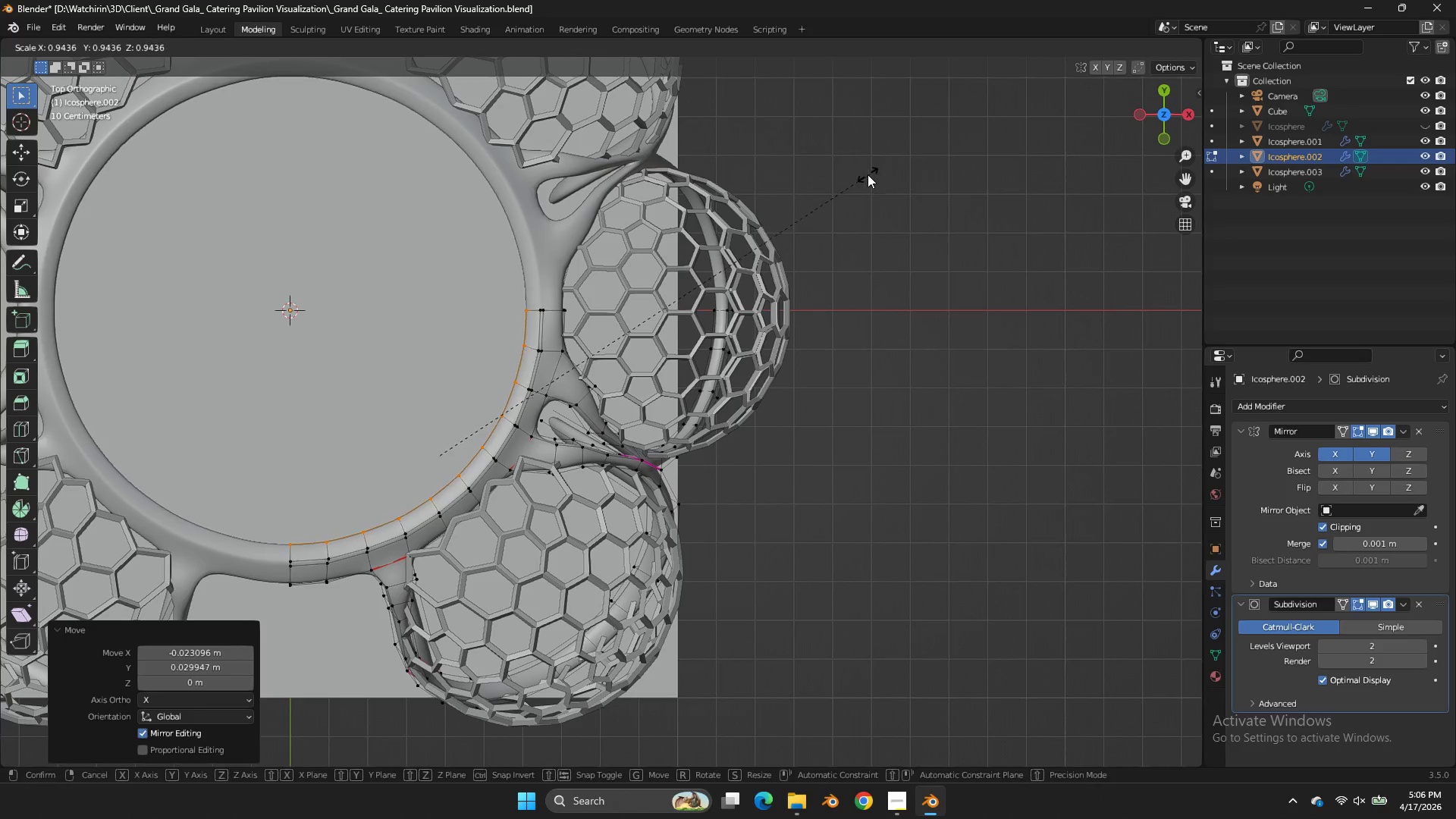 
left_click([868, 174])
 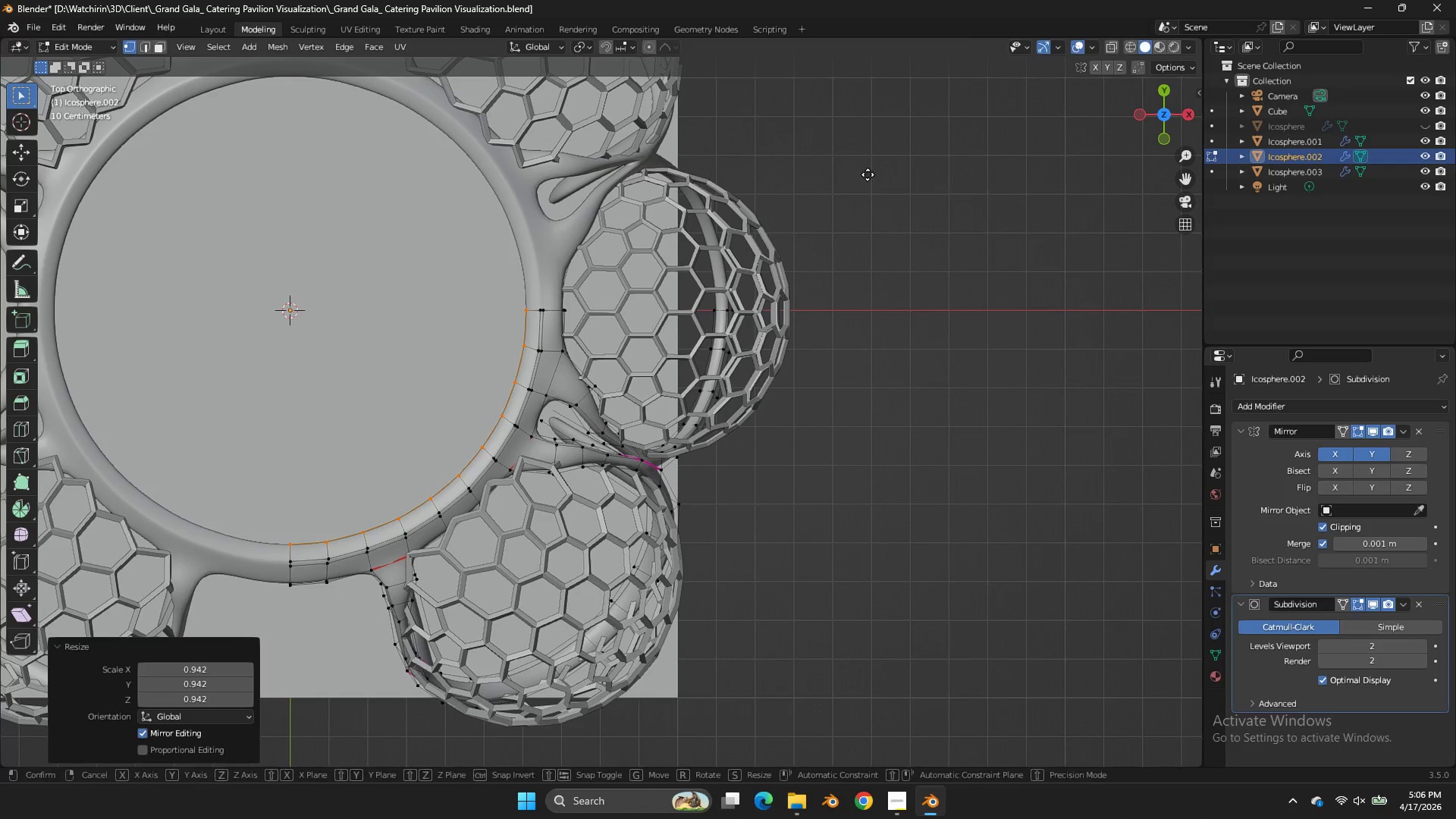 
key(G)
 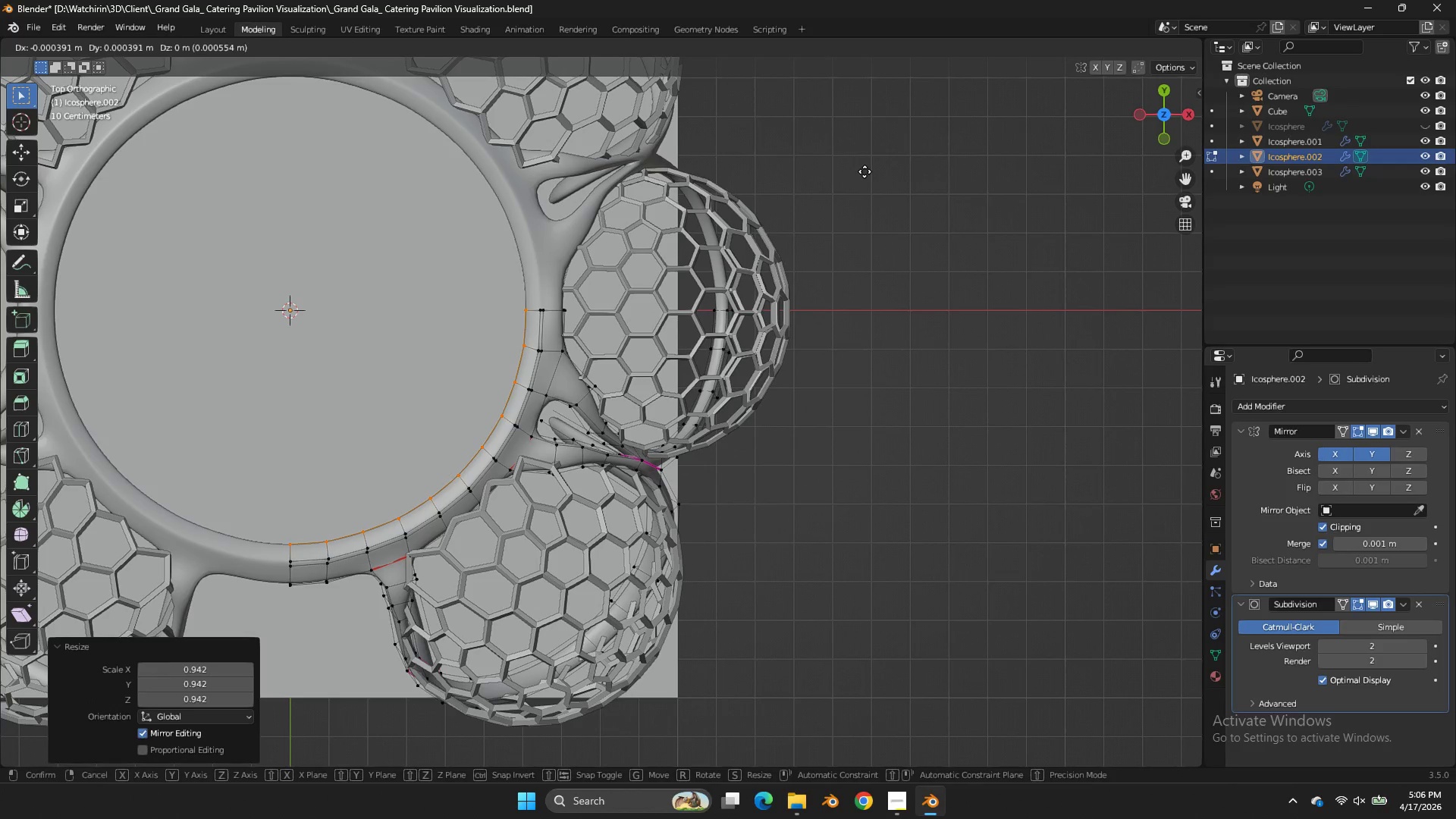 
hold_key(key=ShiftLeft, duration=0.39)
left_click([862, 166])
 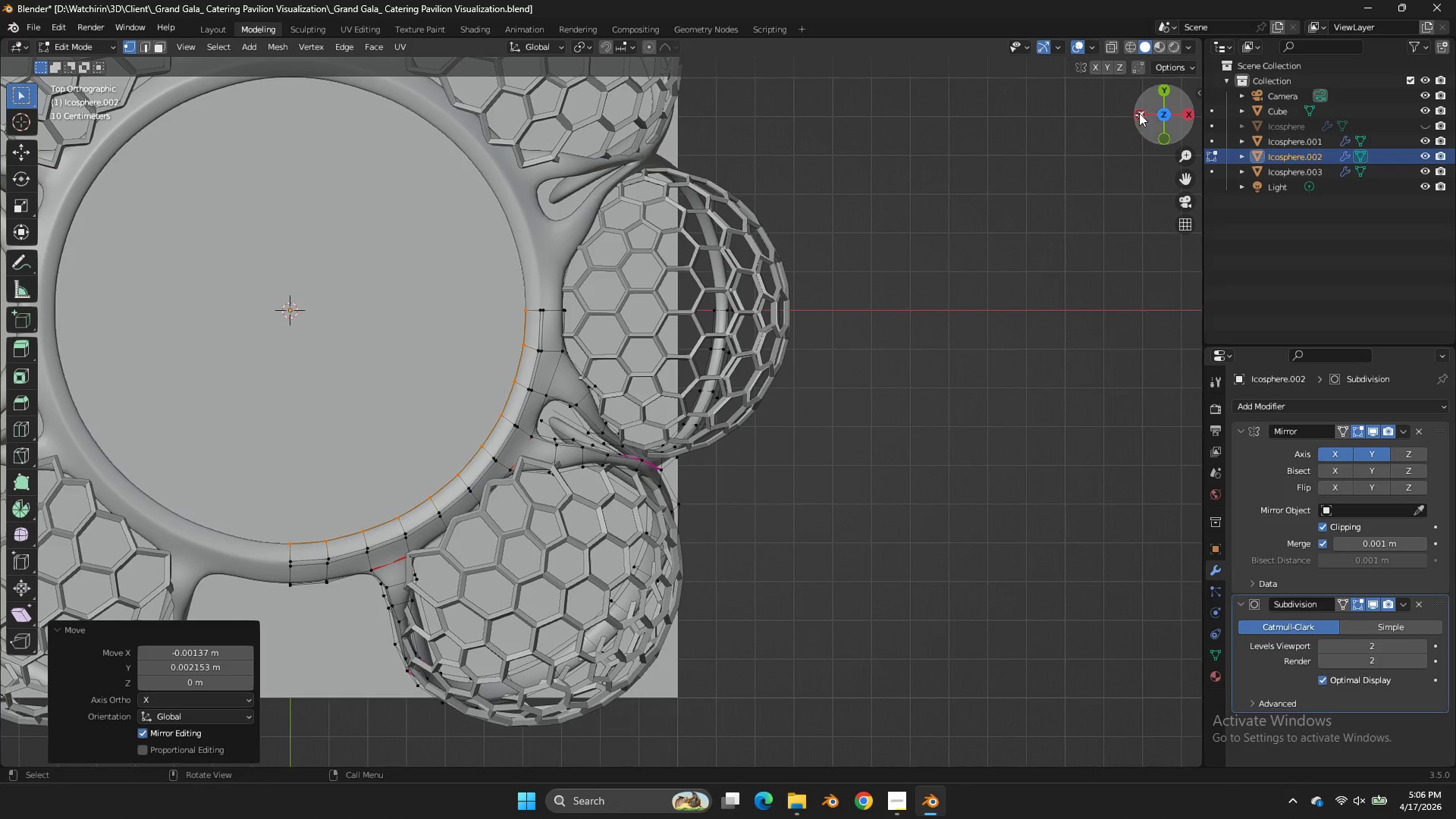 
left_click_drag(start_coordinate=[1150, 110], to_coordinate=[130, 730])
 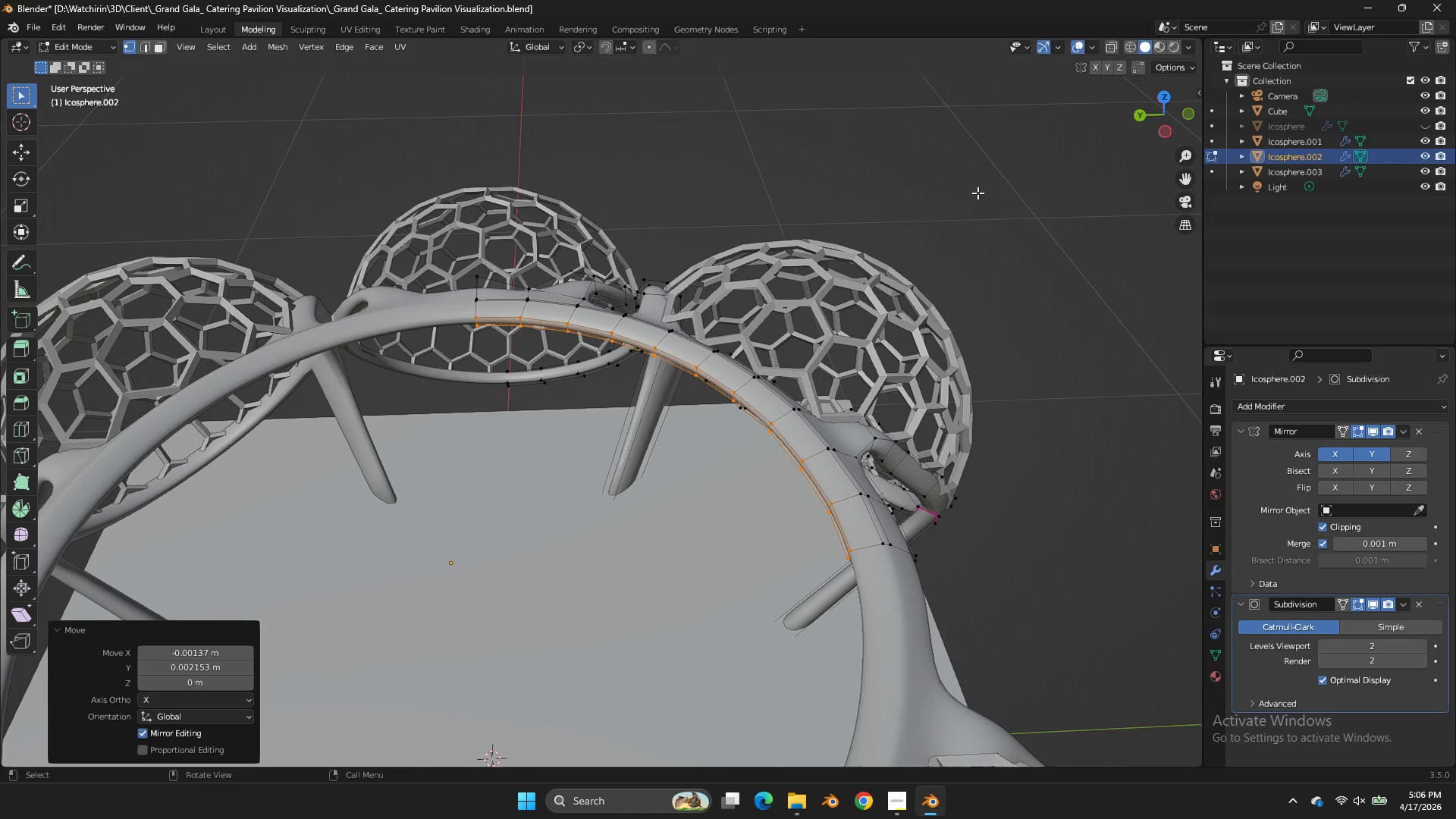 
type(sz)
 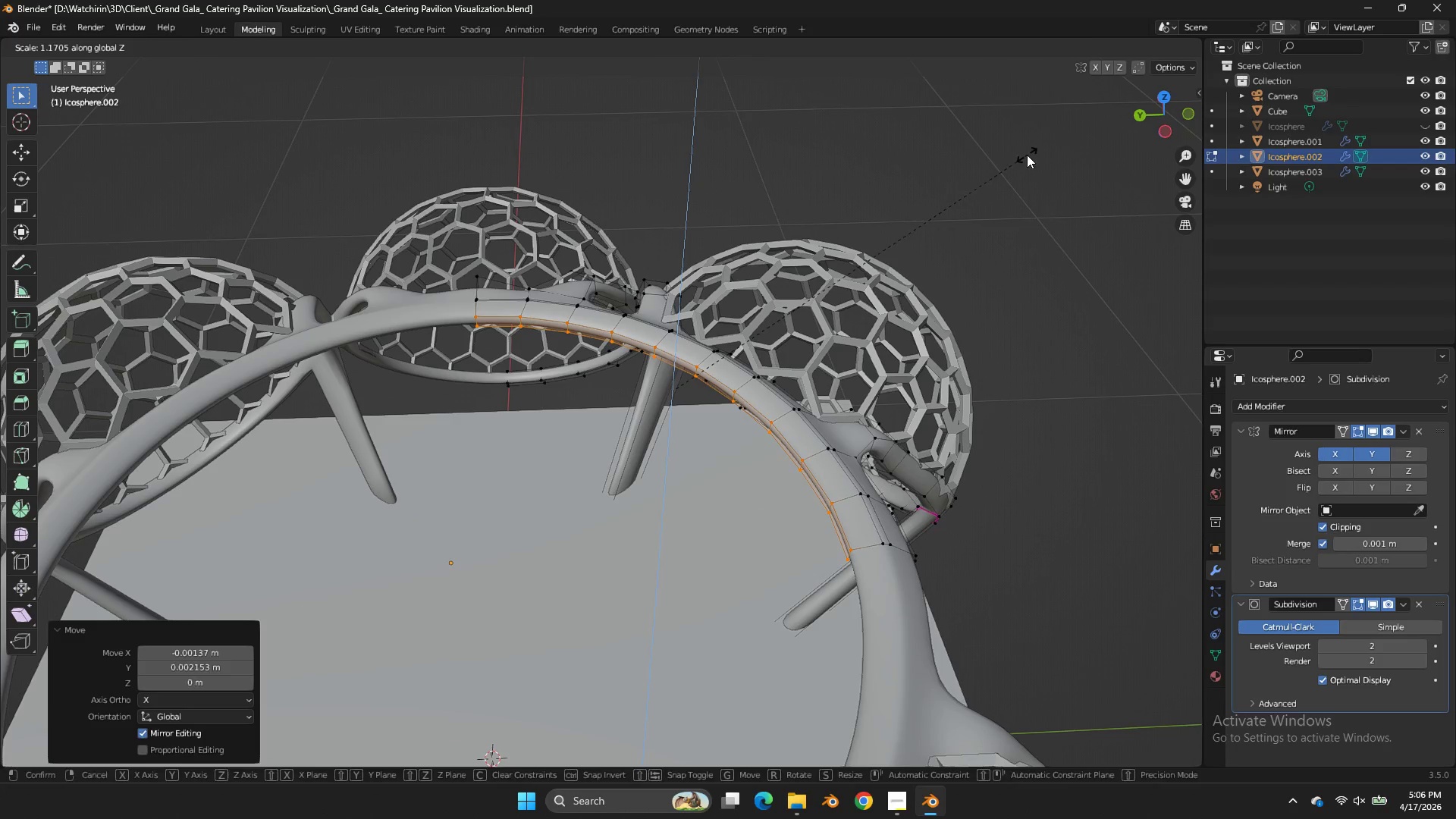 
left_click([1027, 155])
 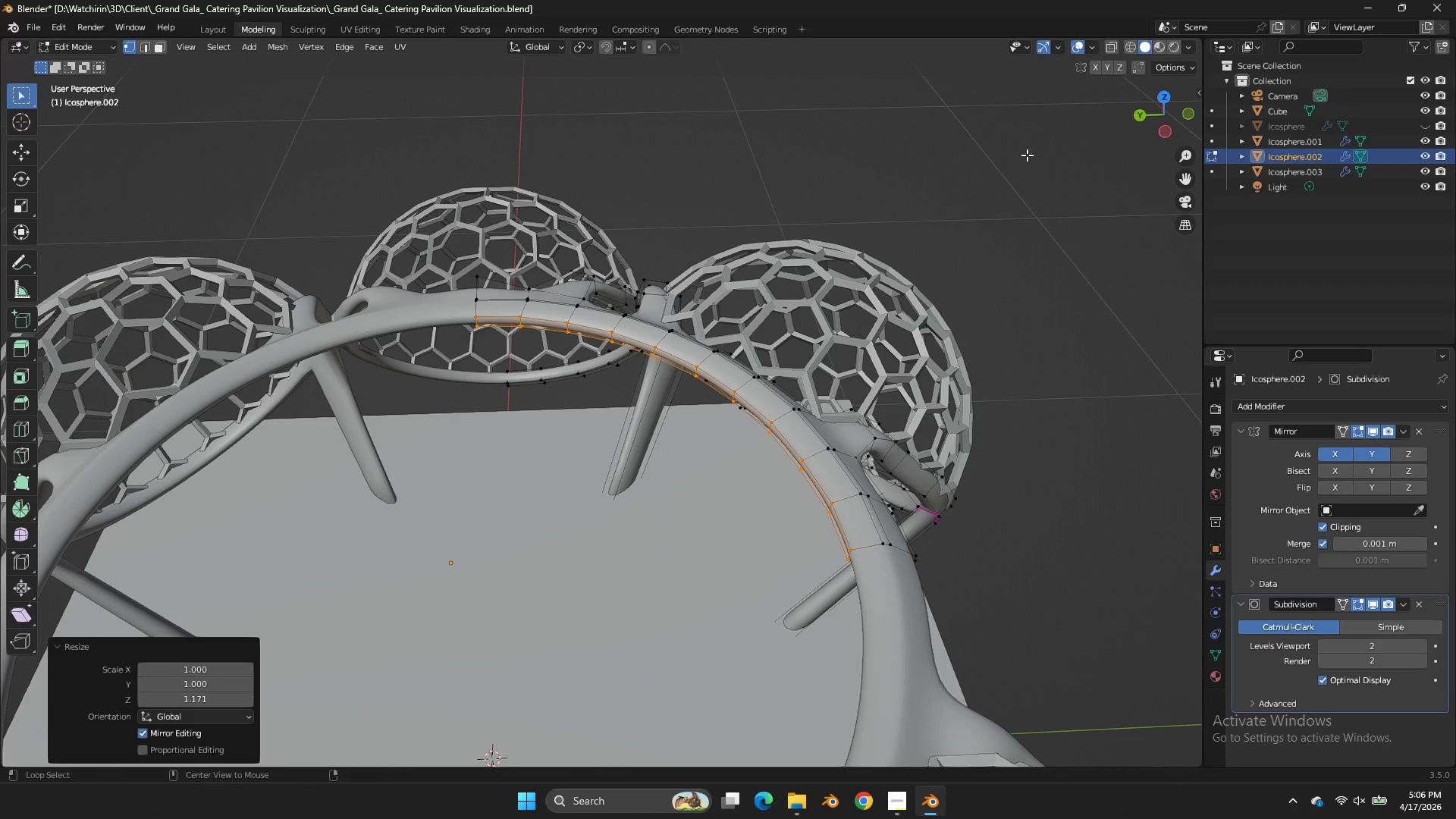 
key(Alt+H)
 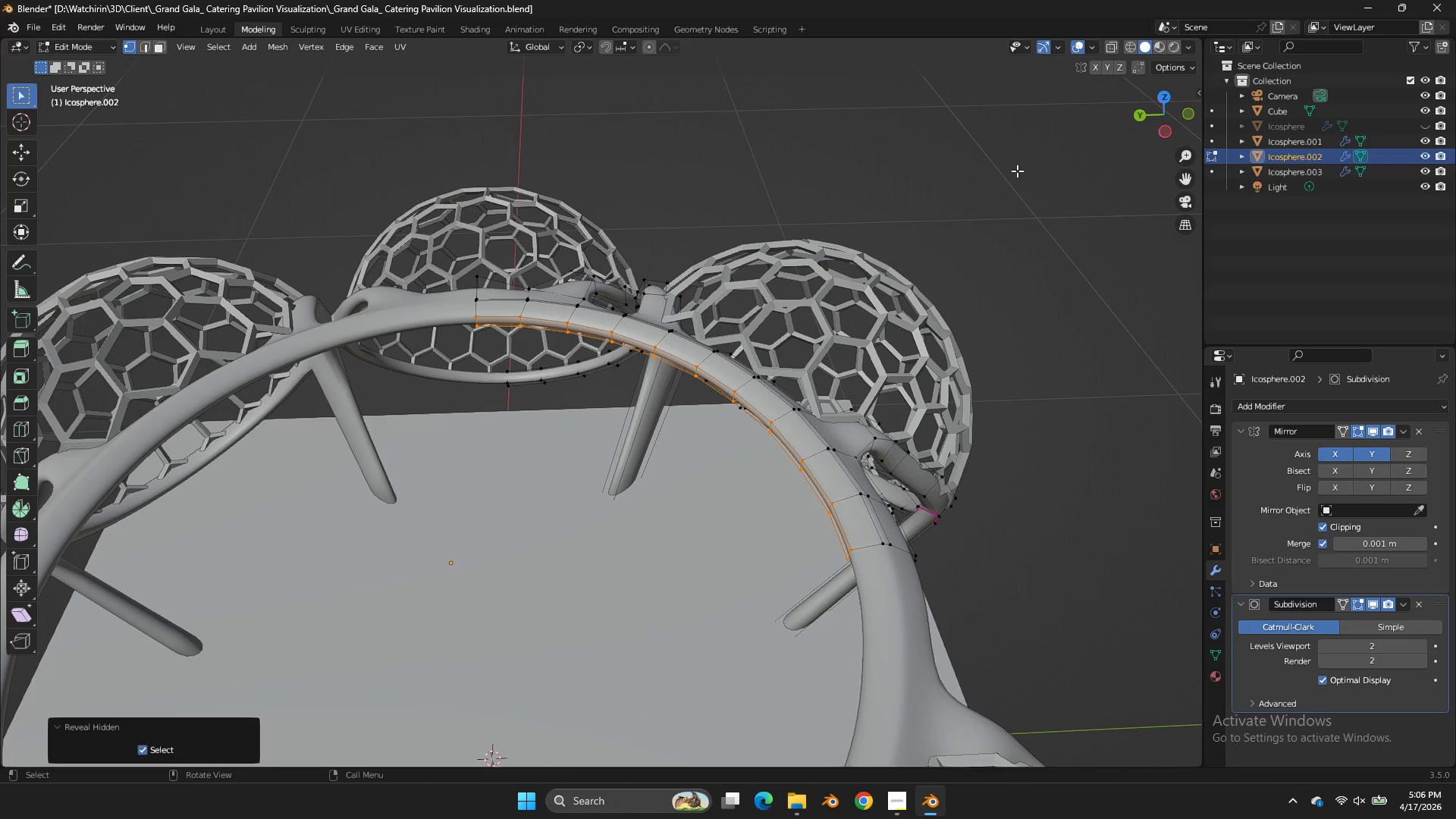 
key(Tab)
 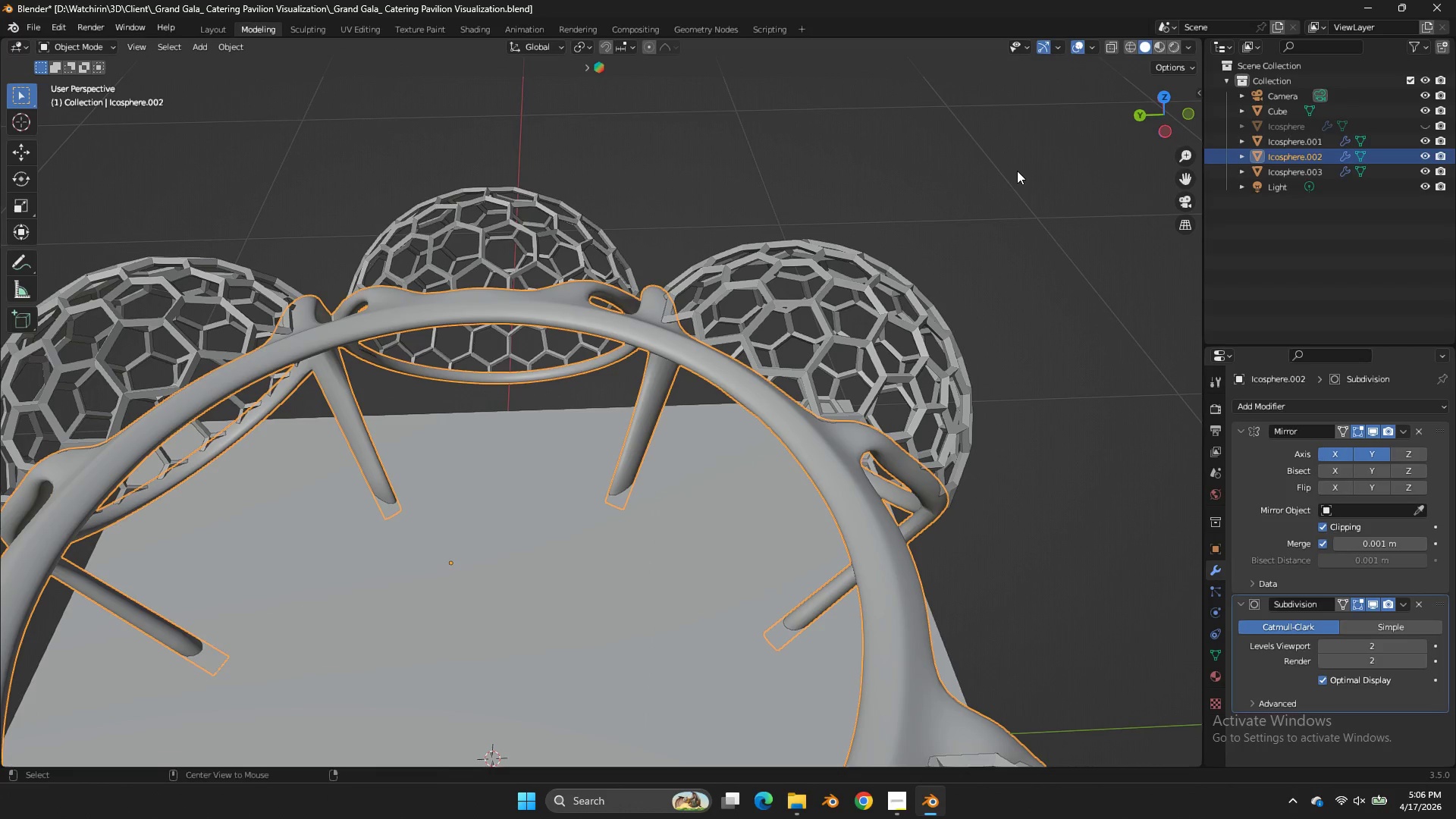 
key(Alt+H)
 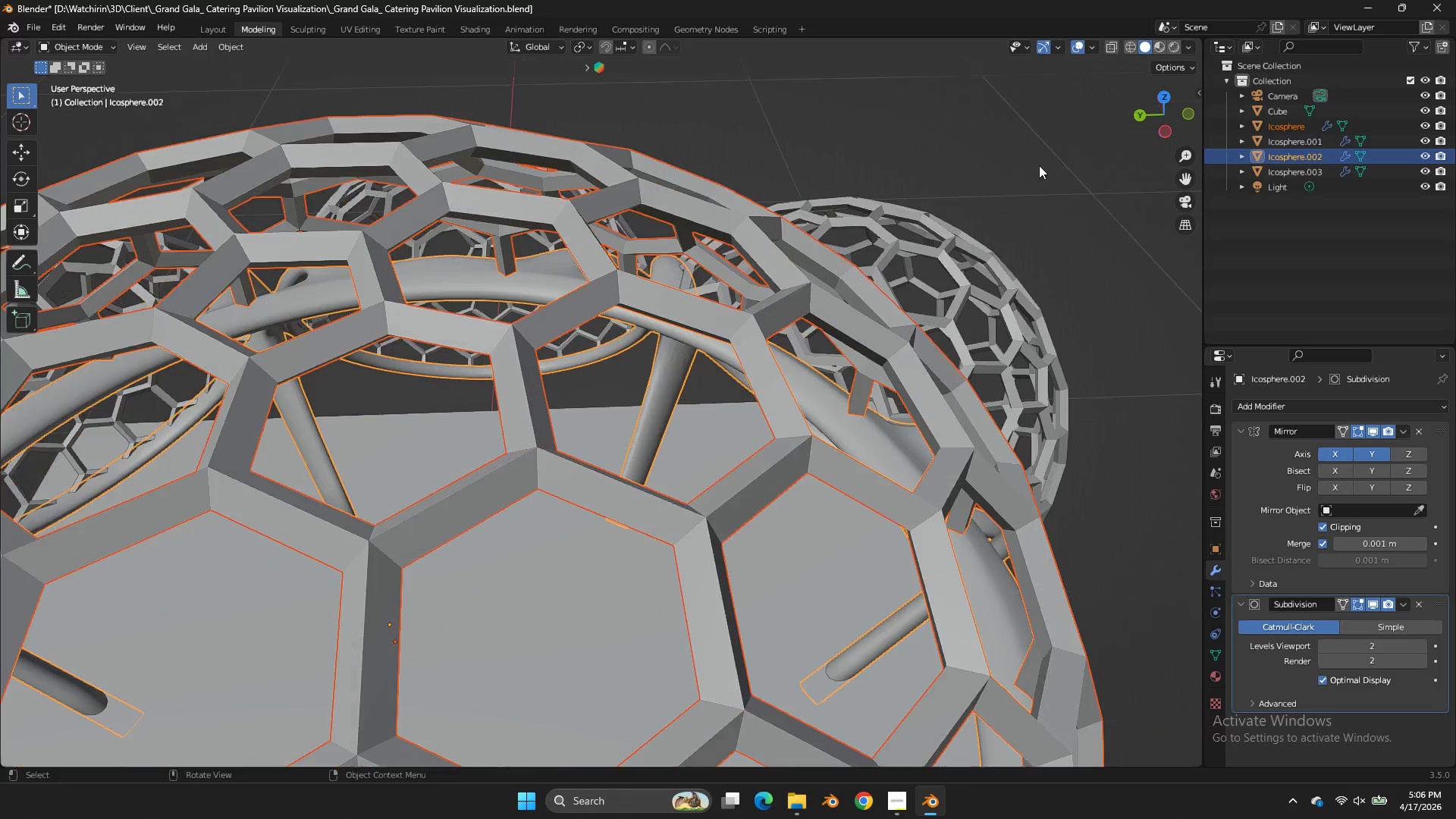 
scroll: coordinate [1083, 138], scroll_direction: up, amount: 2.0
 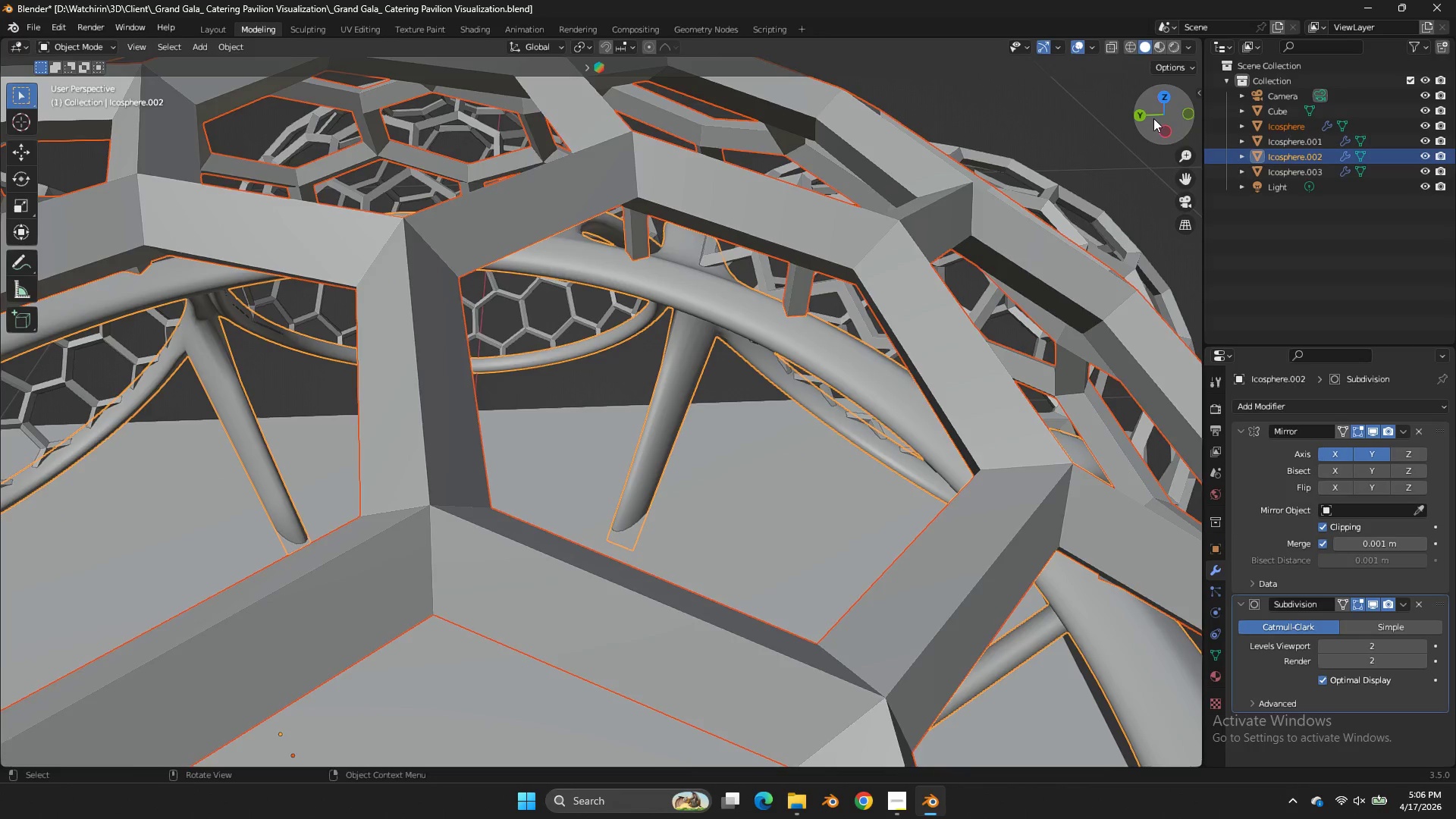 
left_click_drag(start_coordinate=[1153, 121], to_coordinate=[5, 95])
 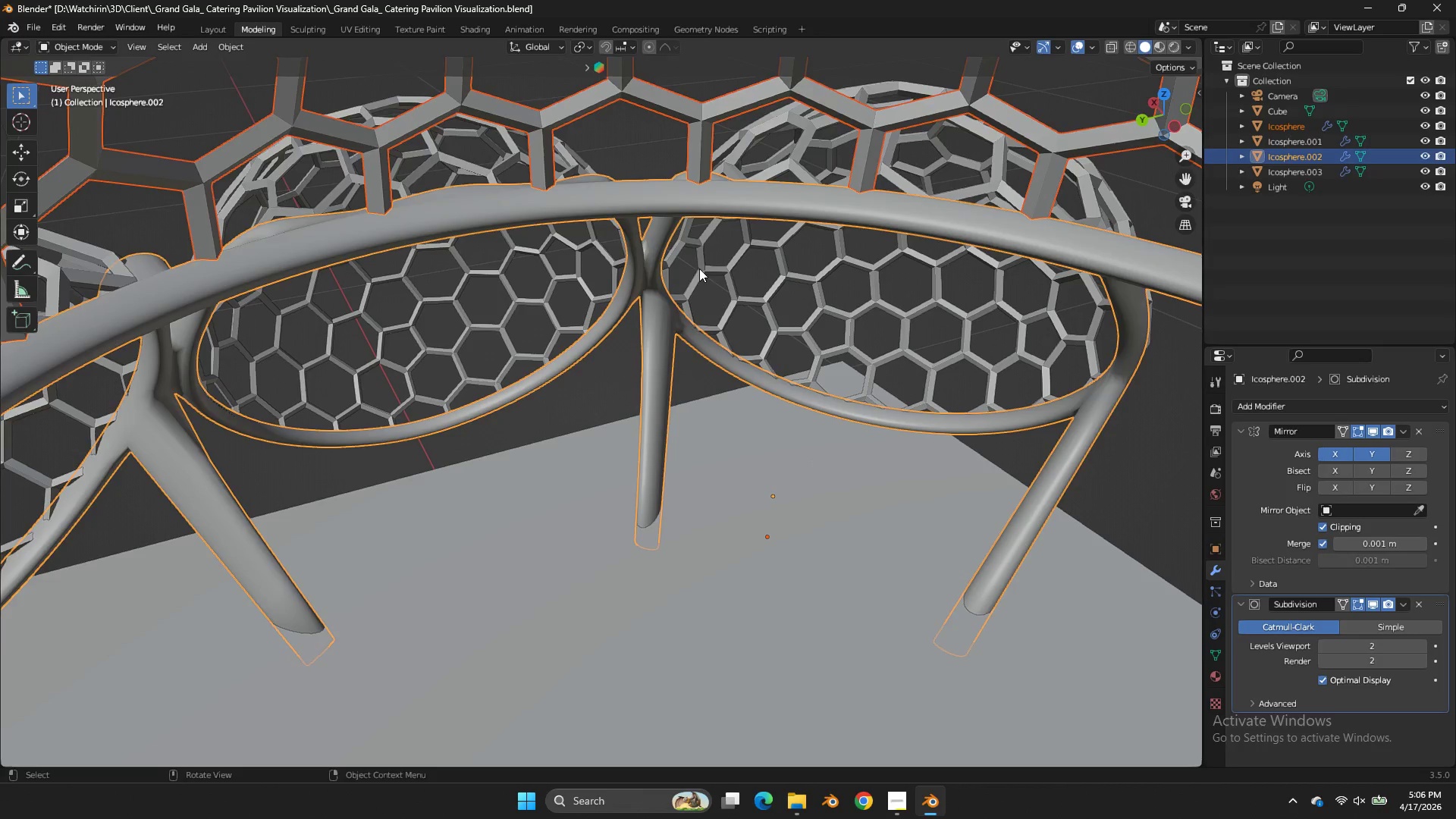 
key(Tab)
 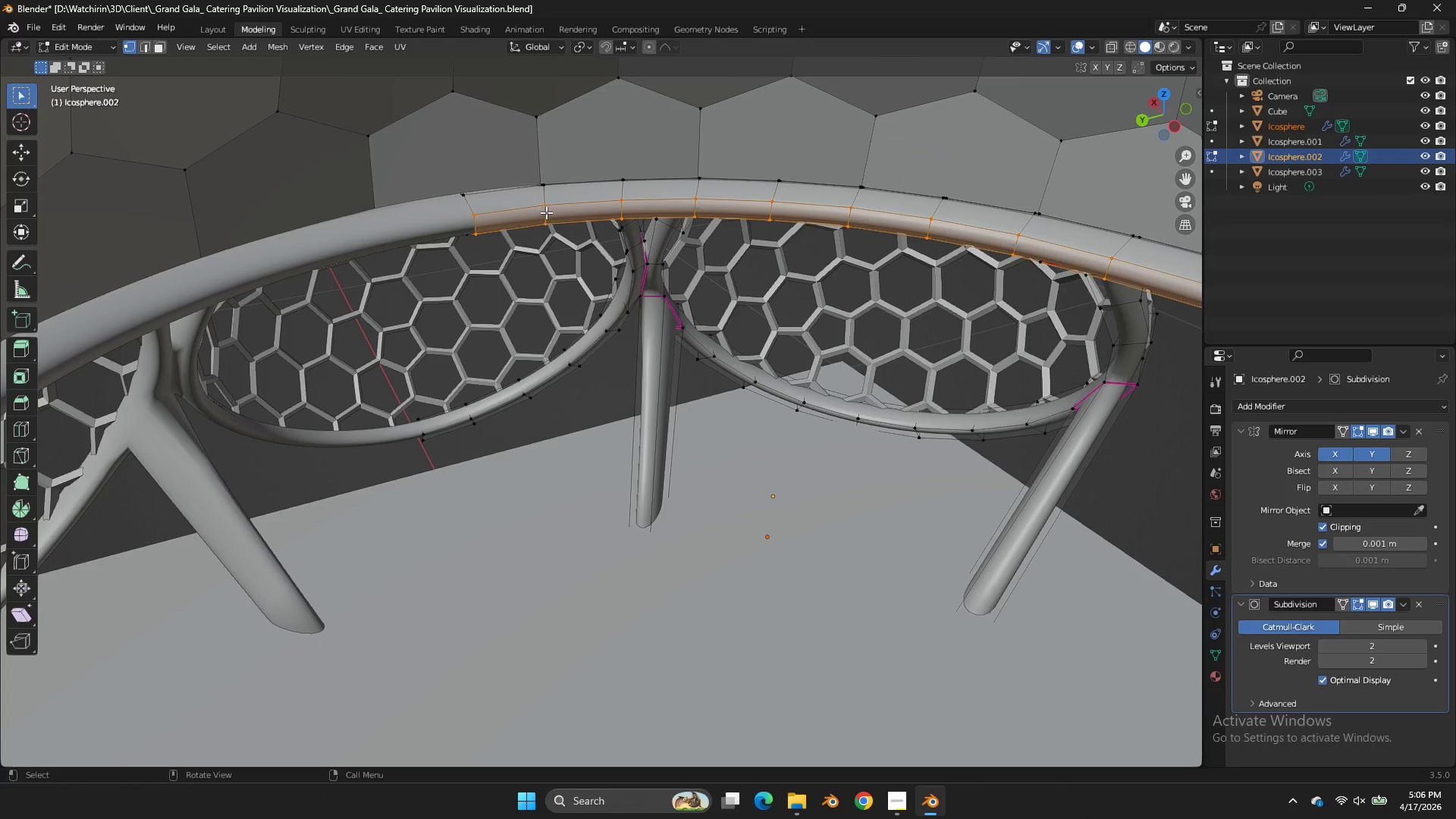 
left_click([547, 210])
 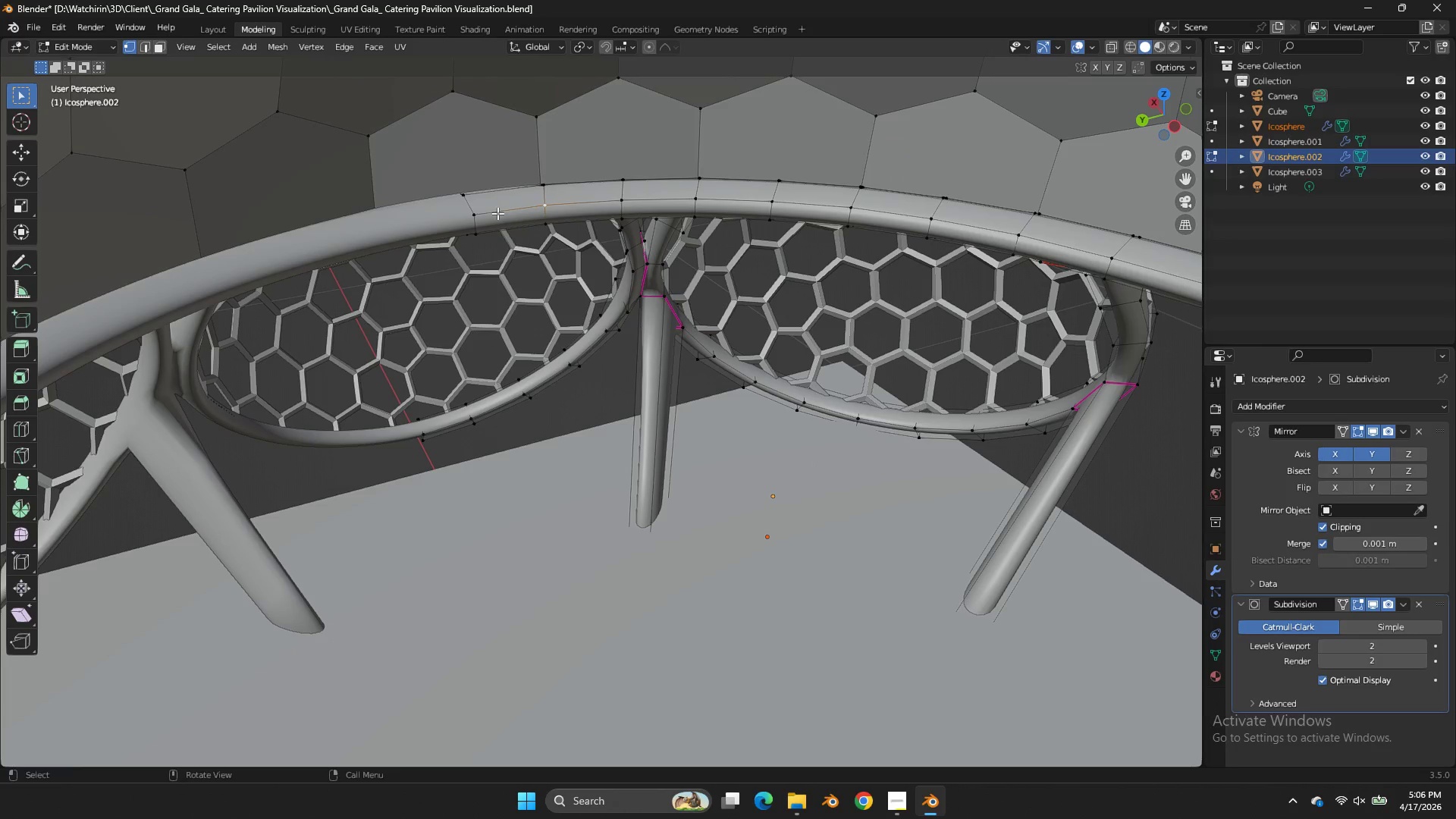 
hold_key(key=ShiftLeft, duration=1.67)
double_click([491, 218])
 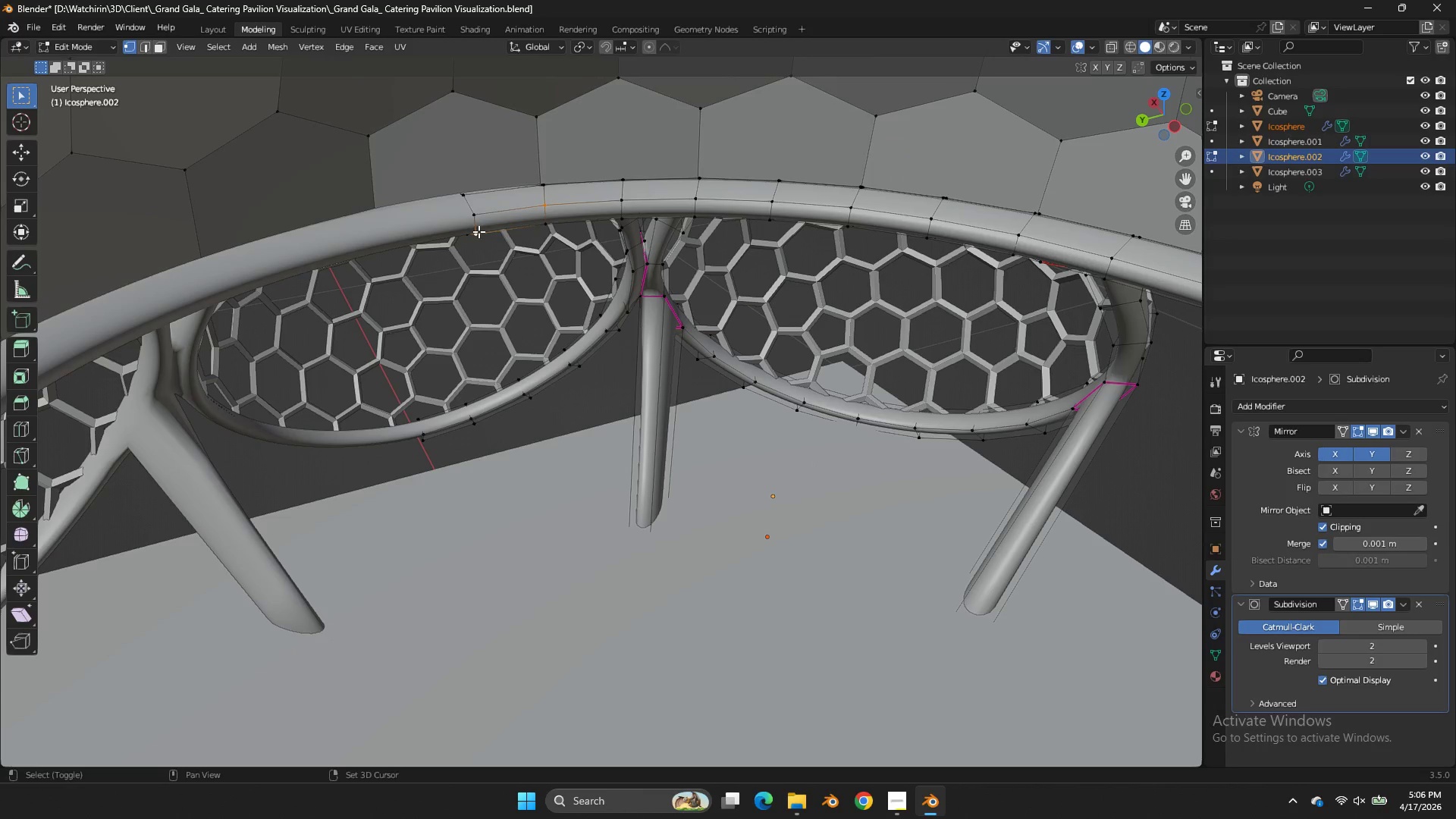 
triple_click([479, 231])
 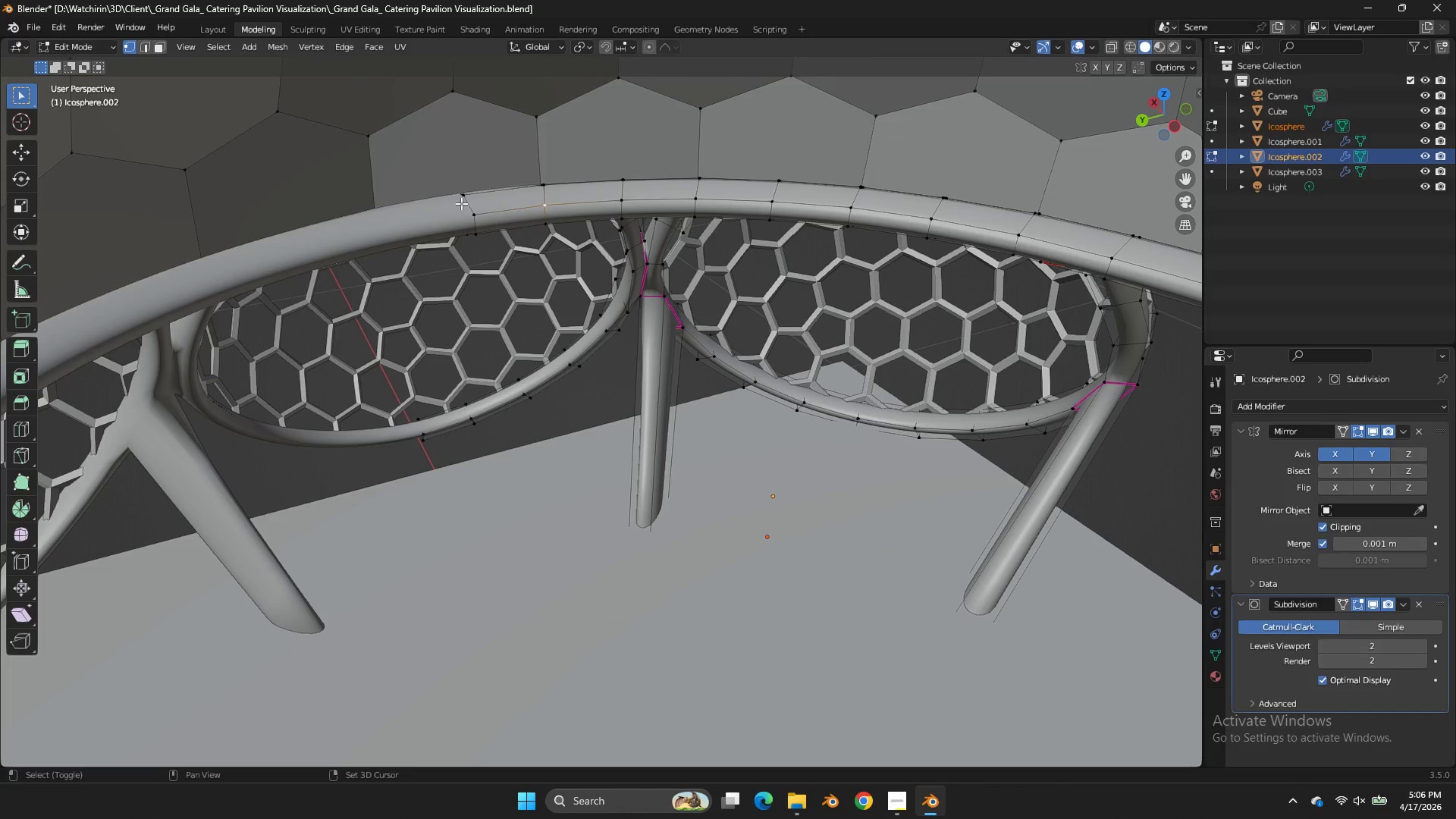 
triple_click([461, 203])
 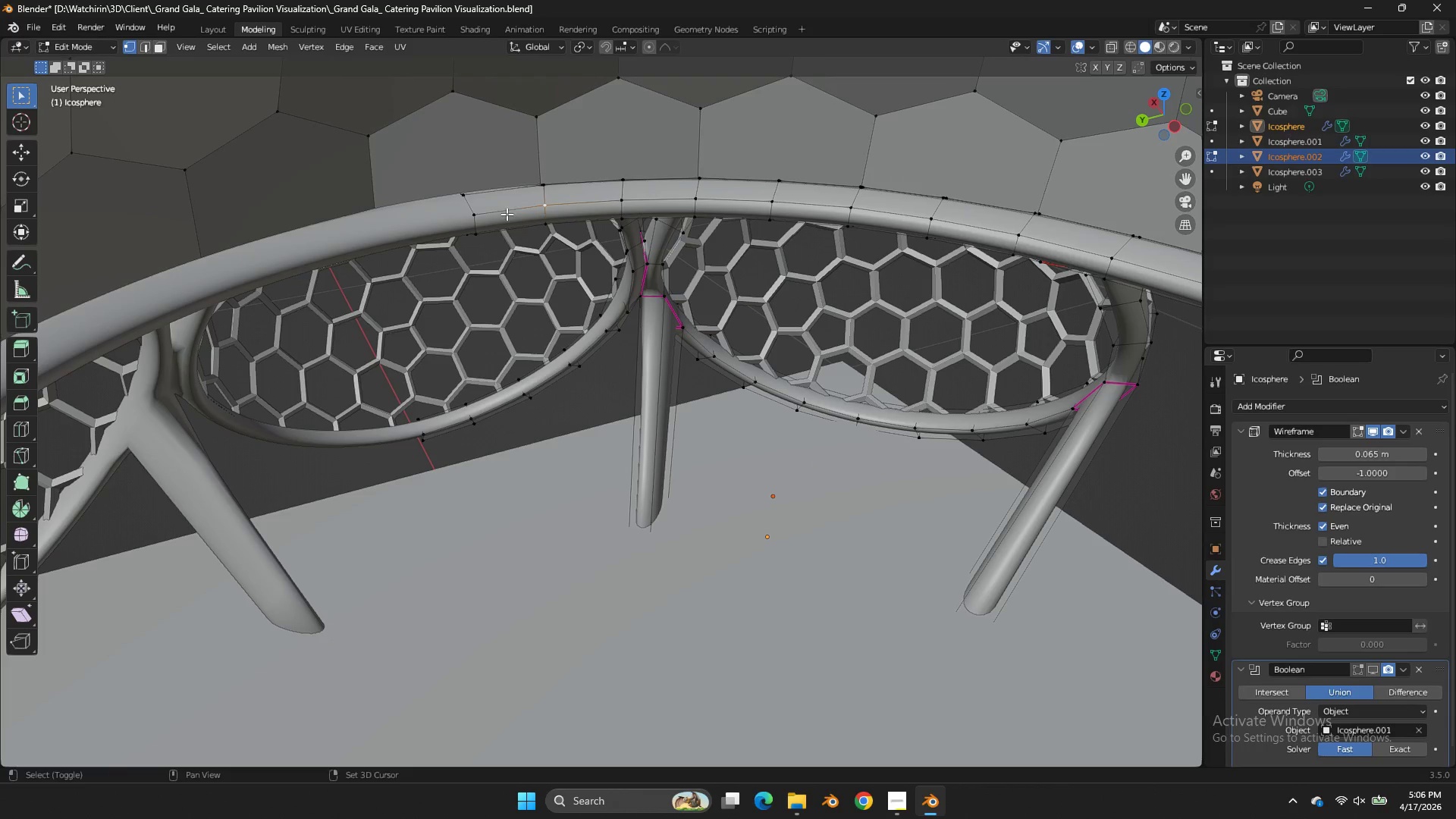 
left_click([516, 211])
 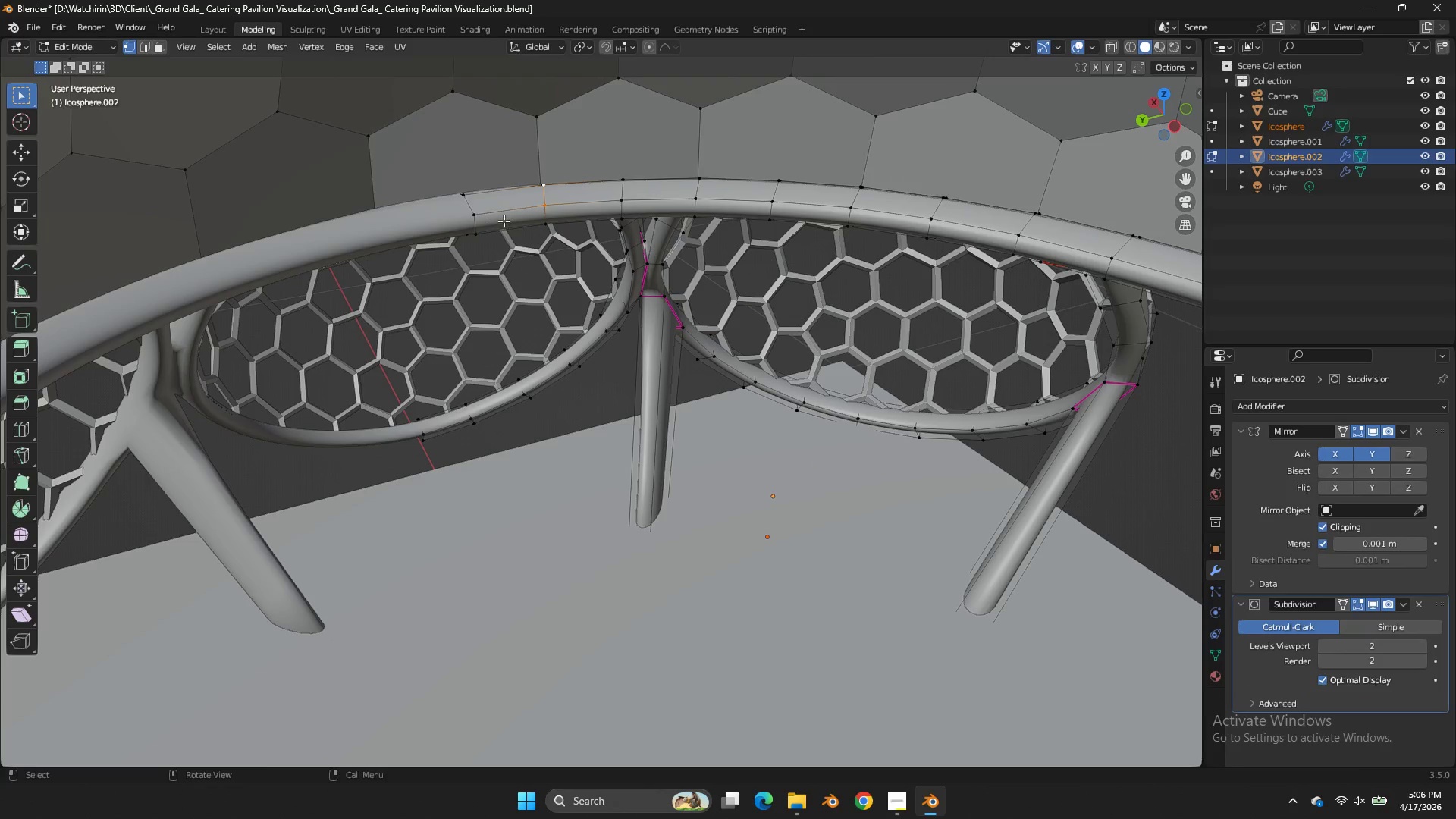 
hold_key(key=AltLeft, duration=1.02)
left_click([516, 221])
 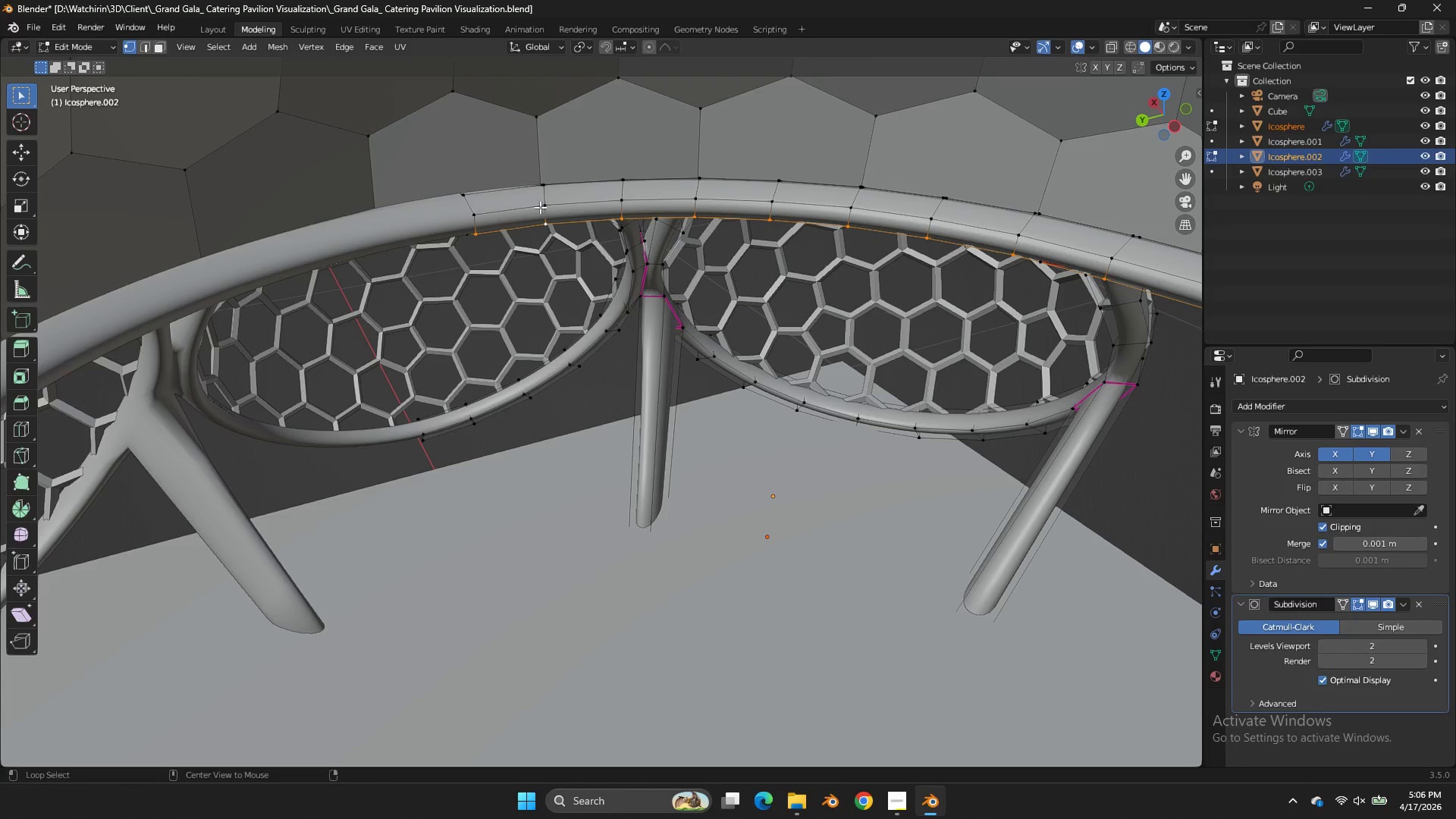 
hold_key(key=ShiftLeft, duration=0.48)
left_click([585, 202])
 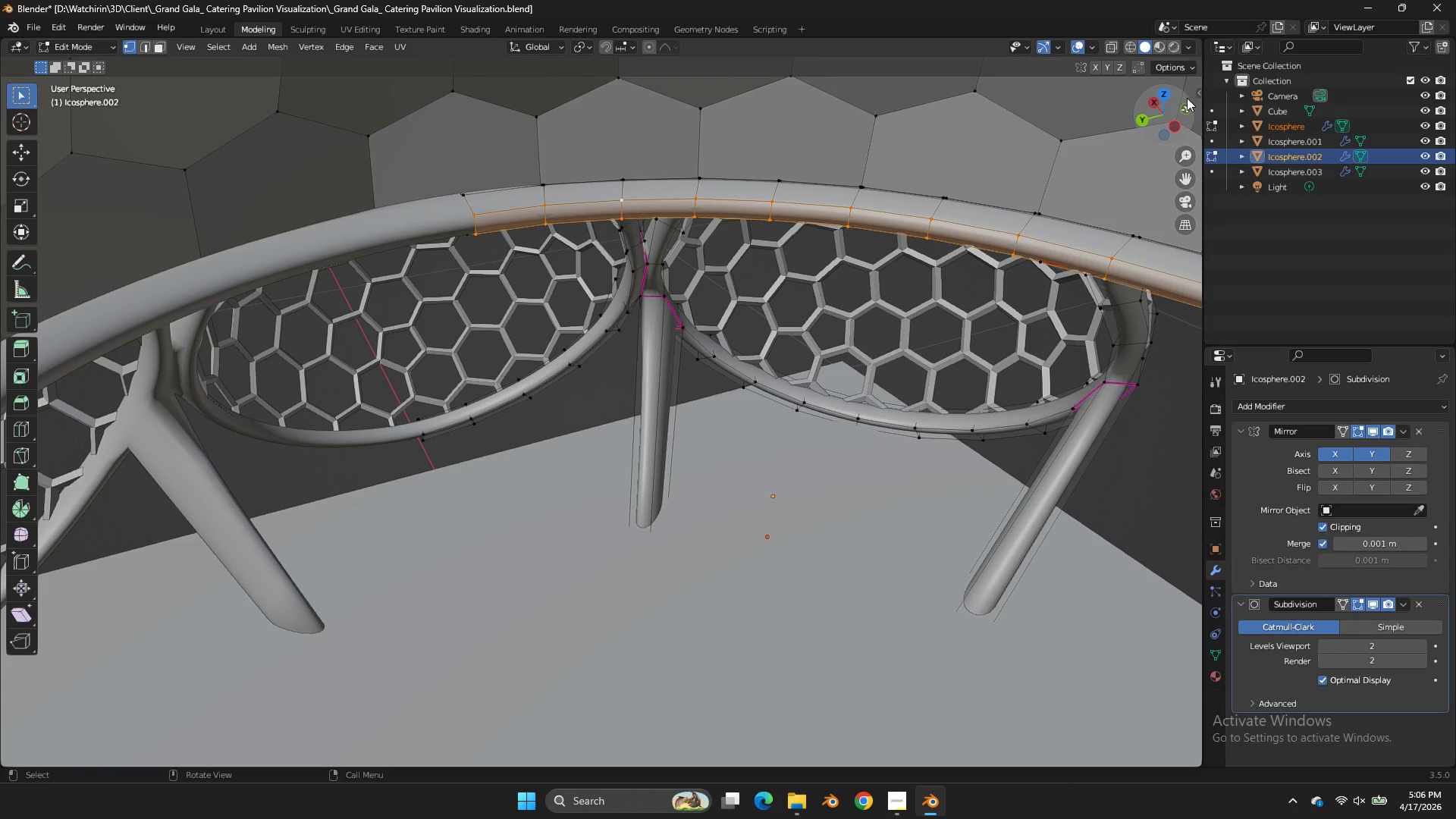 
left_click([1175, 91])
 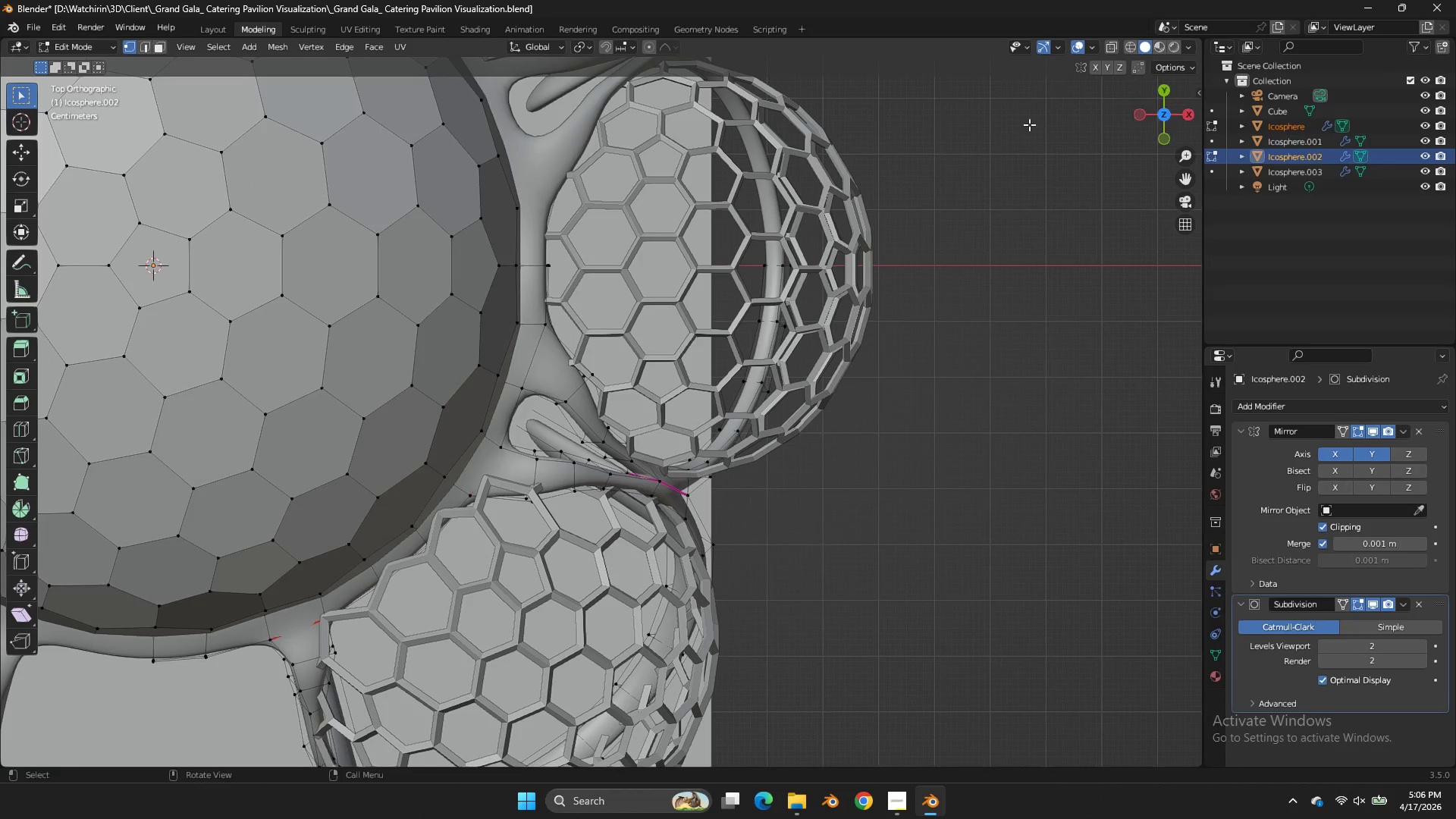 
key(Z)
 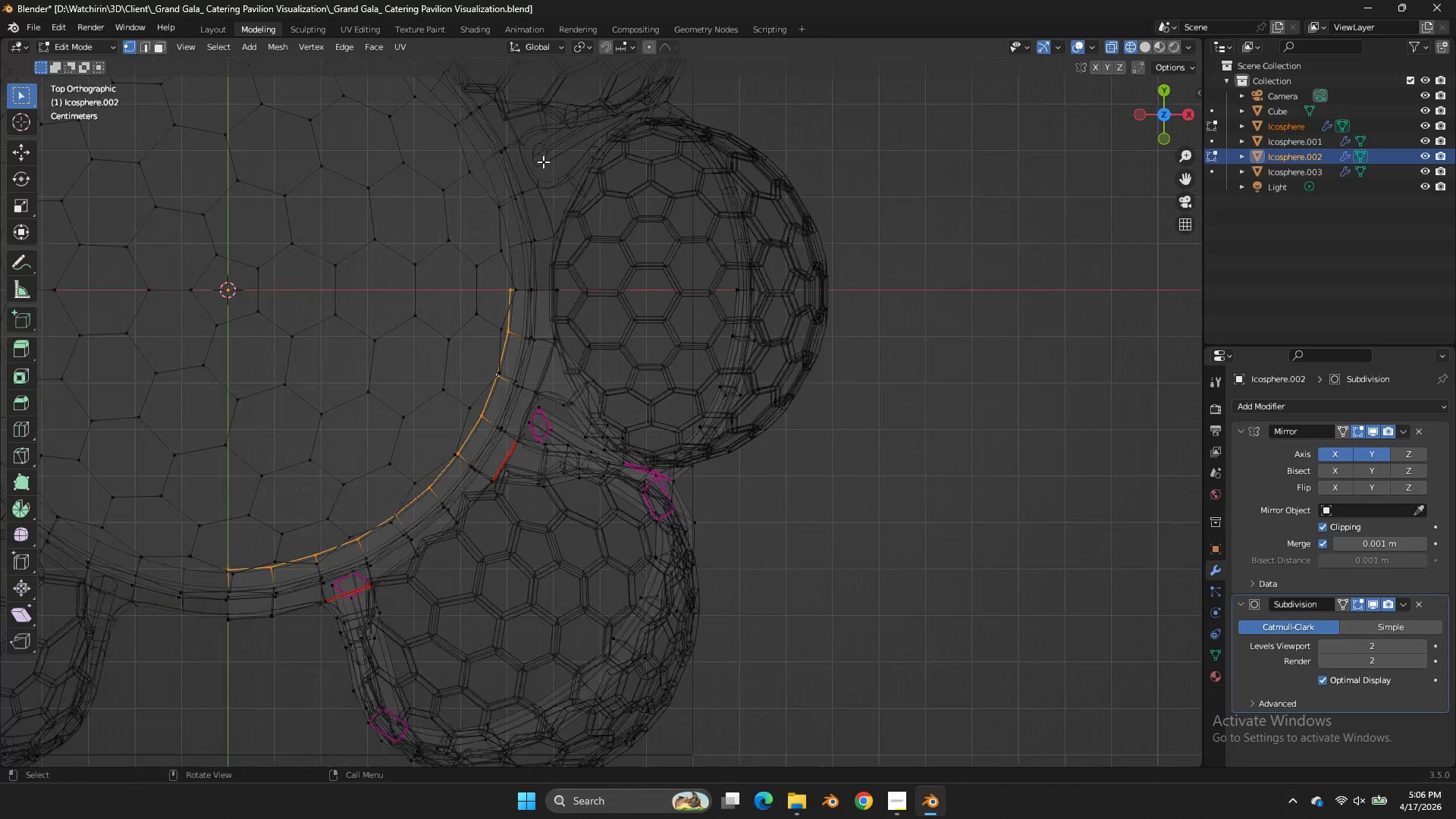 
scroll: coordinate [543, 162], scroll_direction: down, amount: 2.0
 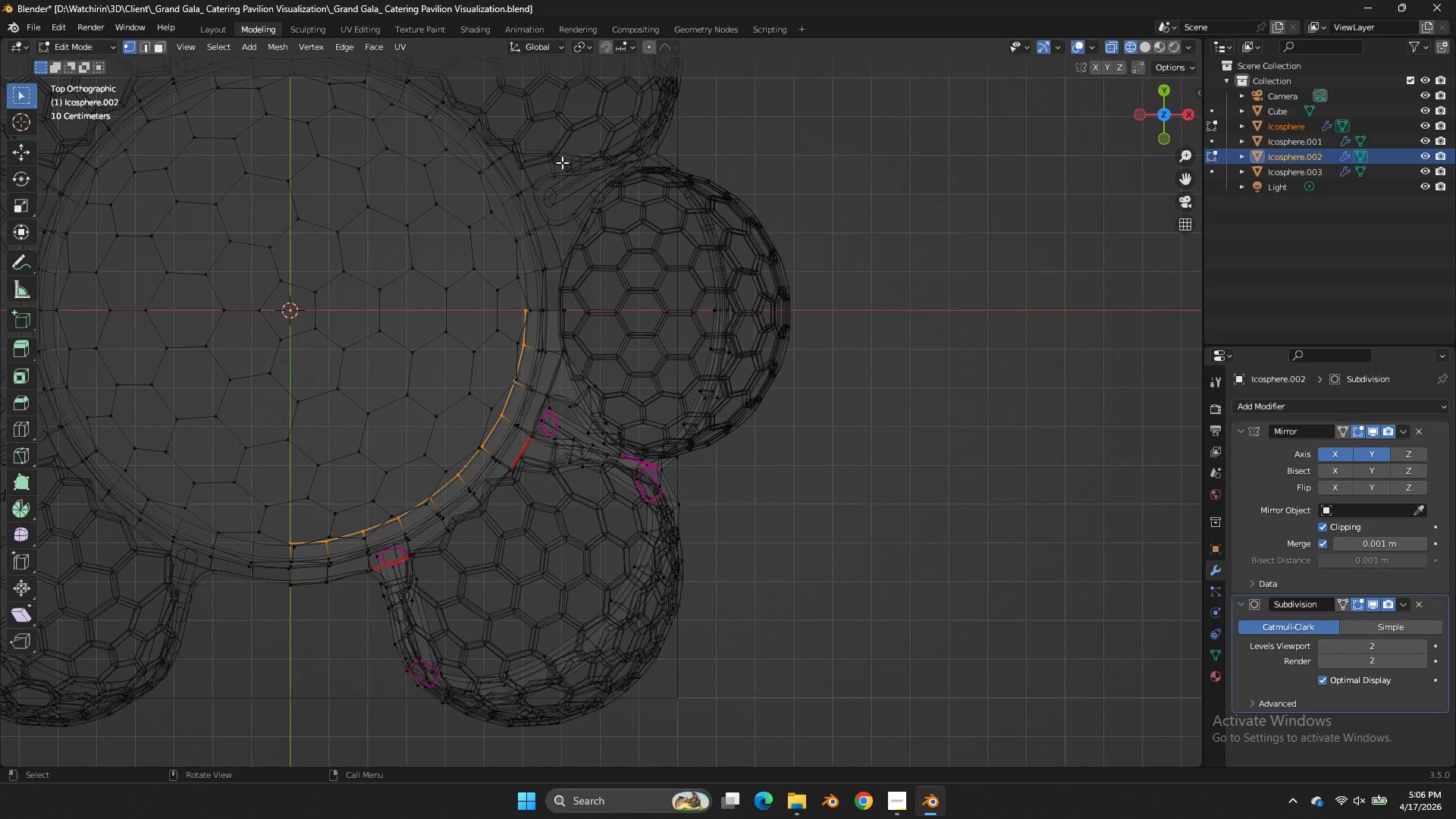 
key(Tab)
 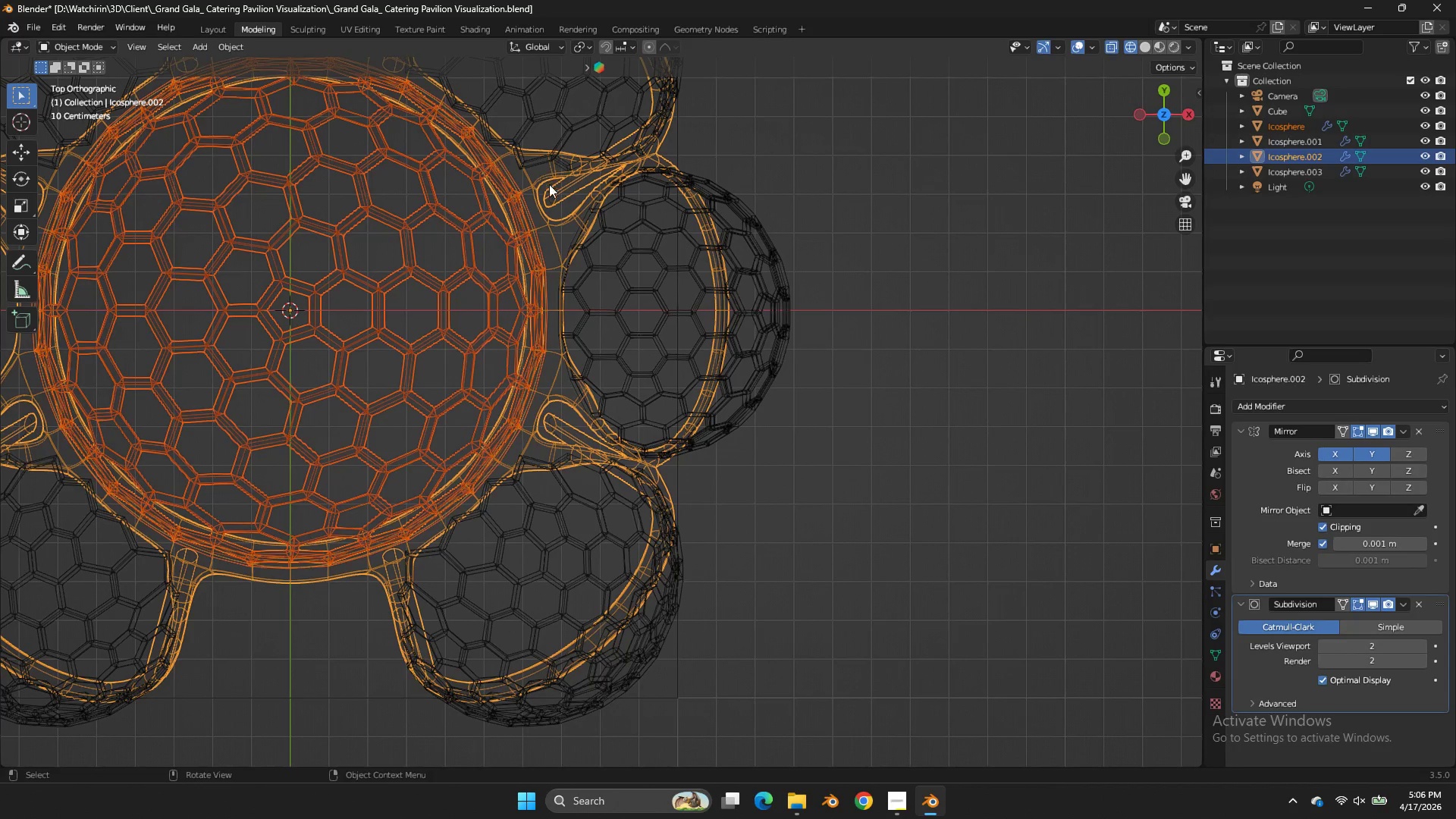 
key(Tab)
 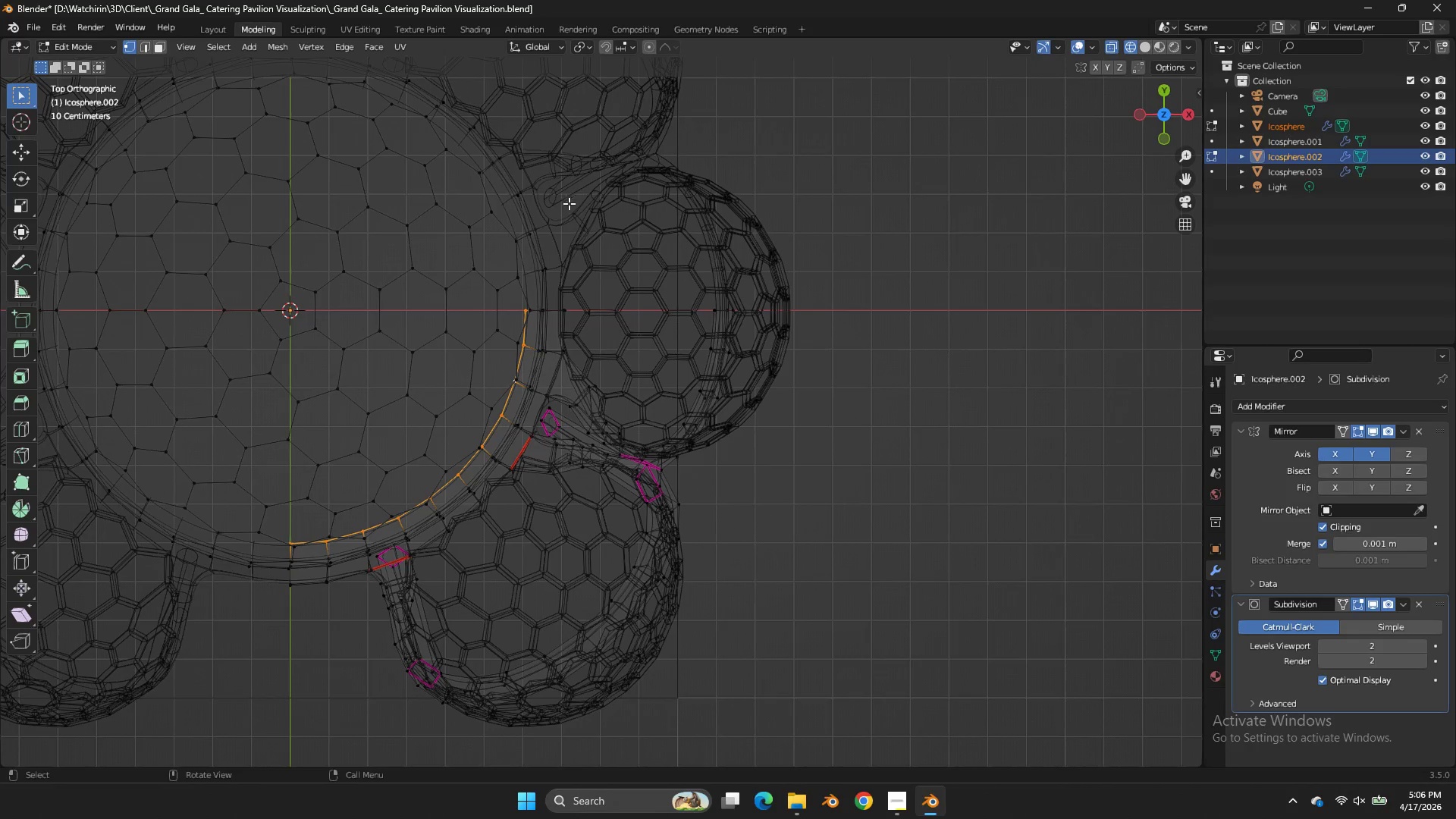 
key(Shift+A)
 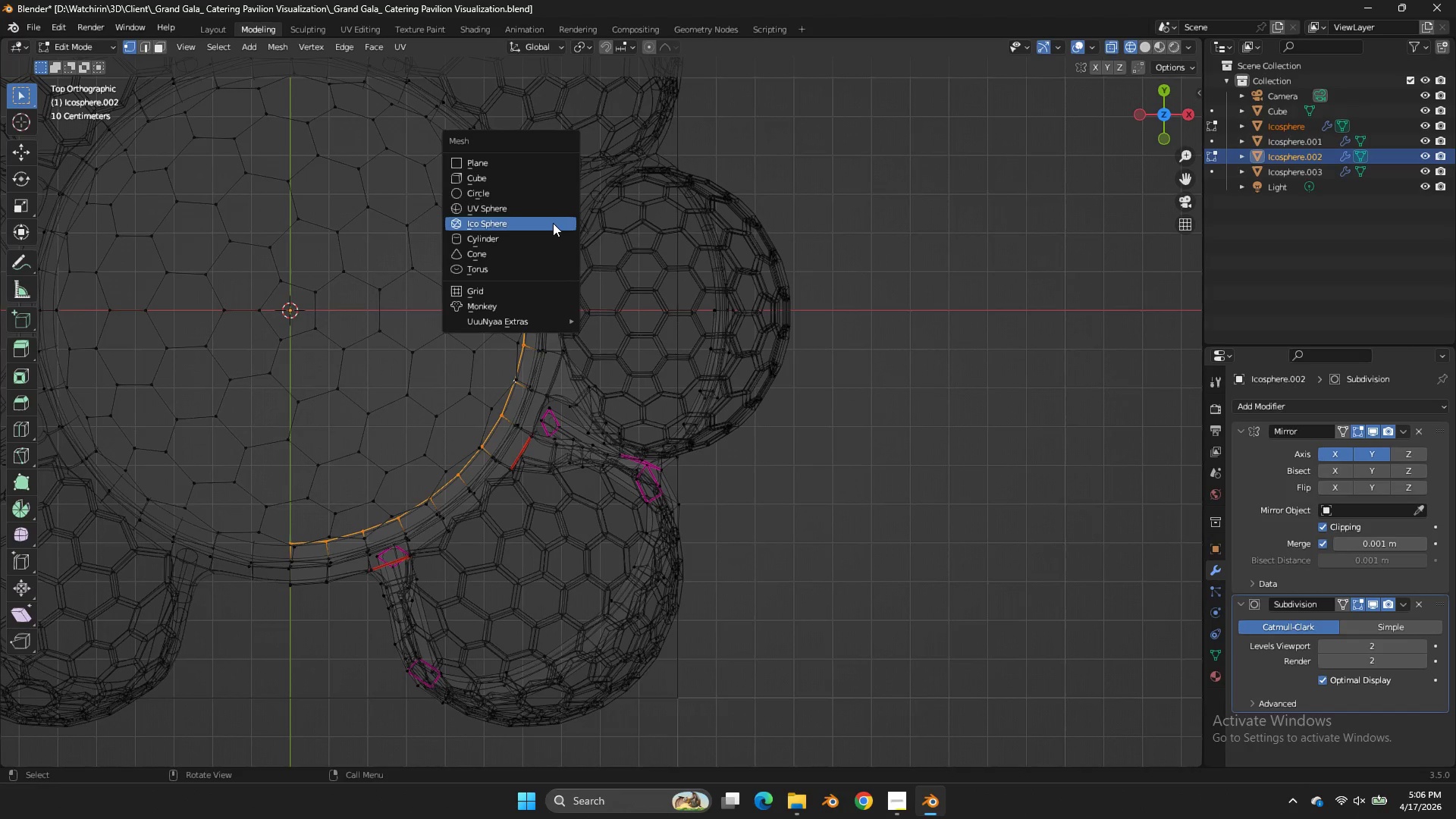 
mouse_move([530, 211])
 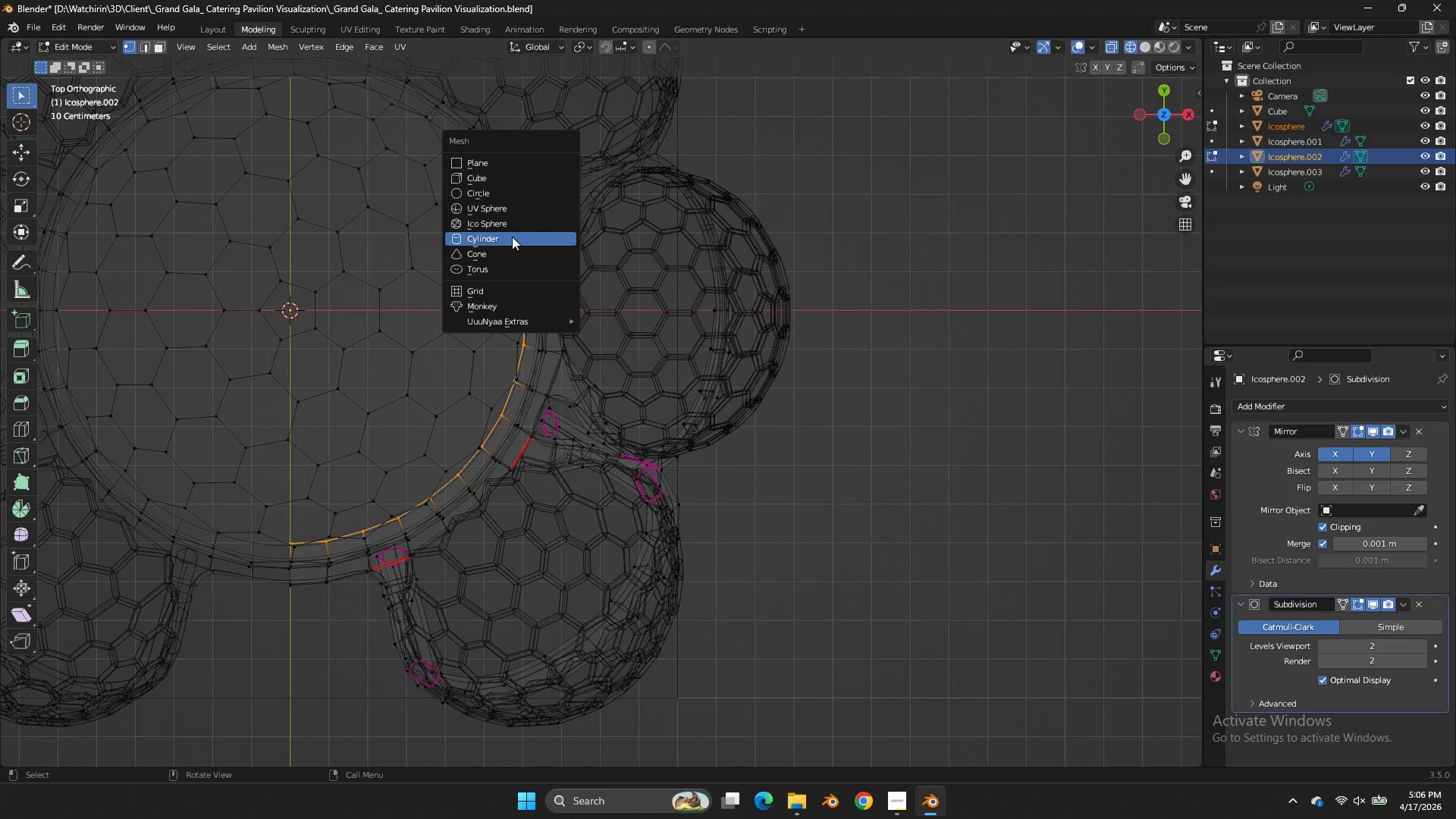 
left_click([512, 237])
 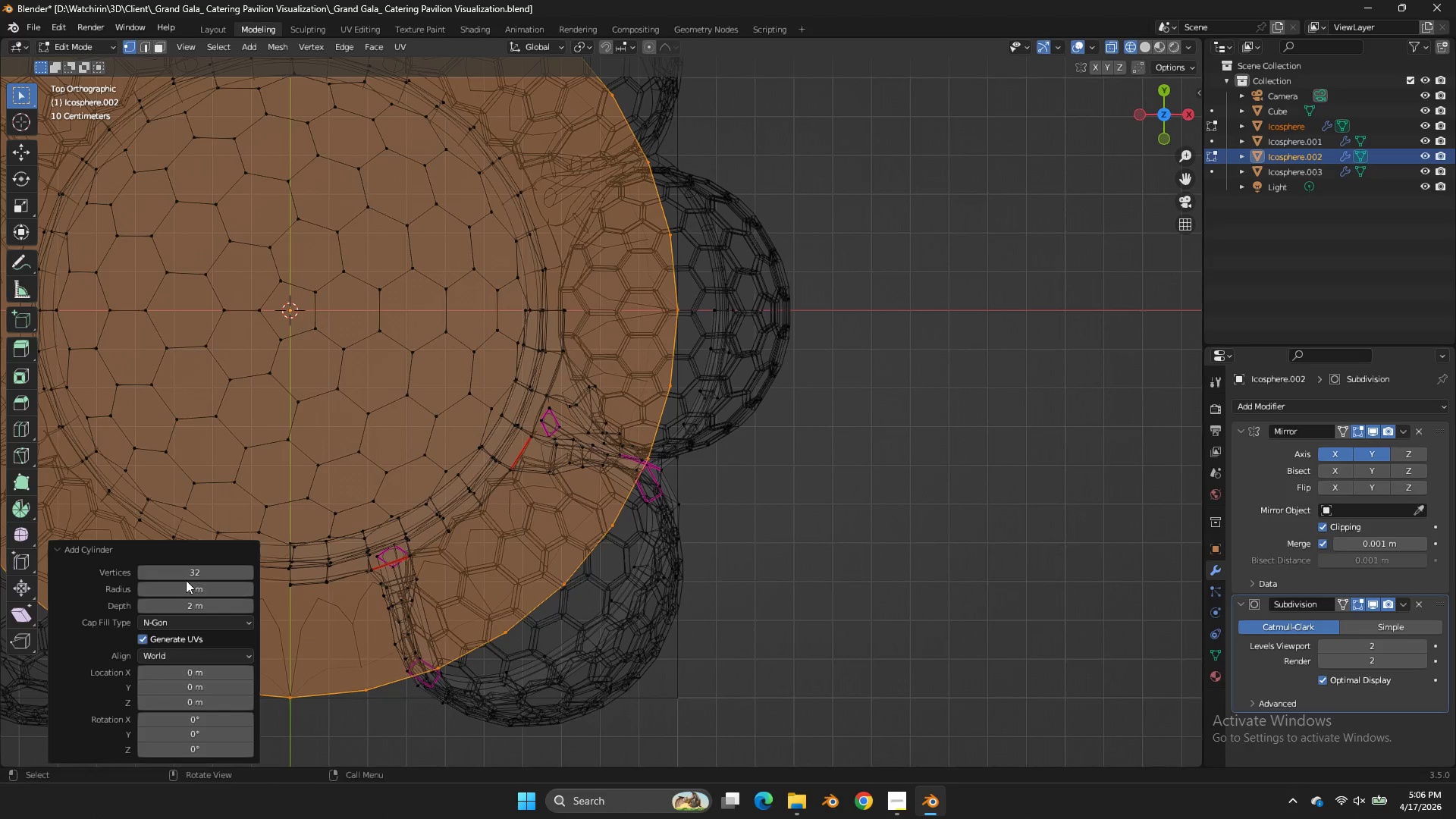 
left_click([186, 573])
 